 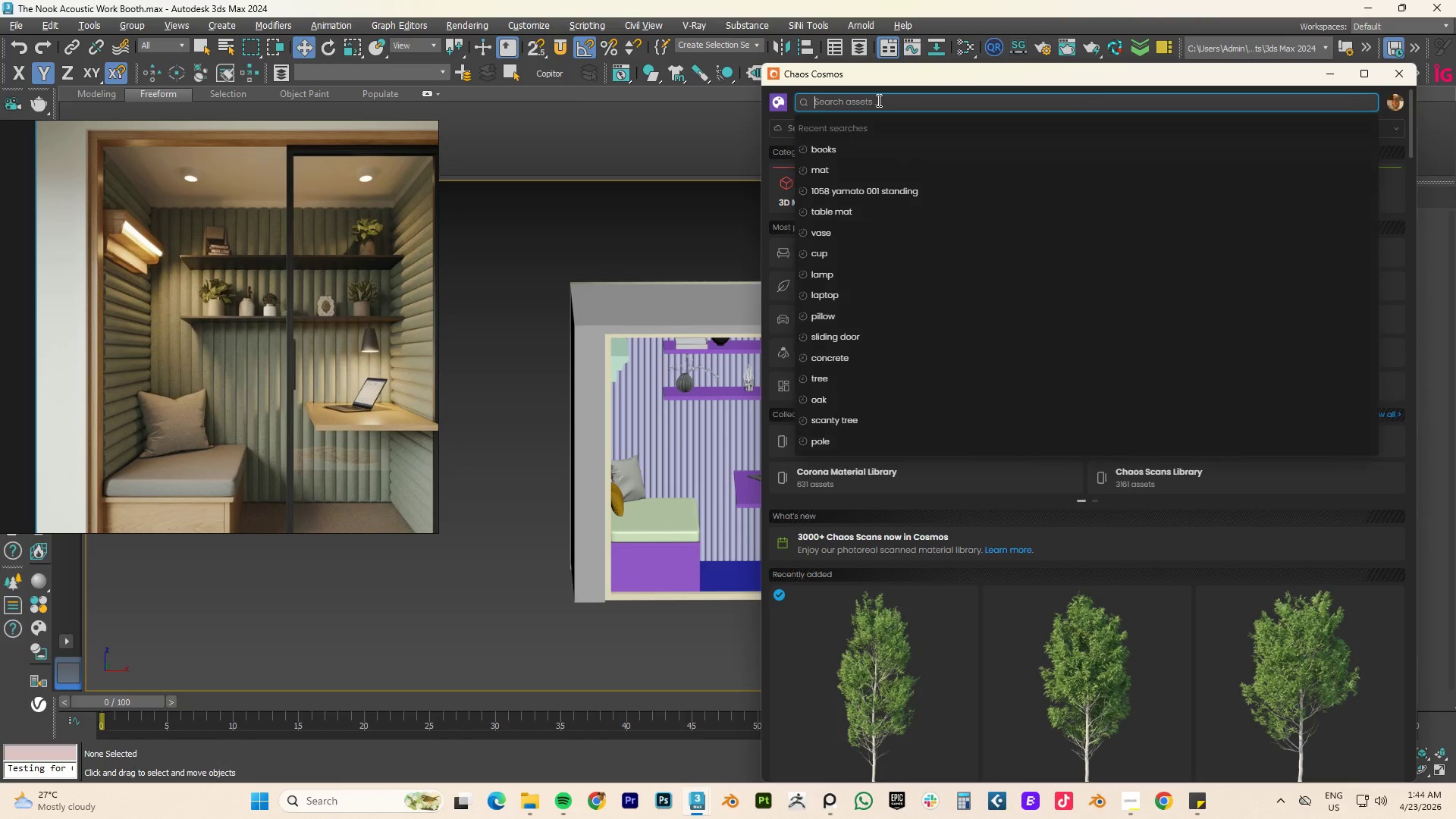 
type(light fixture)
 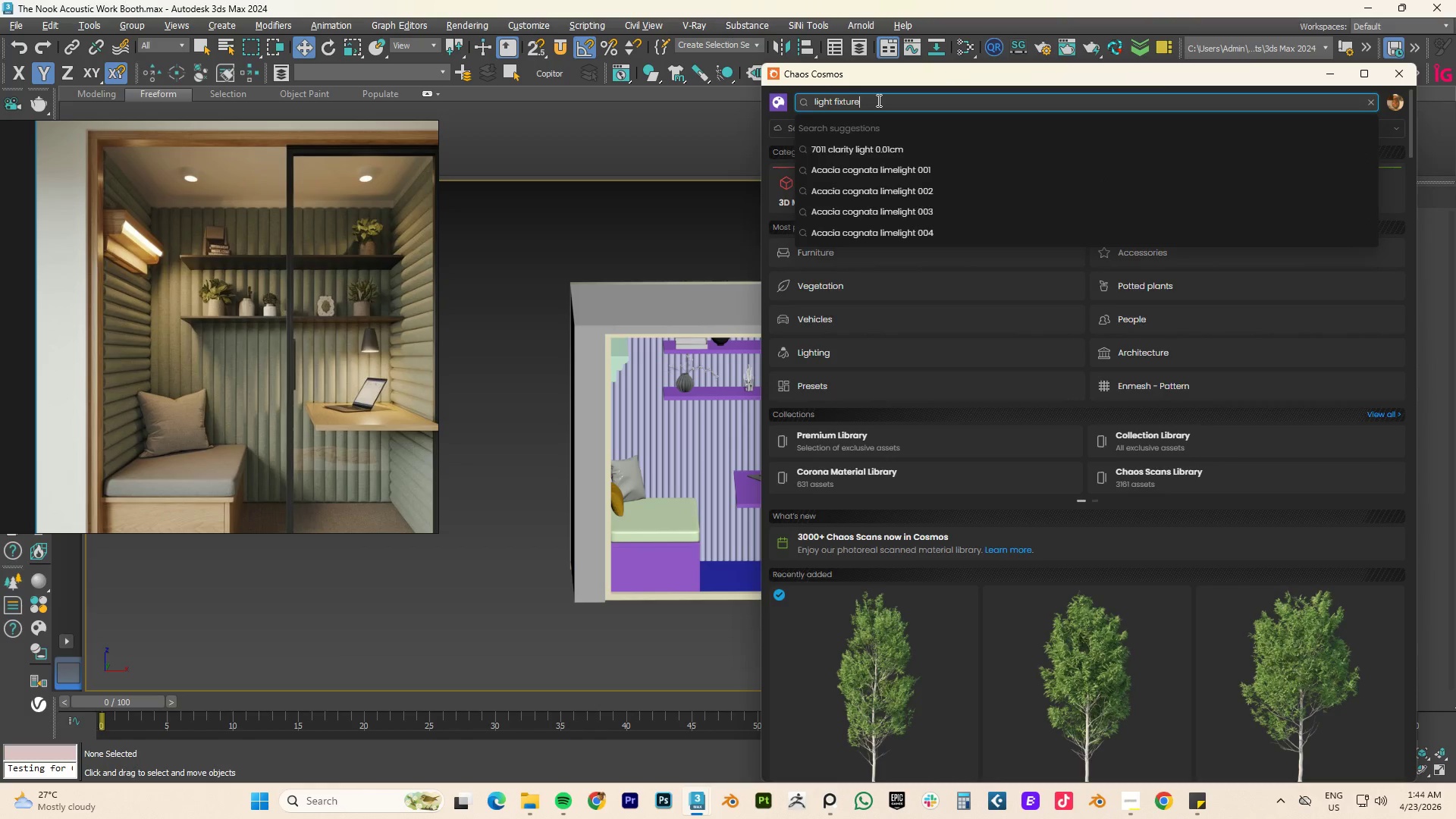 
key(Enter)
 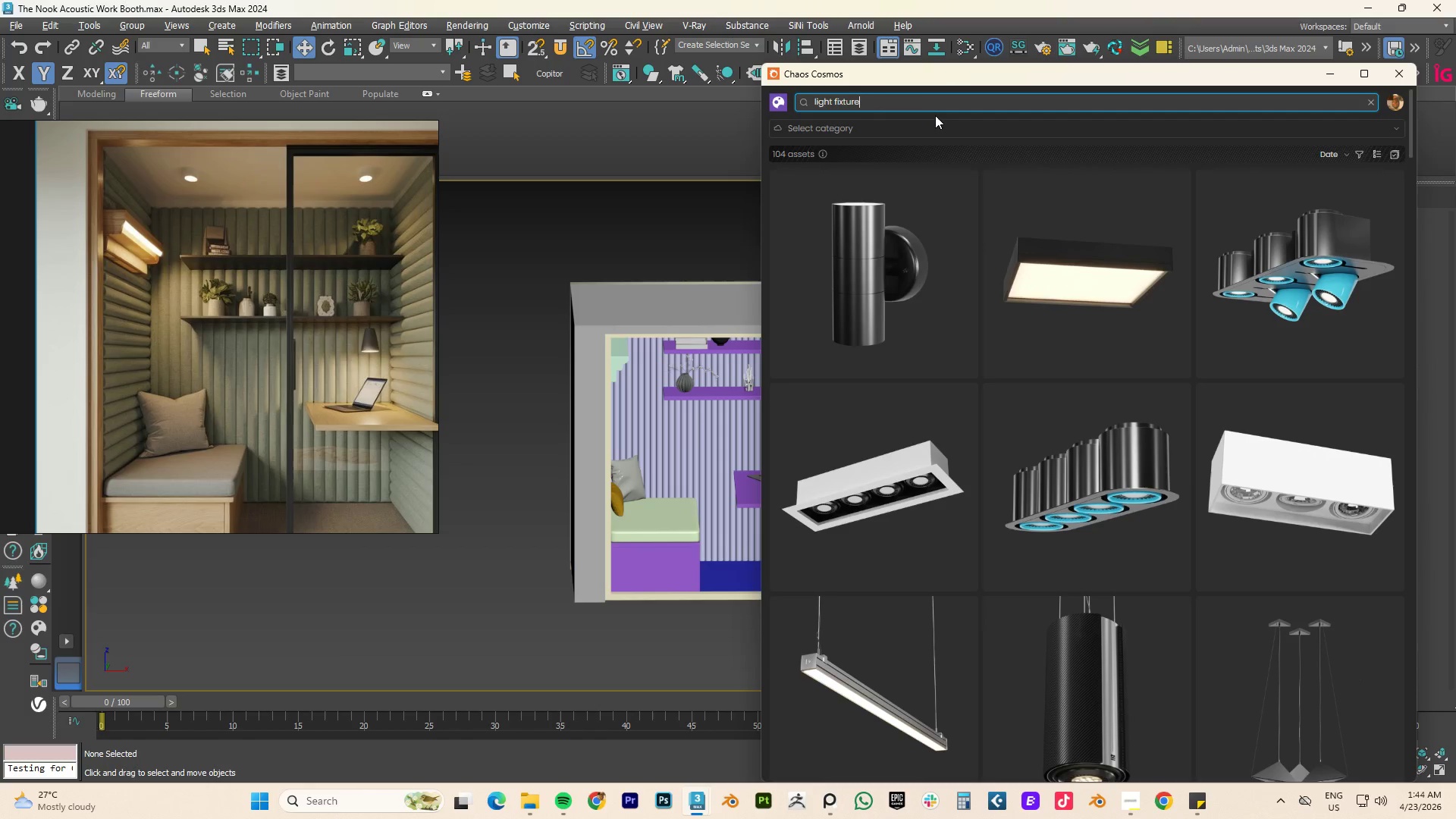 
mouse_move([1136, 289])
 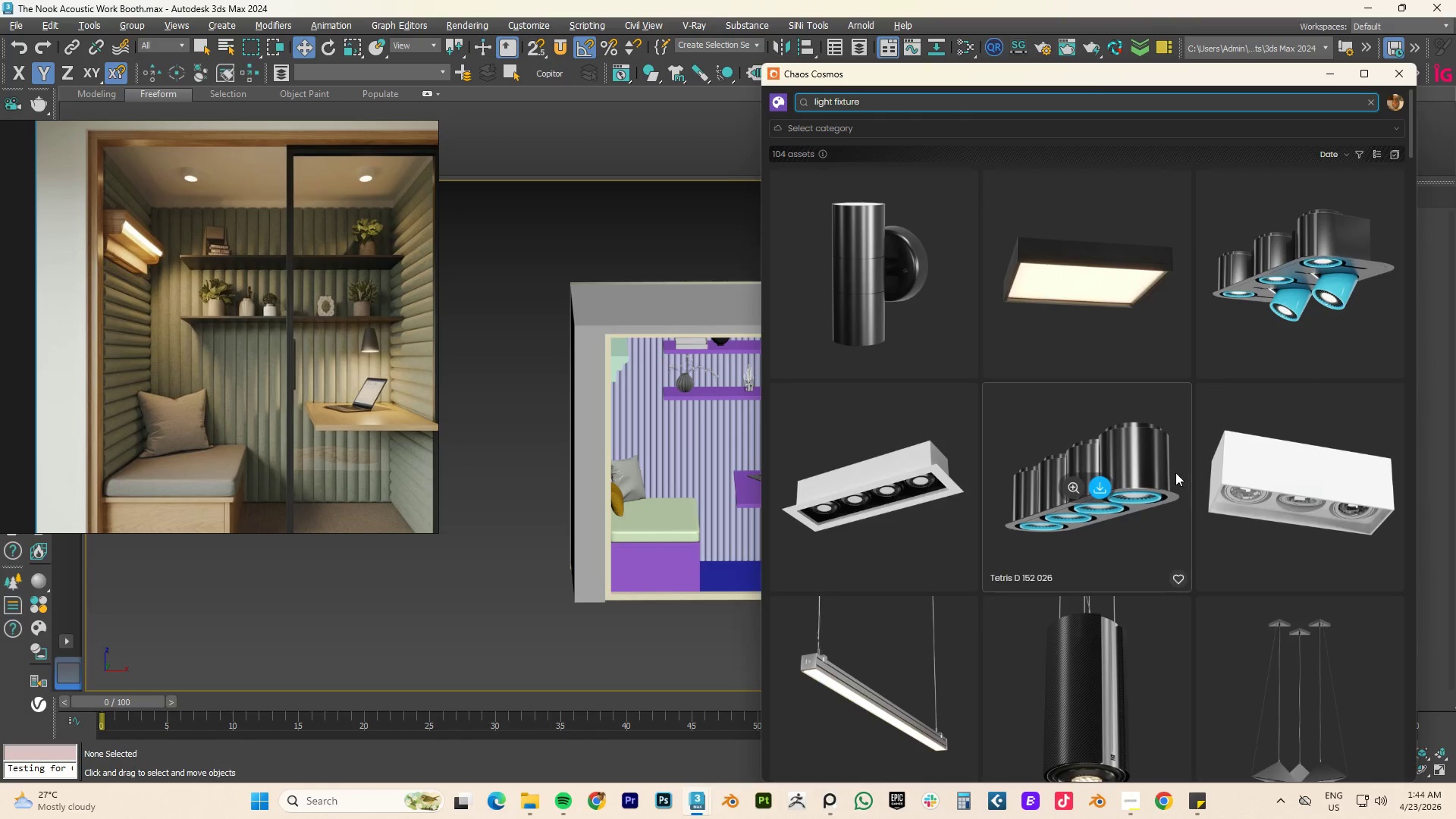 
scroll: coordinate [1169, 466], scroll_direction: down, amount: 12.0
 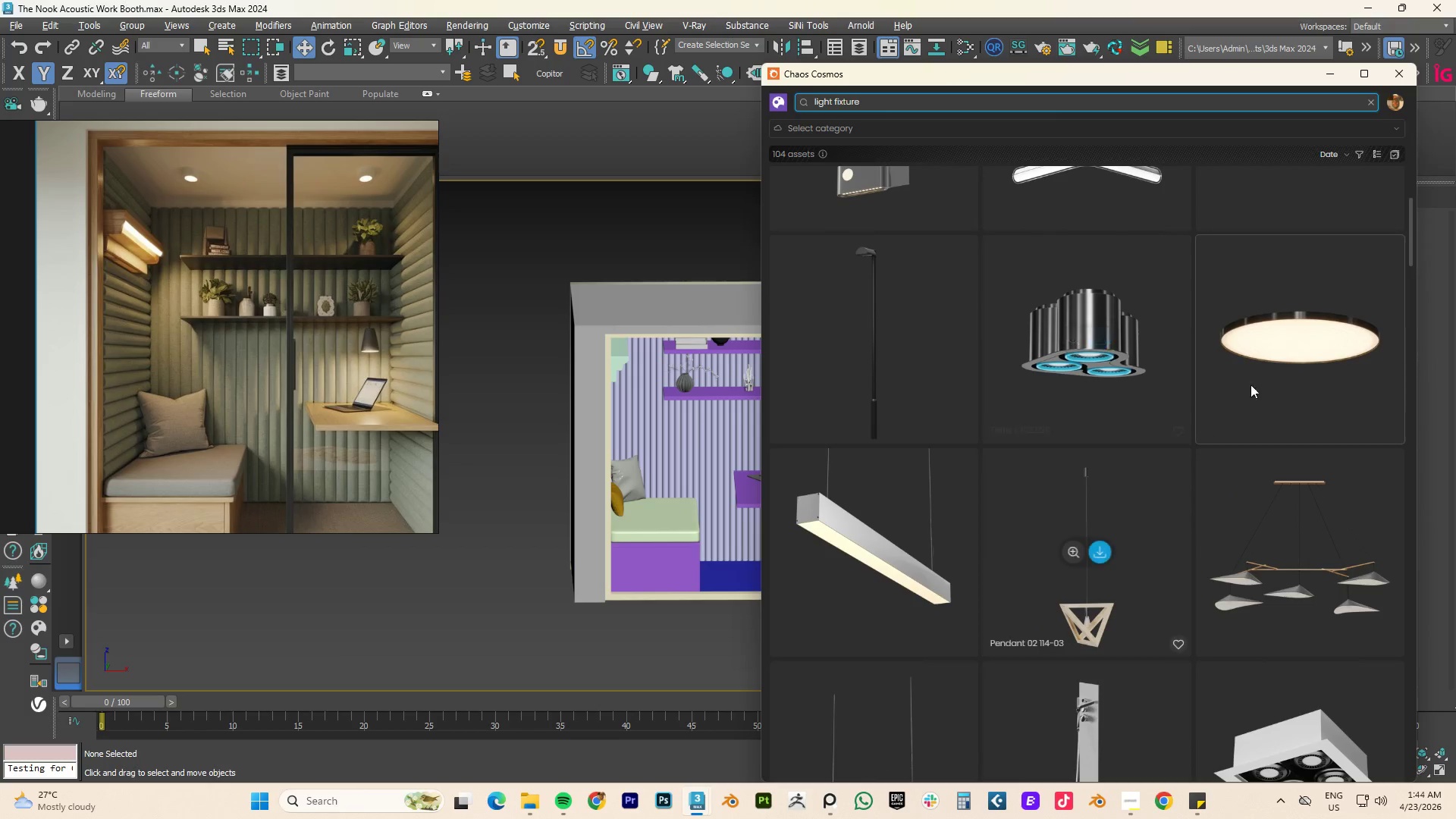 
mouse_move([1291, 342])
 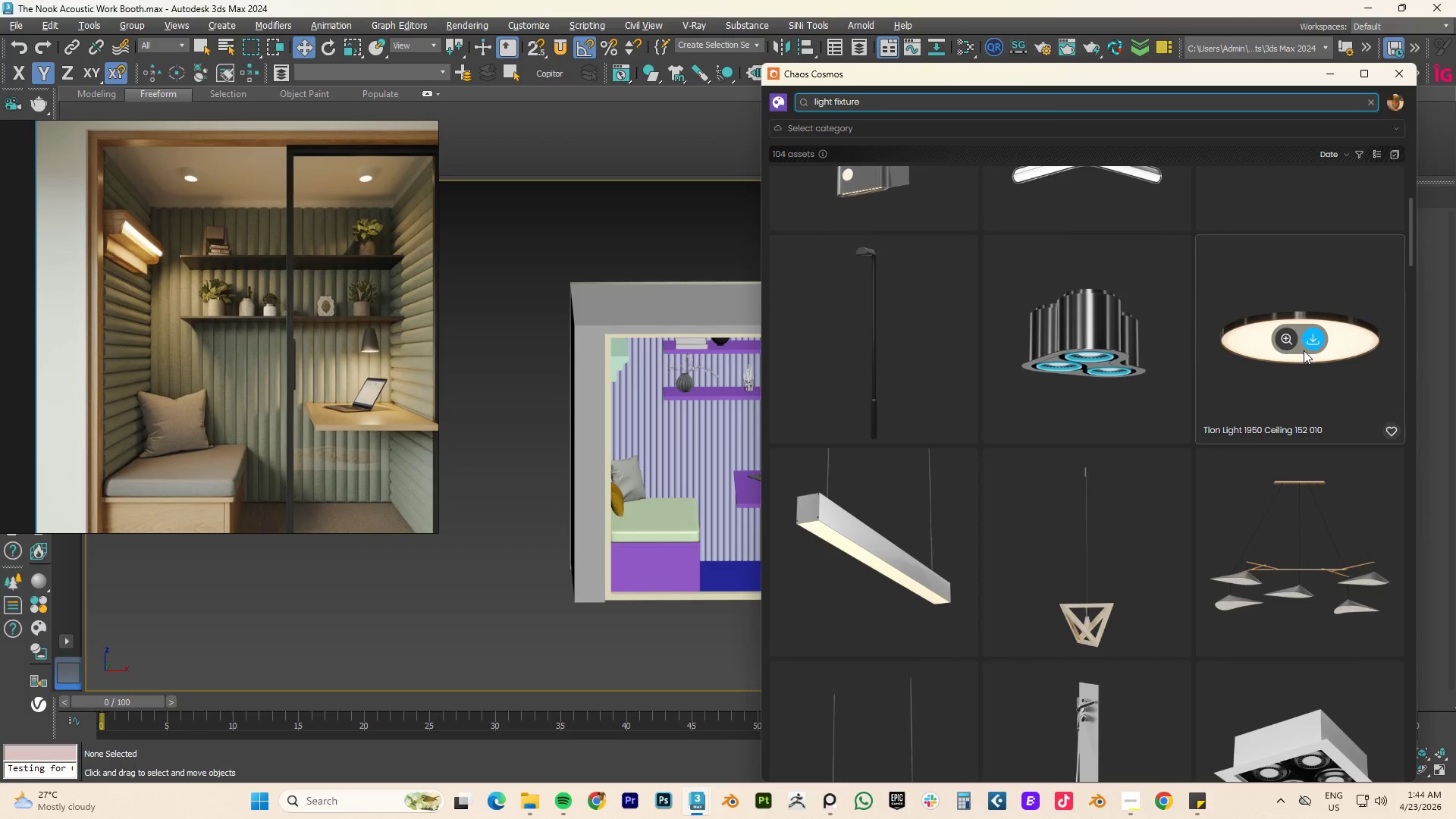 
scroll: coordinate [1298, 350], scroll_direction: down, amount: 3.0
 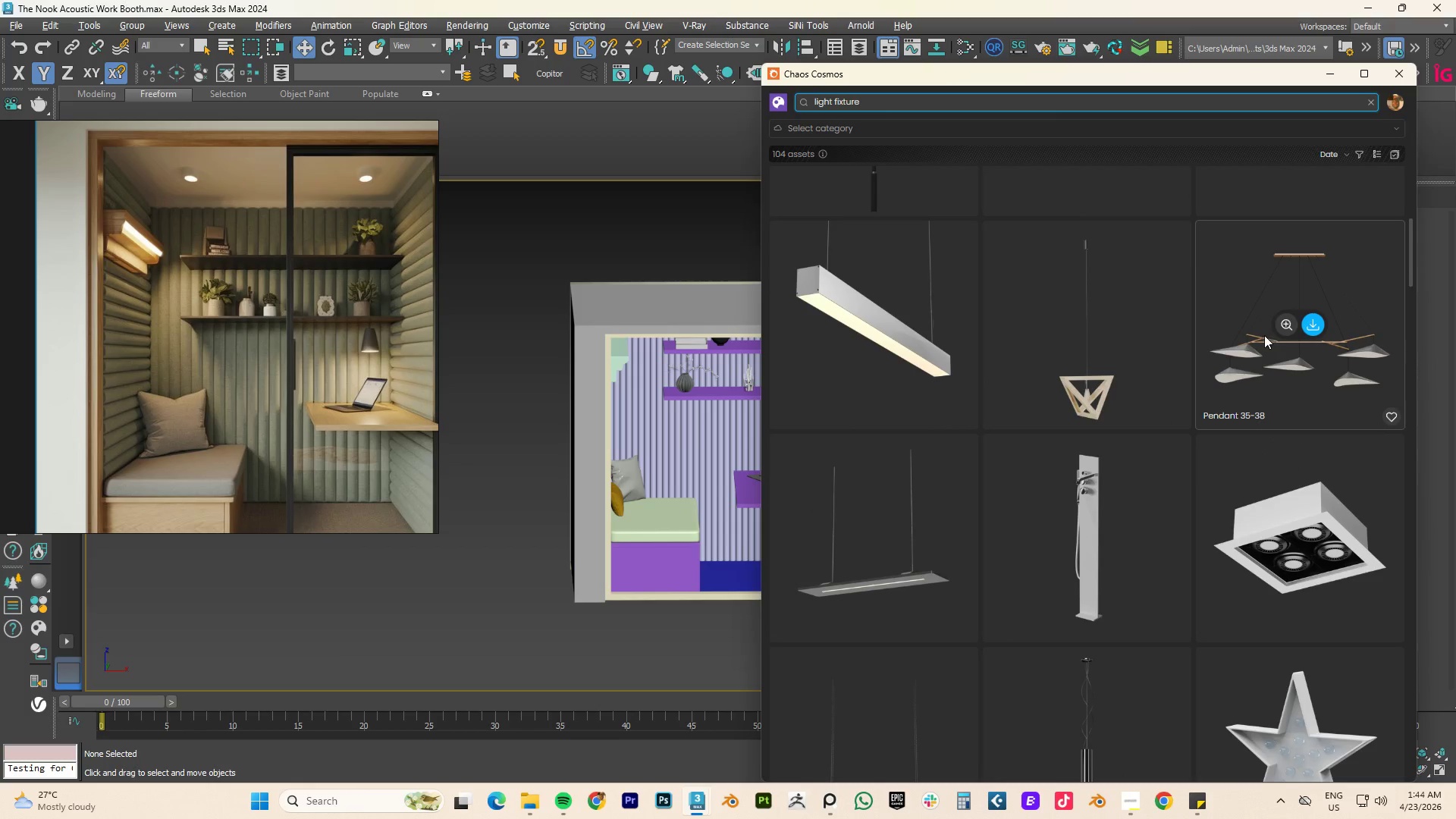 
scroll: coordinate [1294, 278], scroll_direction: up, amount: 4.0
 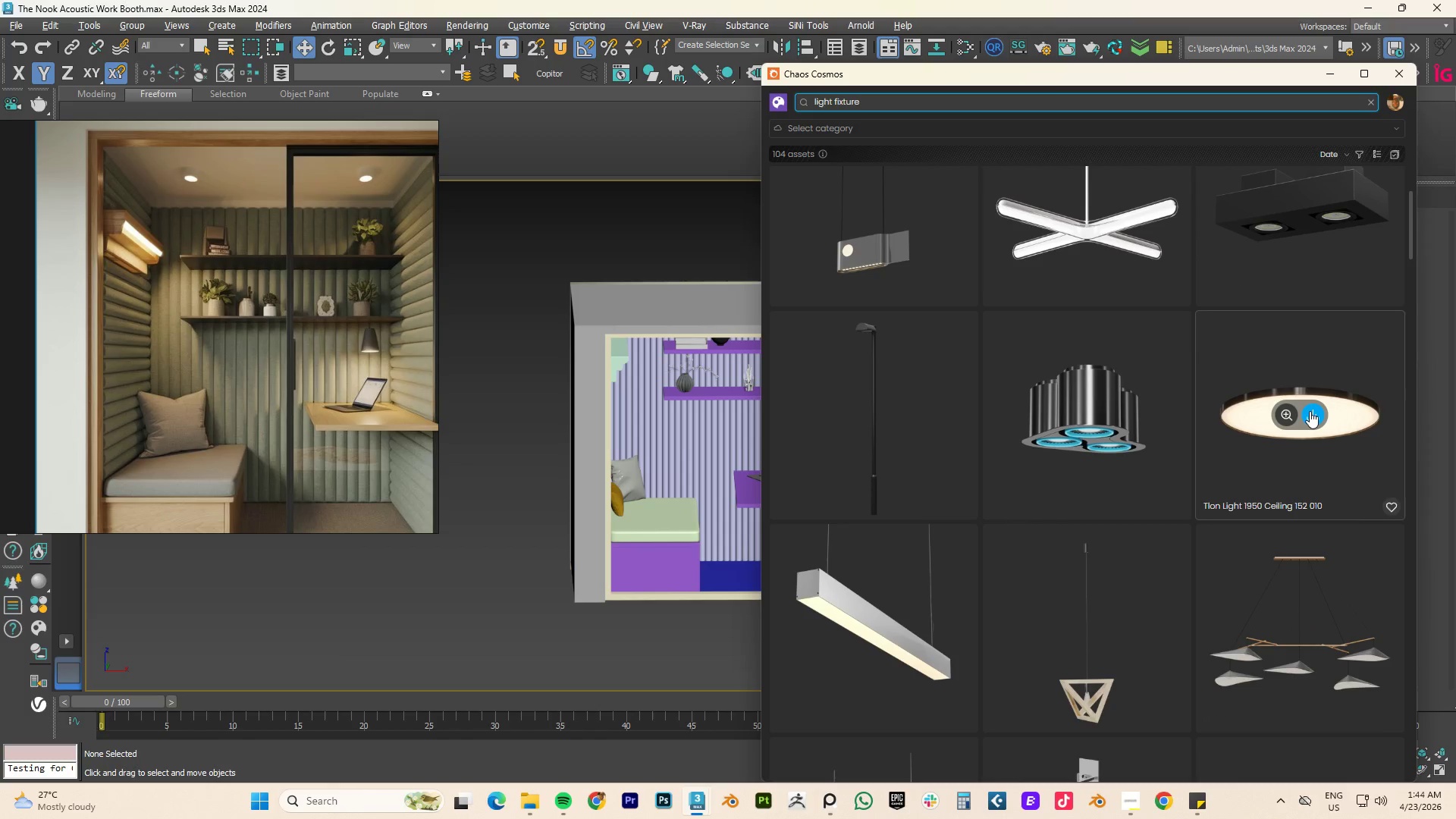 
scroll: coordinate [1121, 370], scroll_direction: down, amount: 30.0
 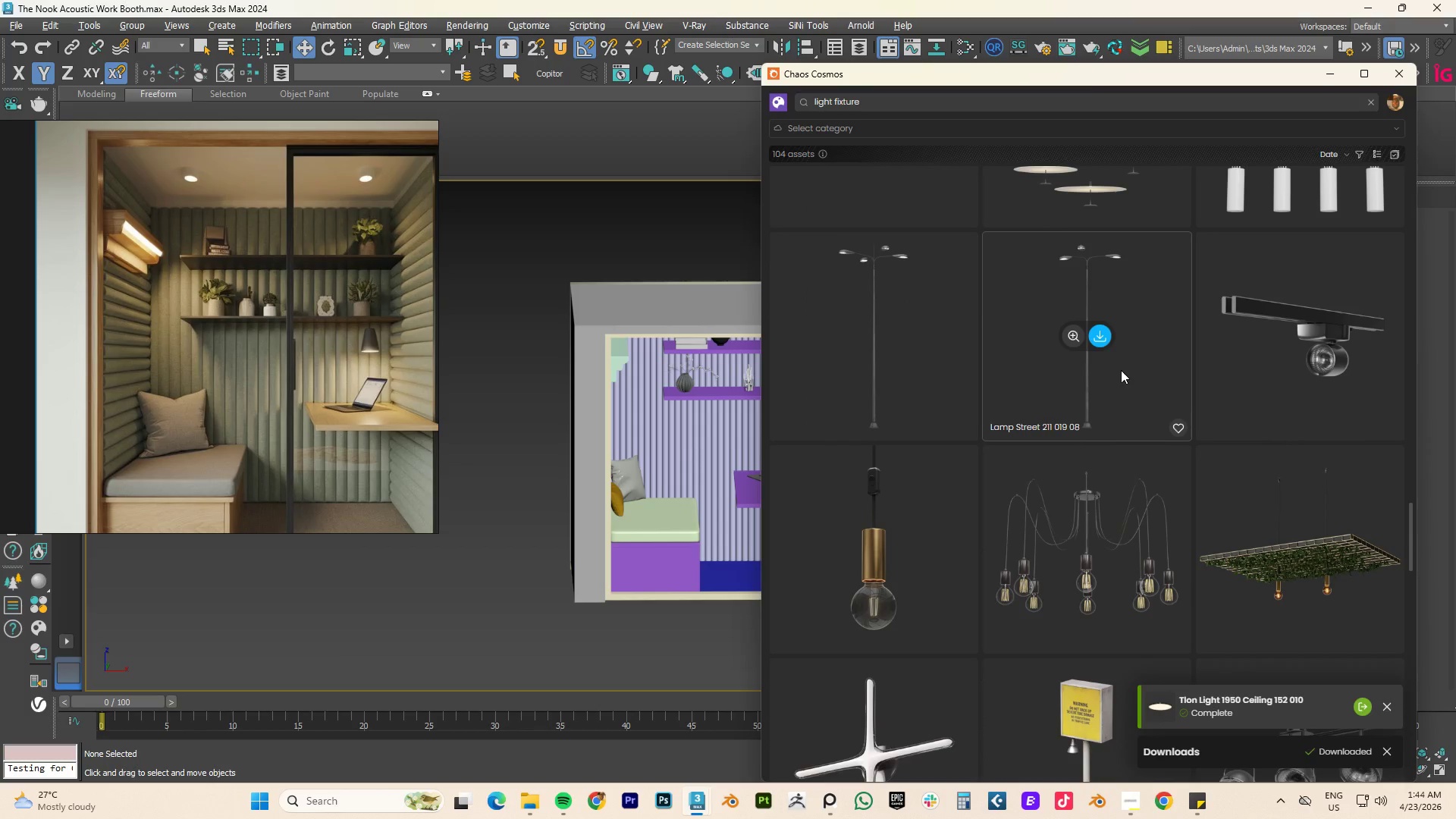 
scroll: coordinate [1121, 369], scroll_direction: up, amount: 48.0
 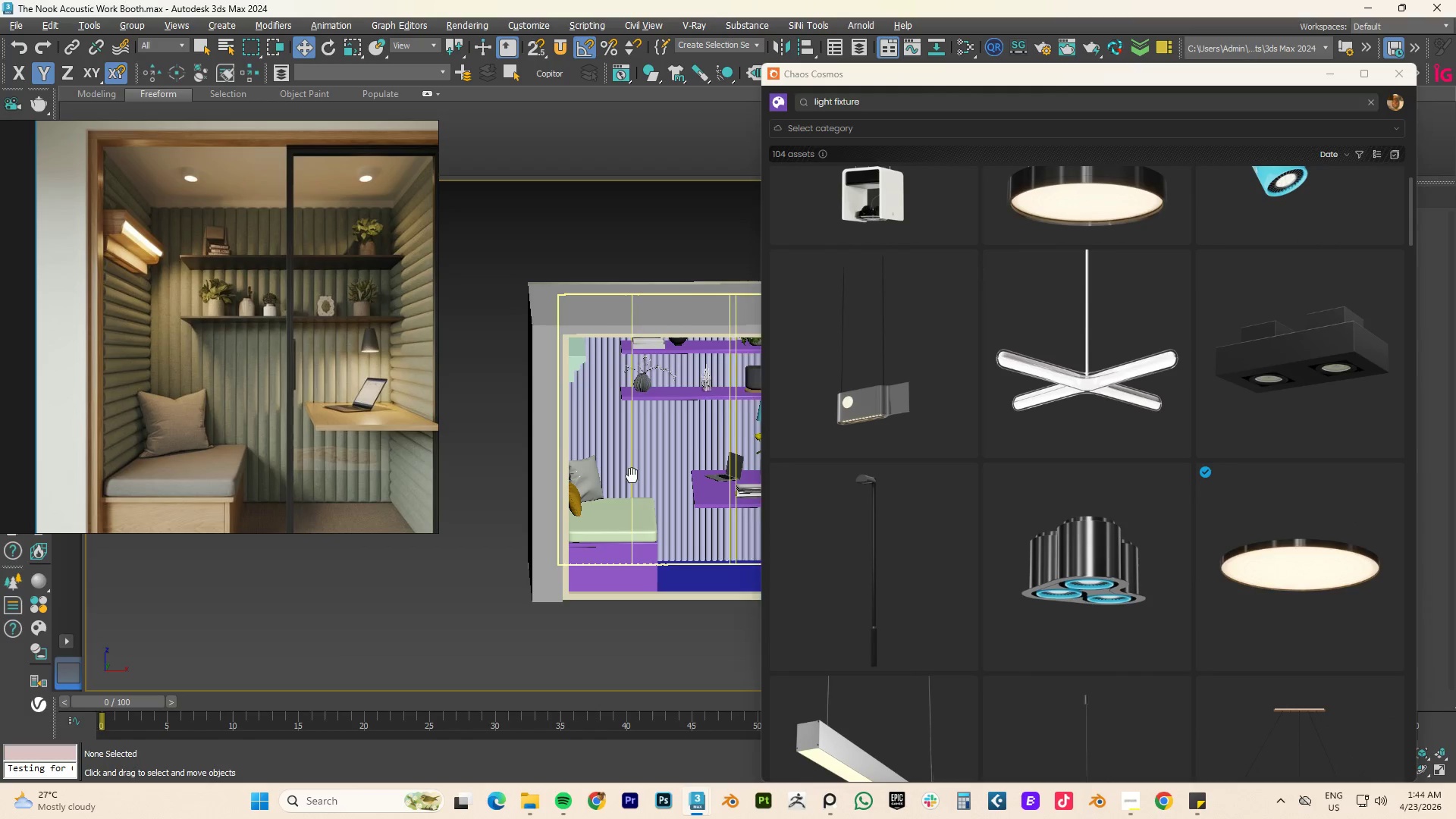 
key(T)
 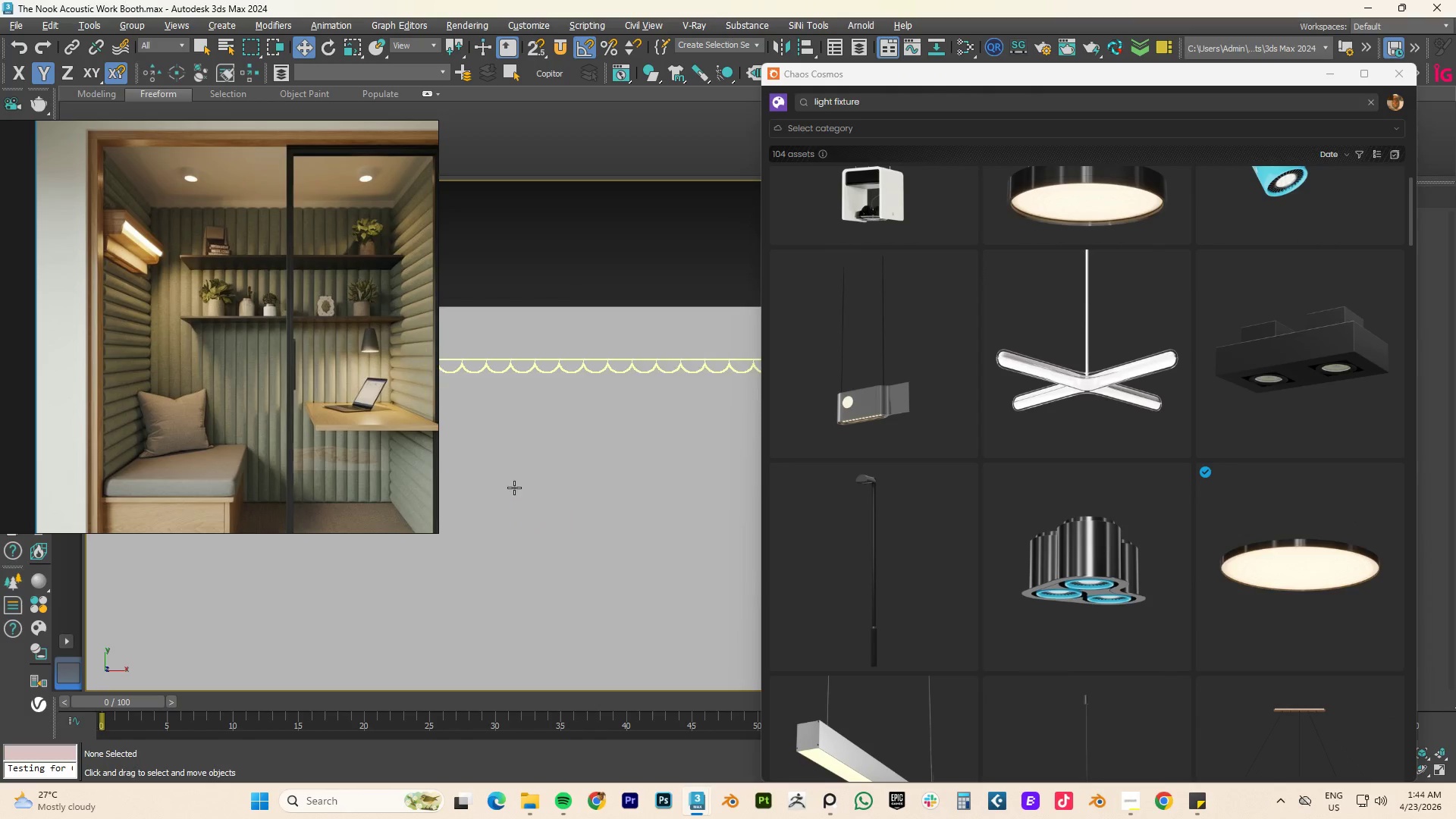 
scroll: coordinate [513, 491], scroll_direction: down, amount: 2.0
 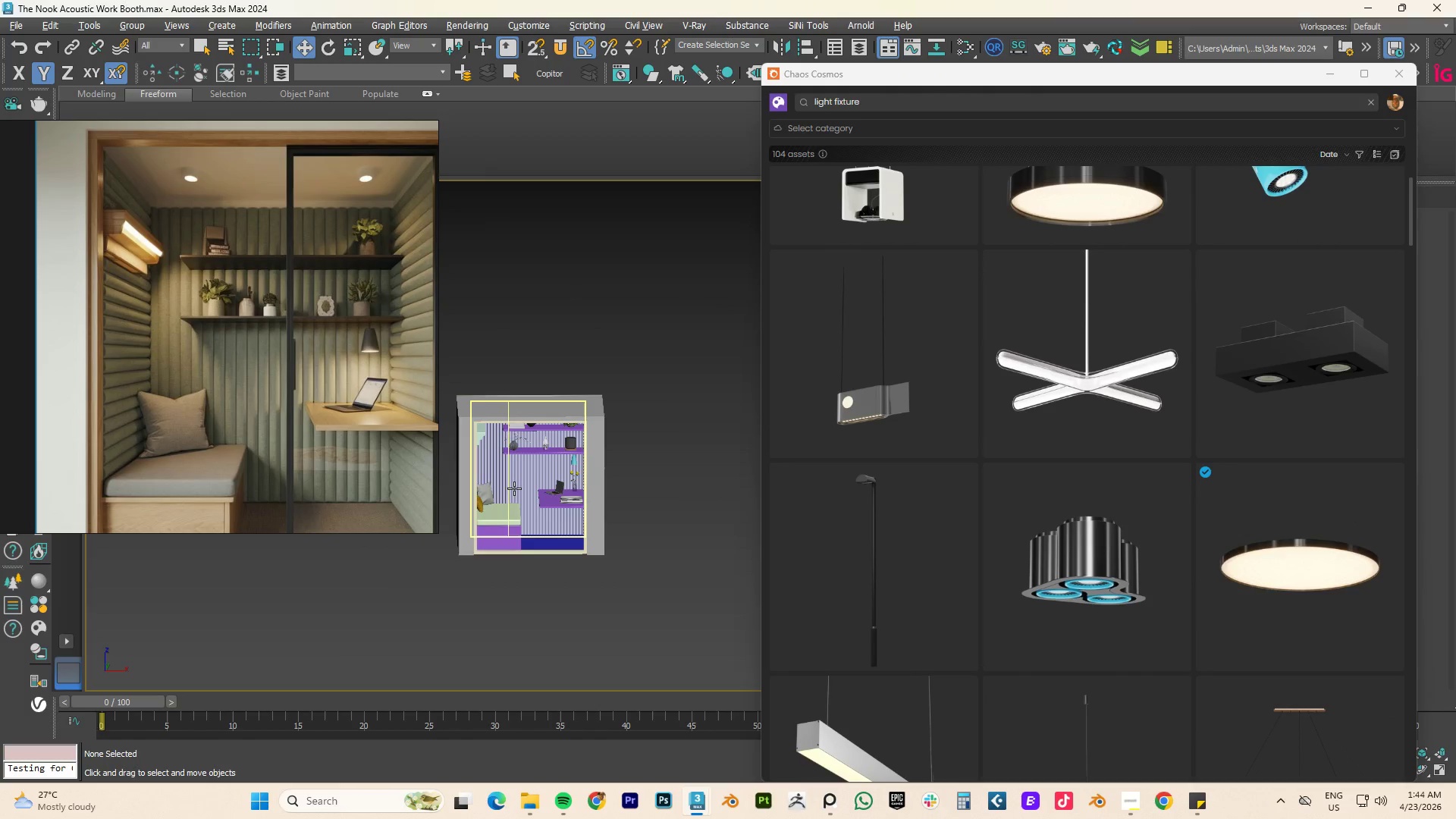 
key(Z)
 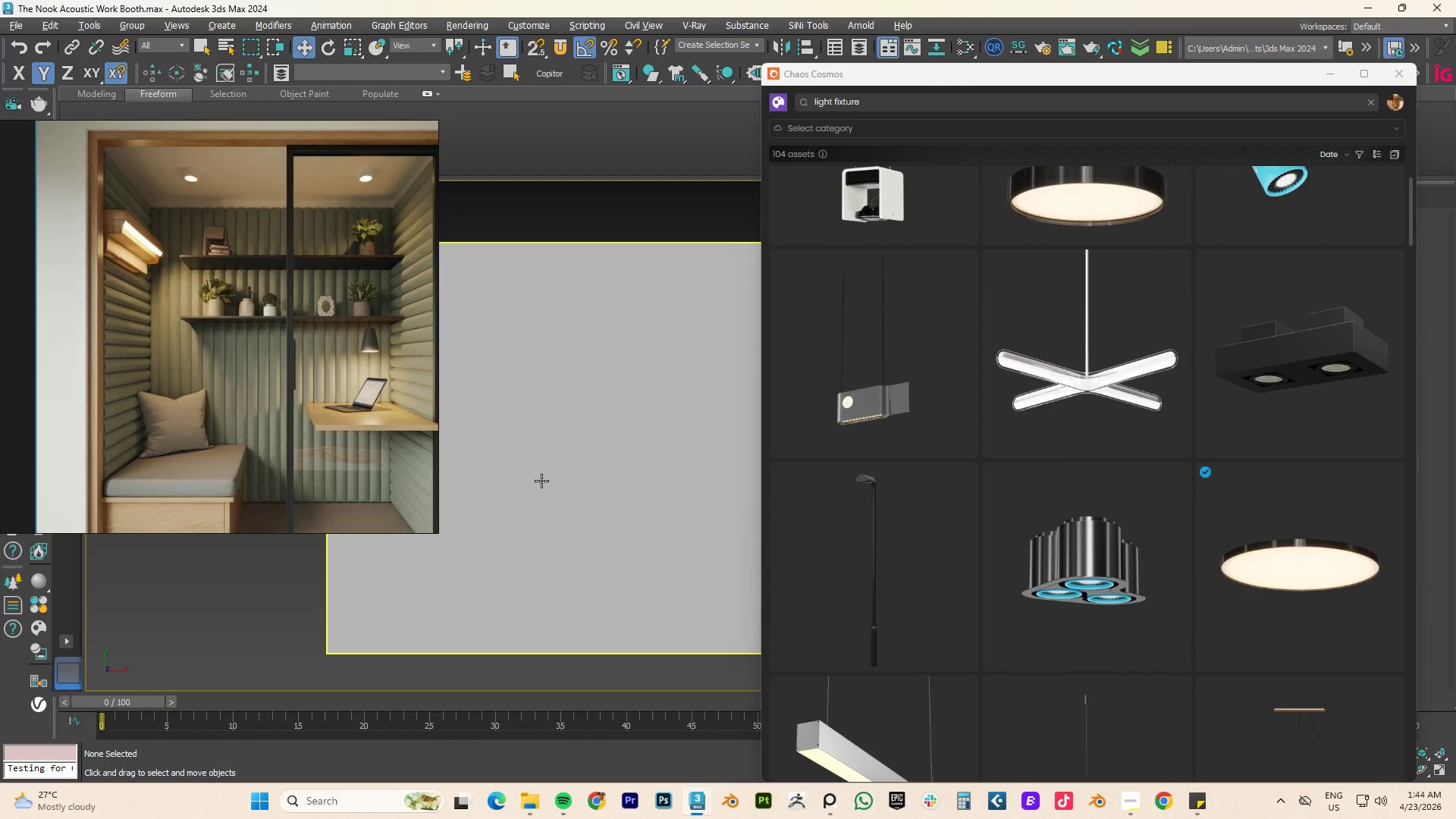 
scroll: coordinate [545, 480], scroll_direction: down, amount: 4.0
 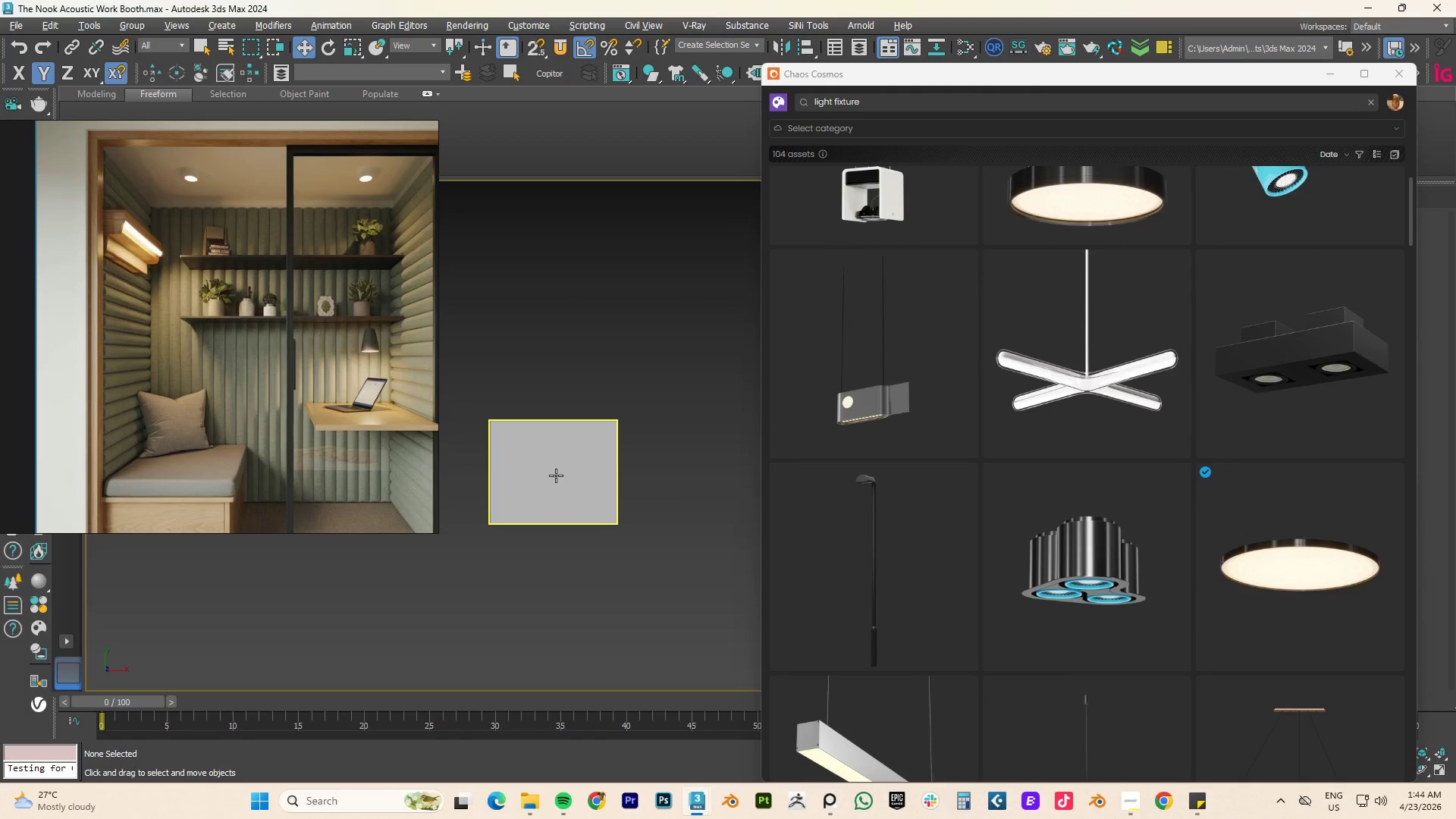 
key(F3)
 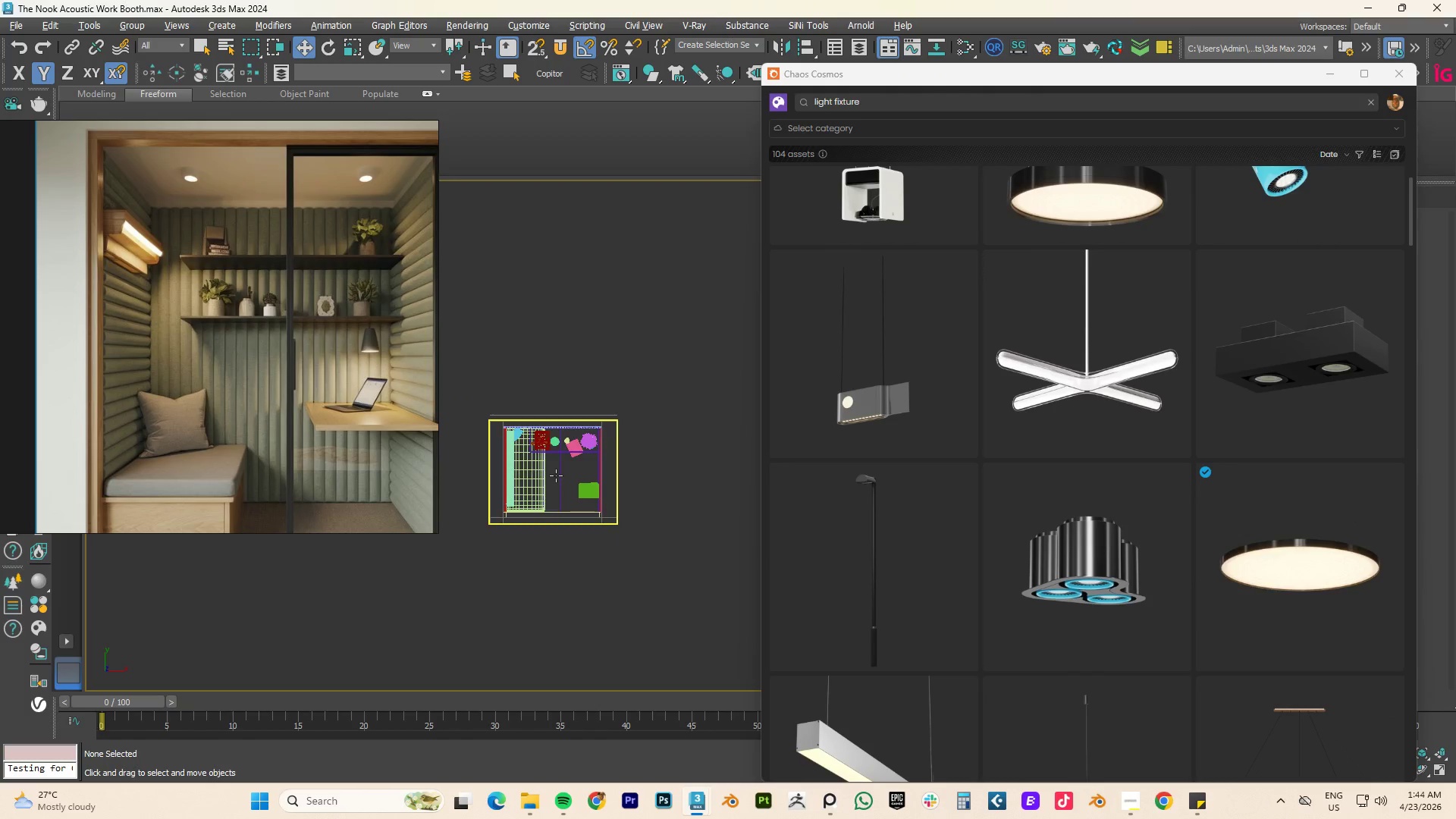 
scroll: coordinate [556, 475], scroll_direction: up, amount: 3.0
 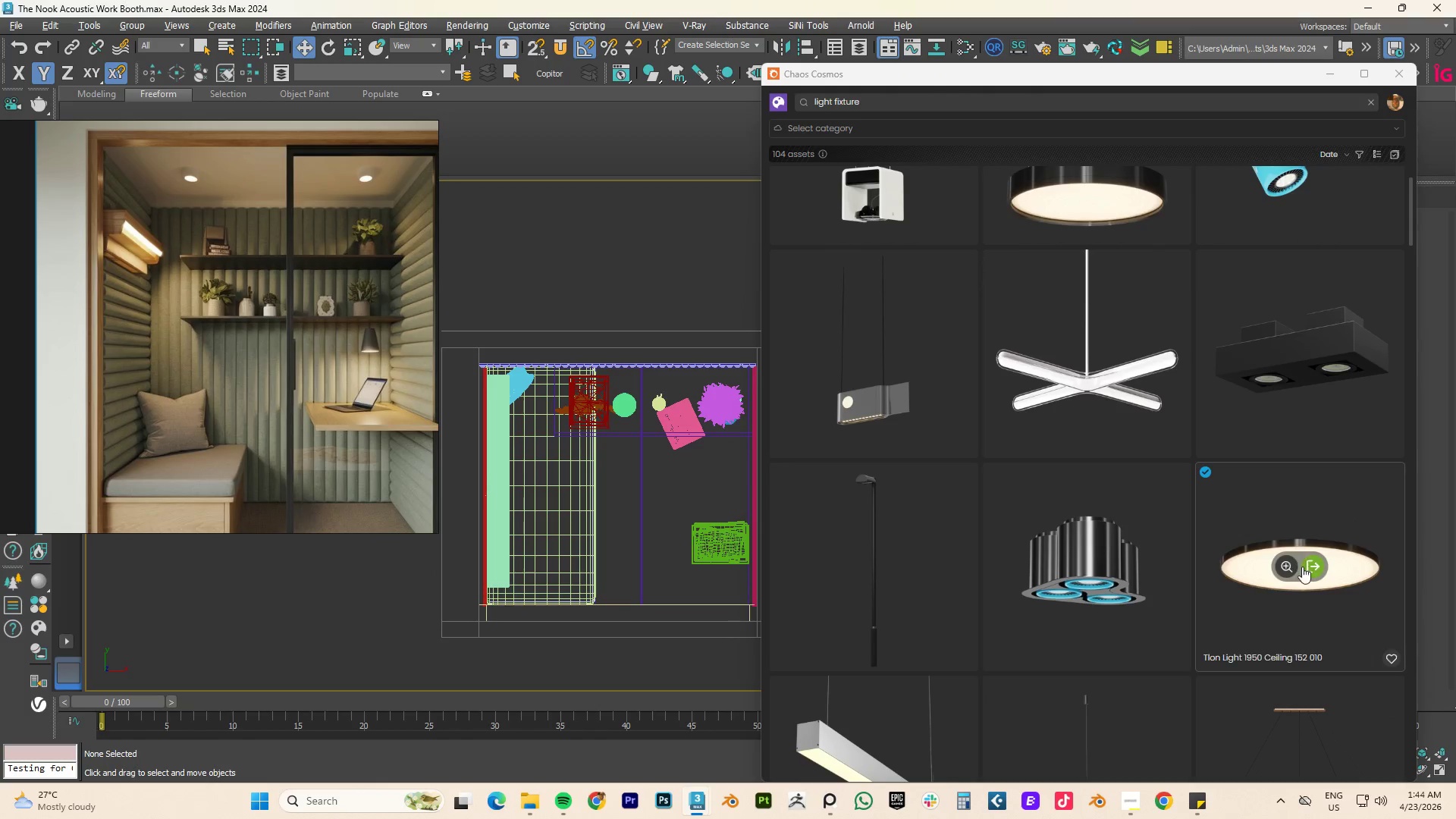 
left_click_drag(start_coordinate=[1312, 566], to_coordinate=[540, 405])
 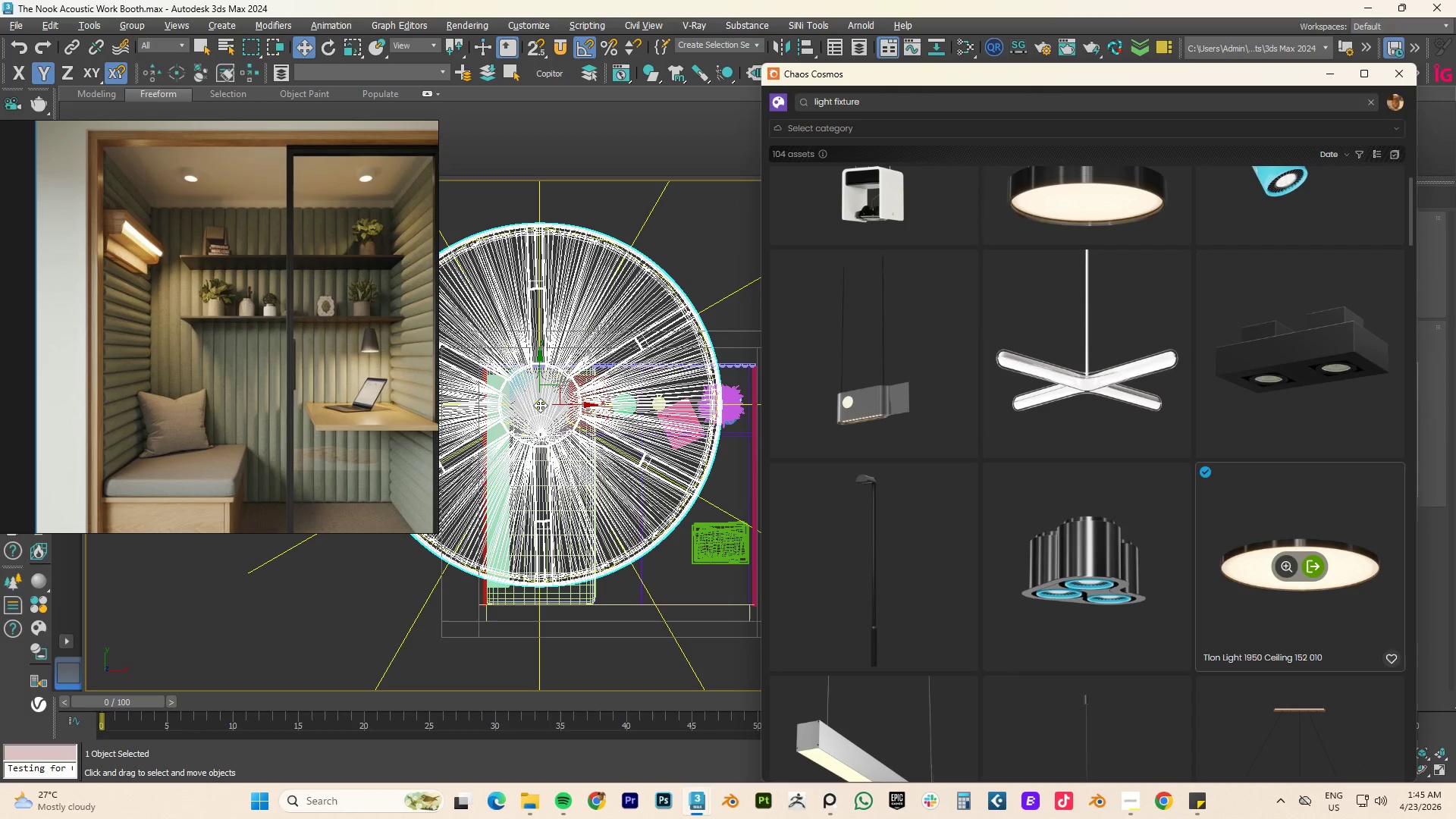 
scroll: coordinate [600, 410], scroll_direction: down, amount: 4.0
 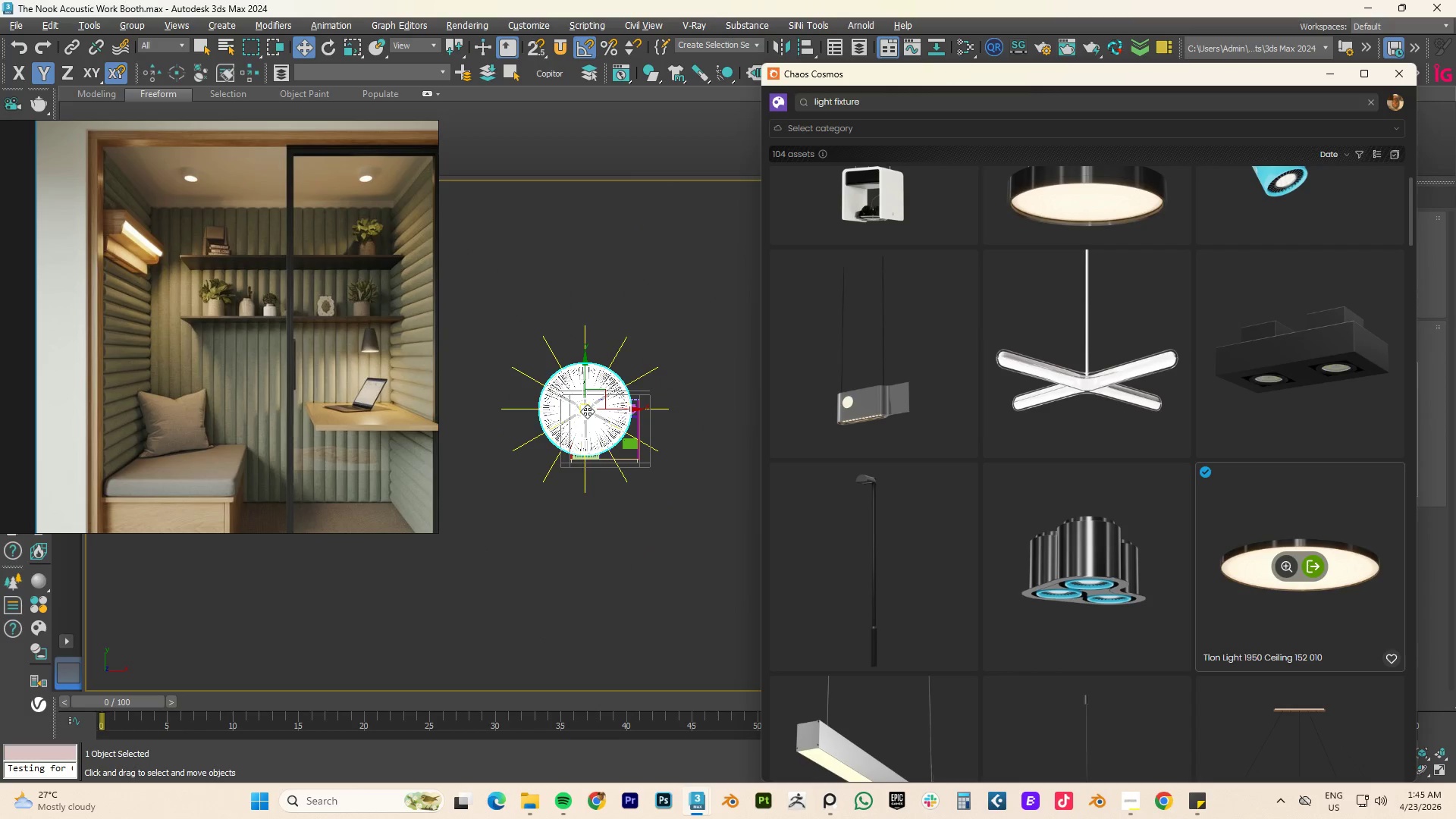 
key(R)
 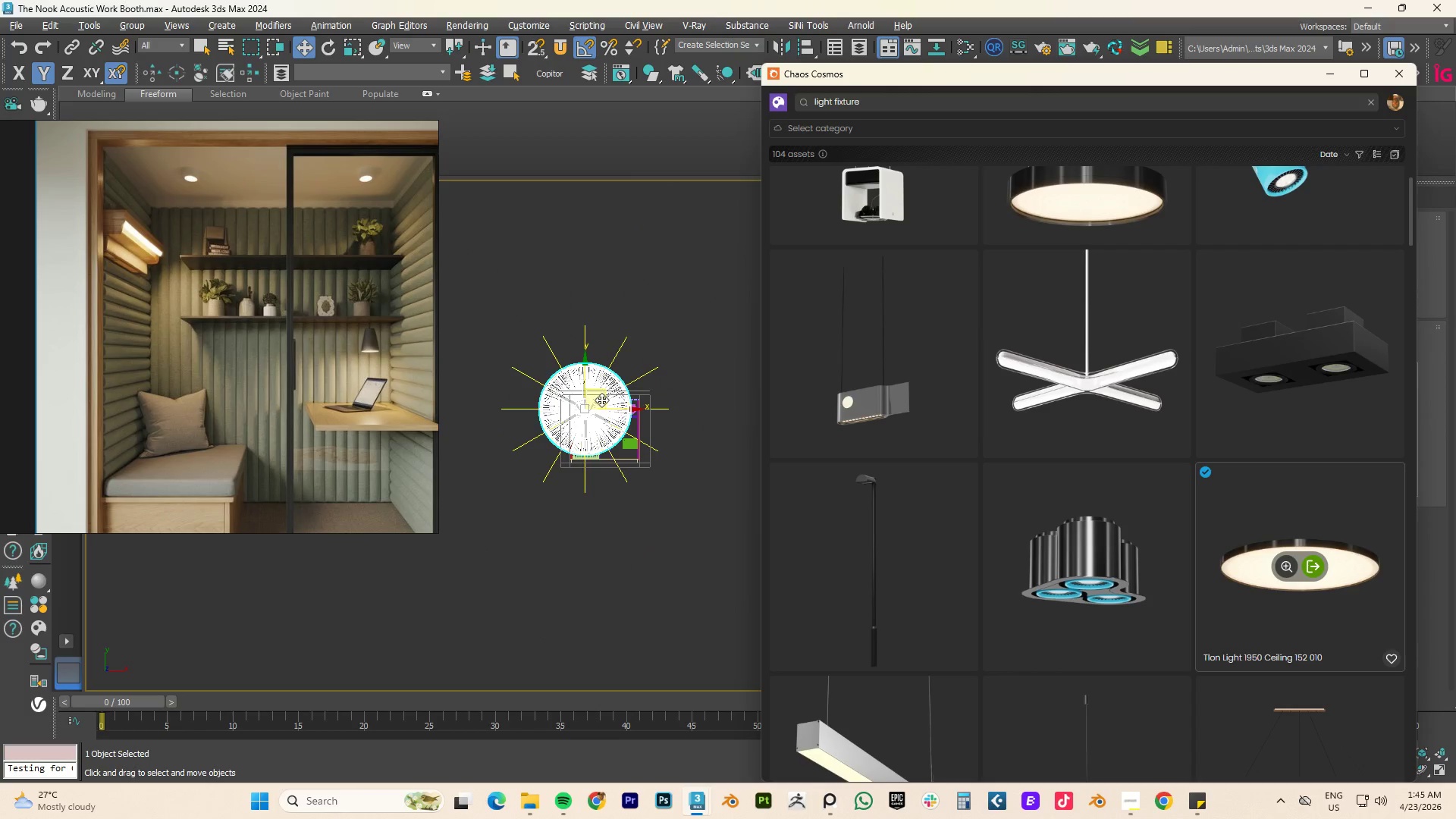 
left_click([610, 375])
 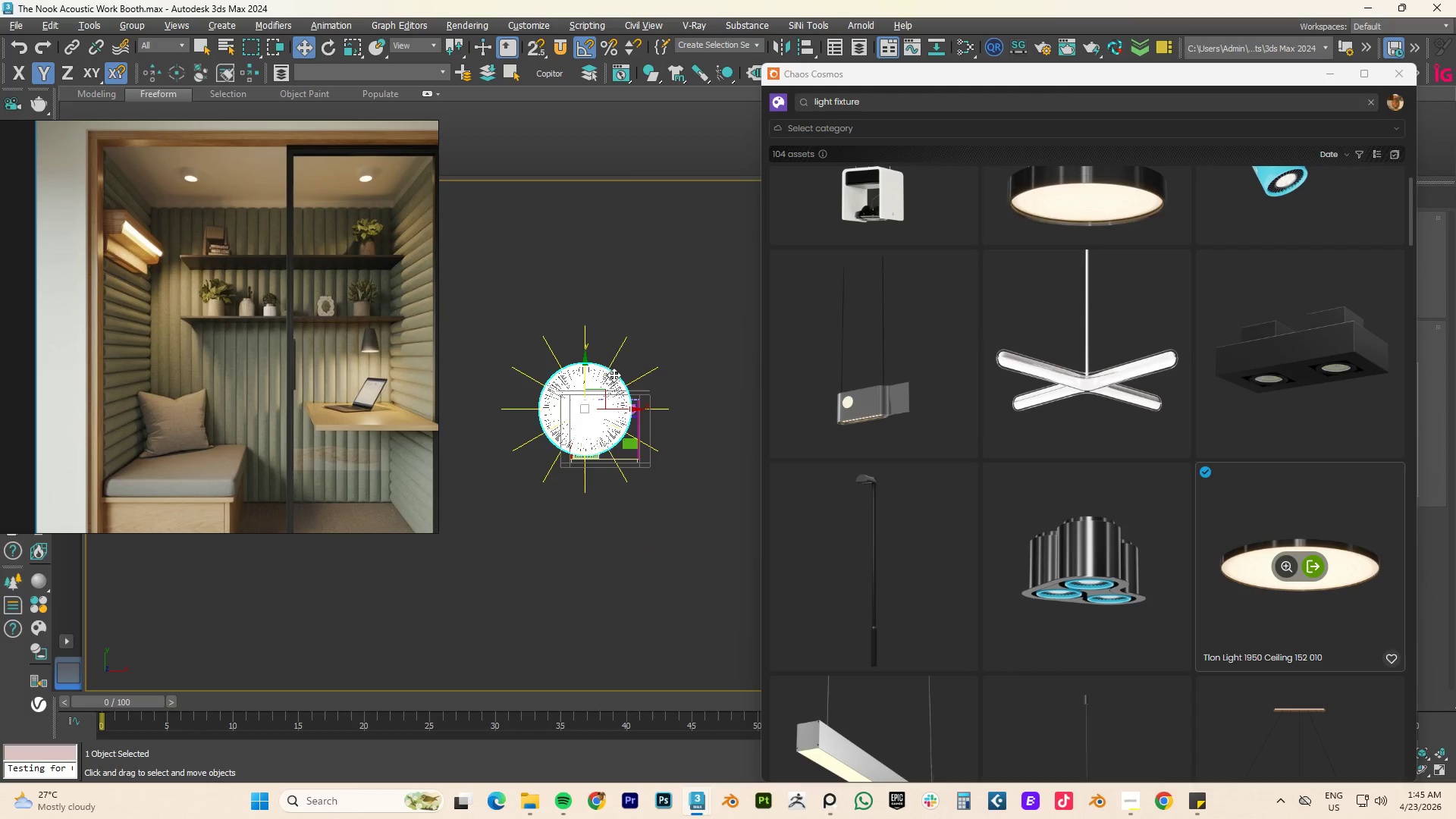 
key(R)
 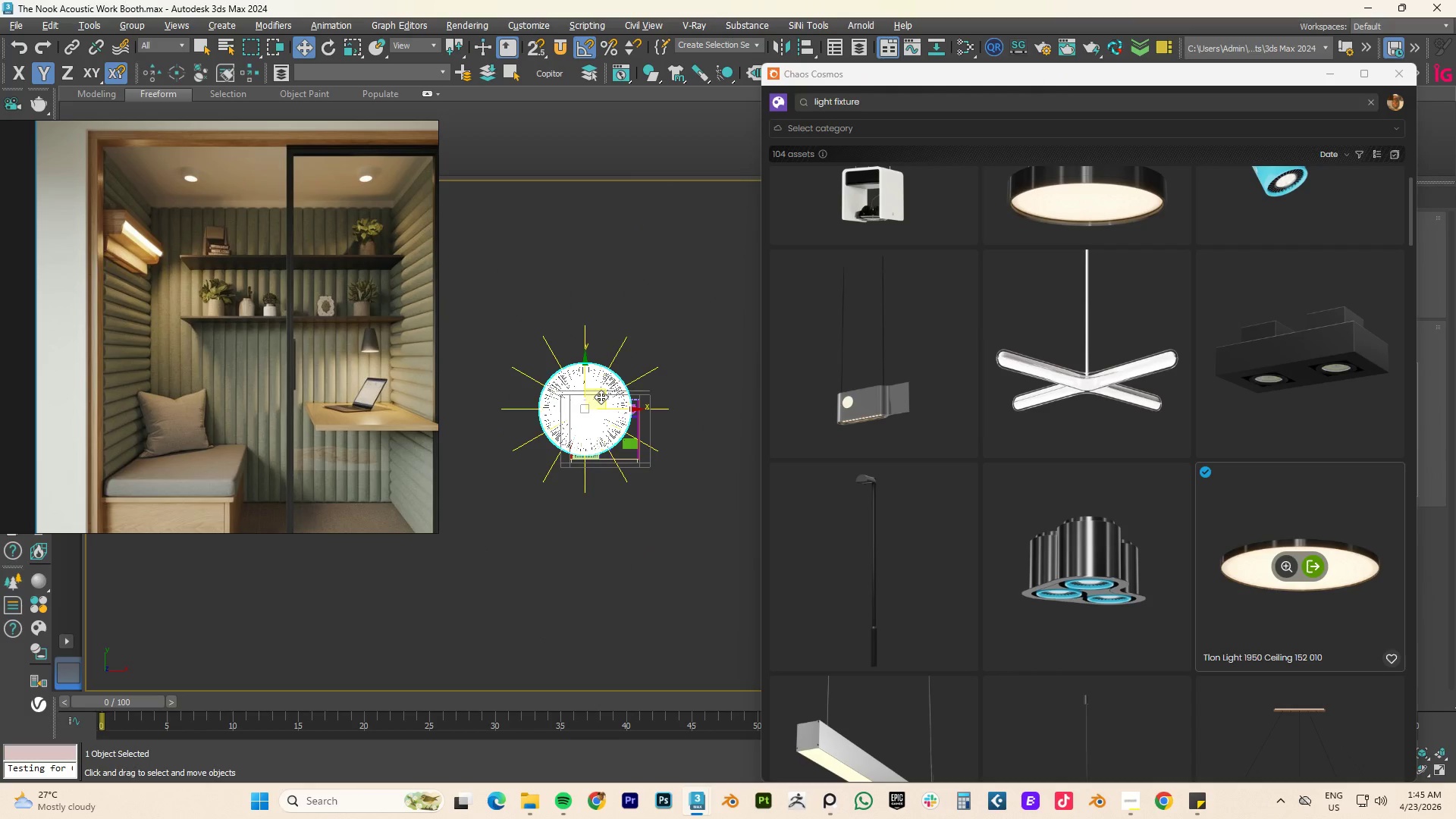 
left_click([601, 397])
 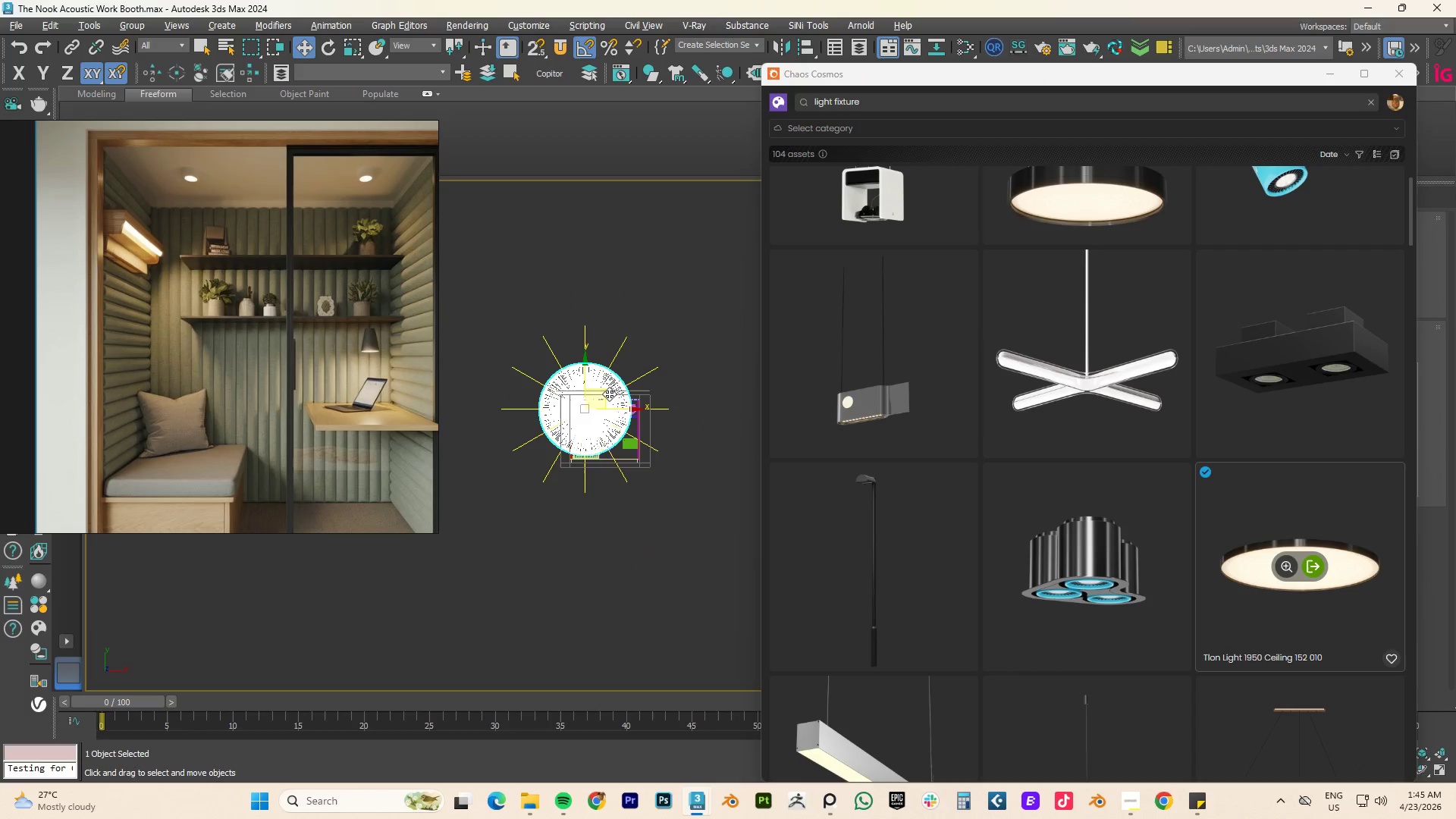 
key(R)
 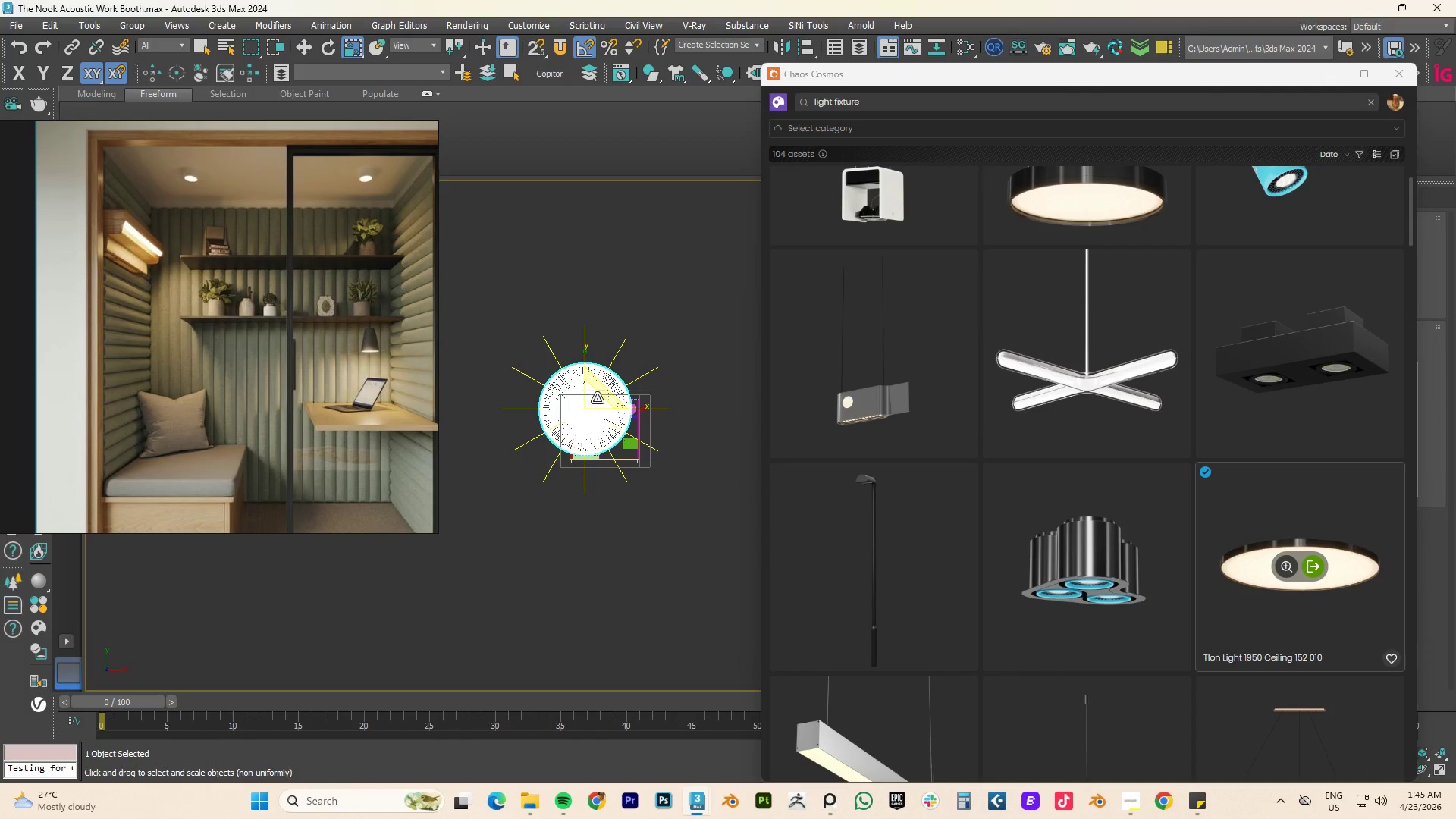 
left_click_drag(start_coordinate=[596, 398], to_coordinate=[406, 750])
 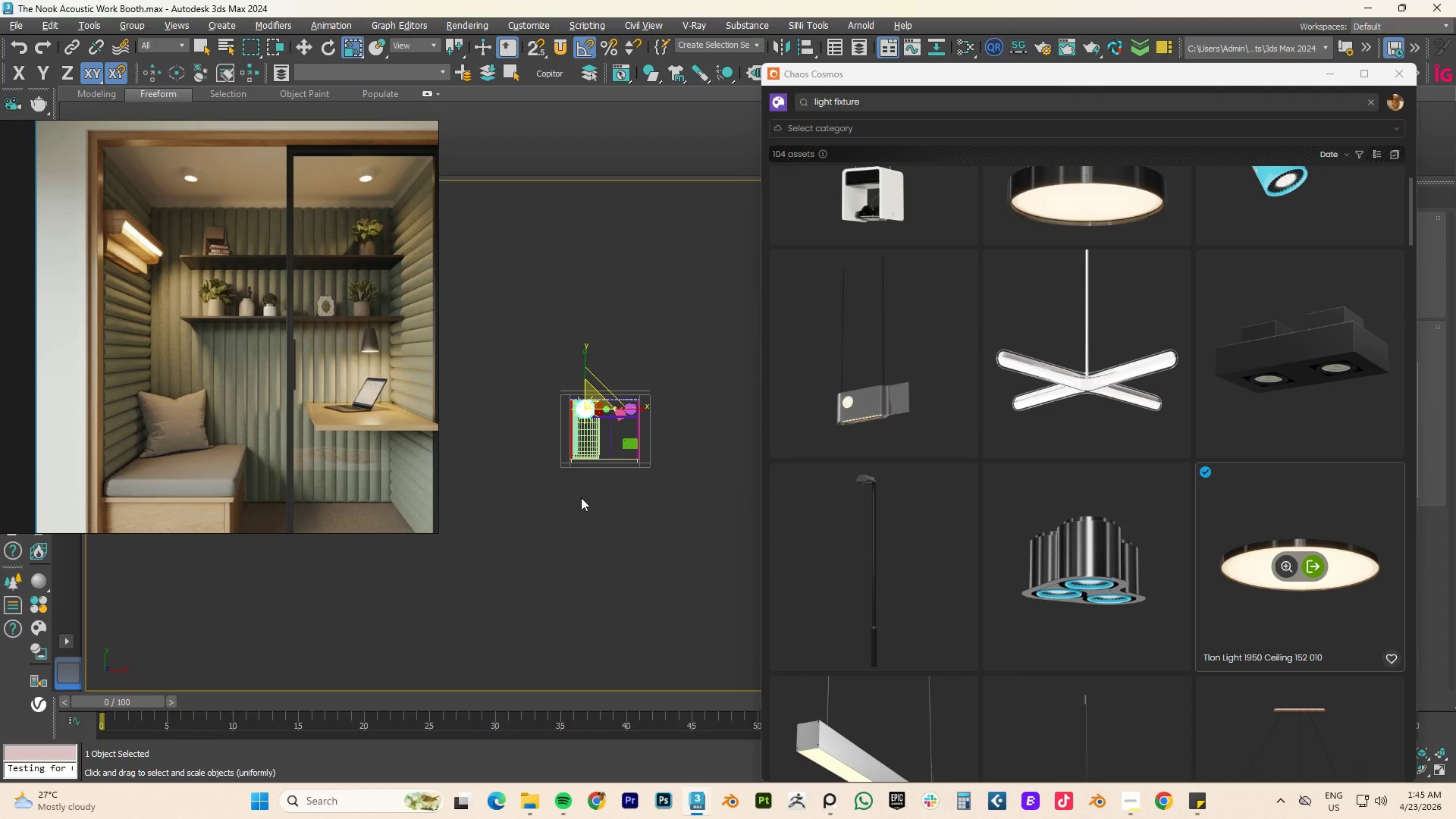 
scroll: coordinate [598, 436], scroll_direction: up, amount: 3.0
 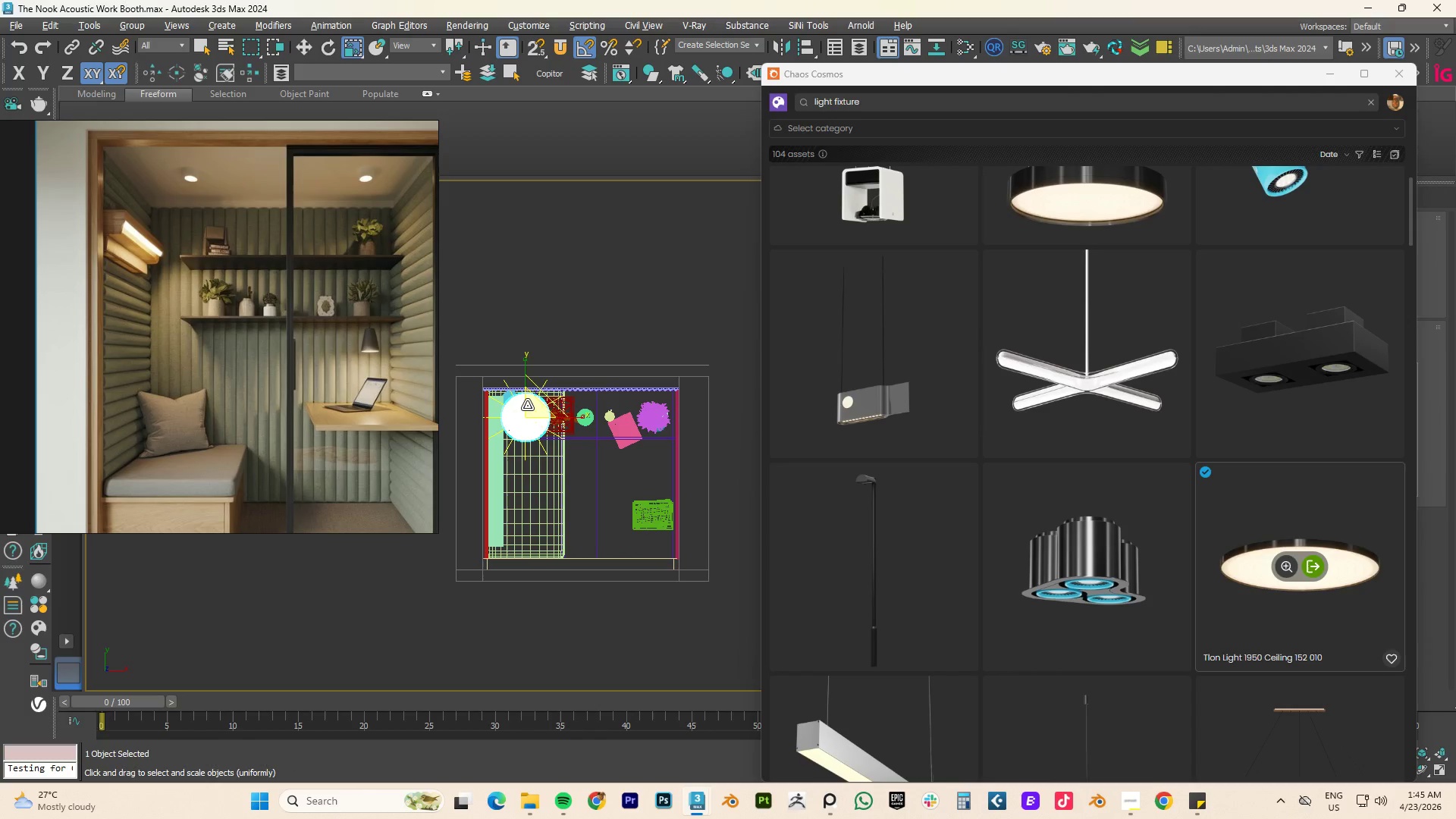 
left_click_drag(start_coordinate=[531, 407], to_coordinate=[482, 529])
 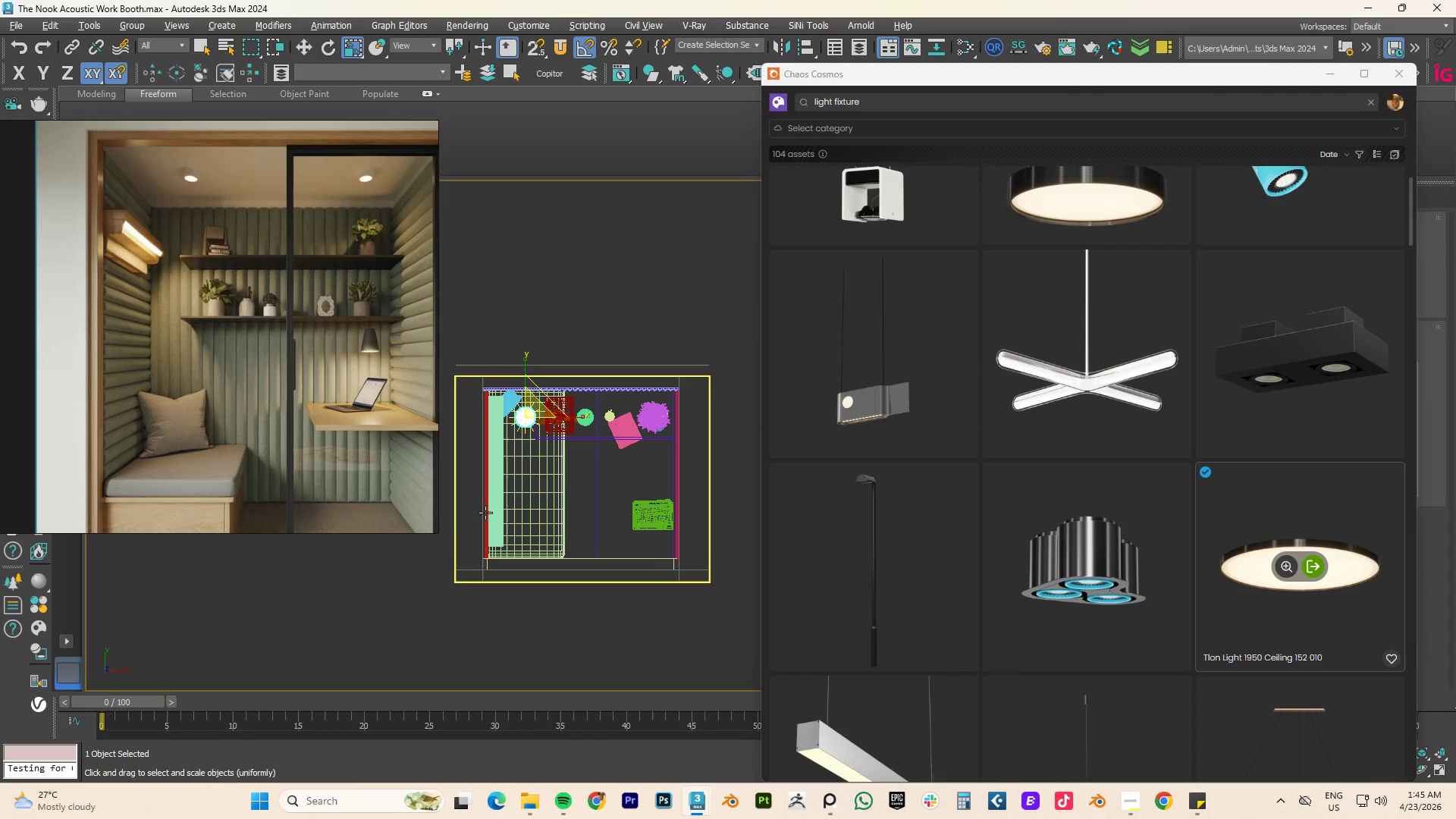 
key(W)
 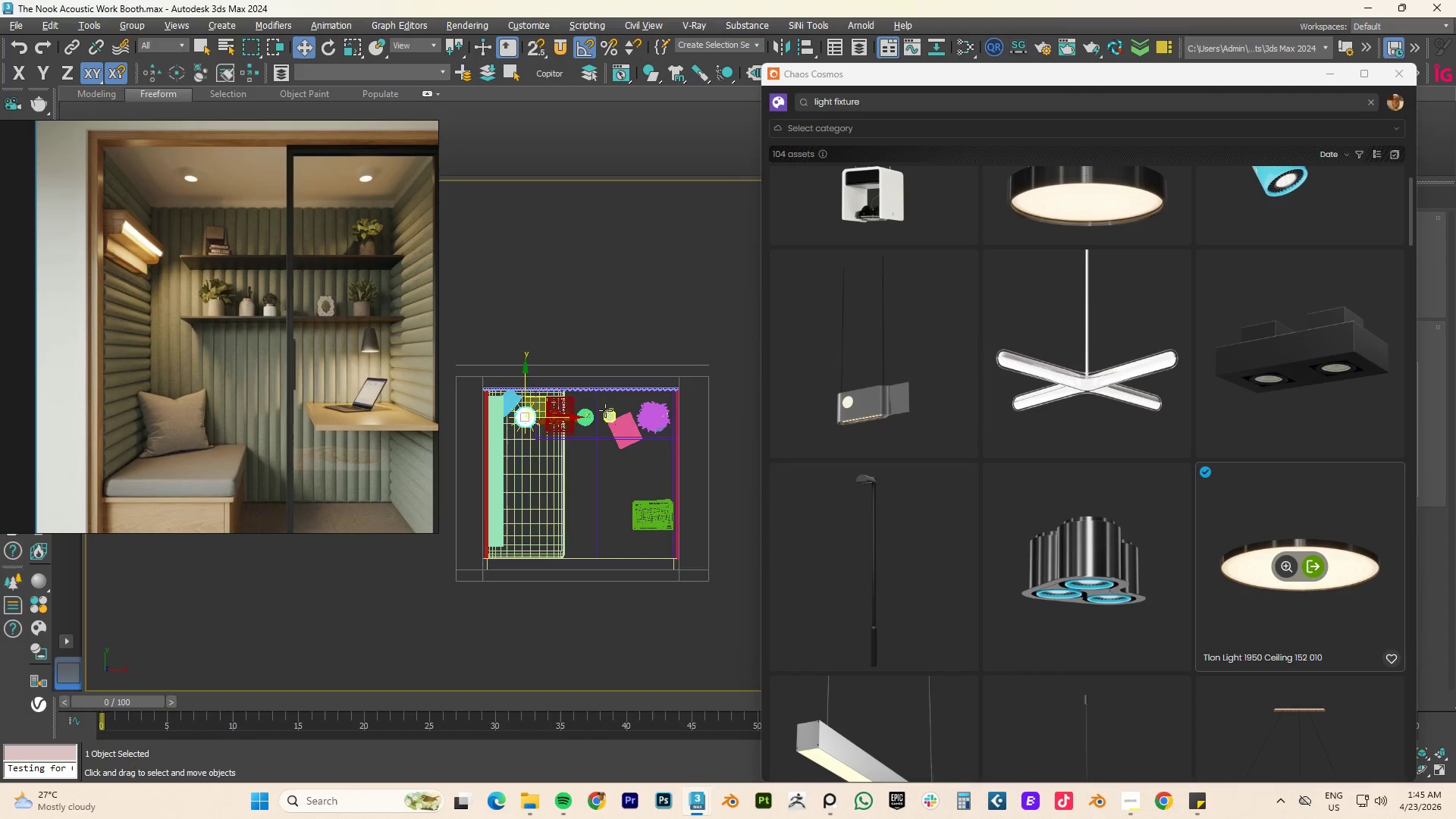 
scroll: coordinate [605, 410], scroll_direction: down, amount: 1.0
 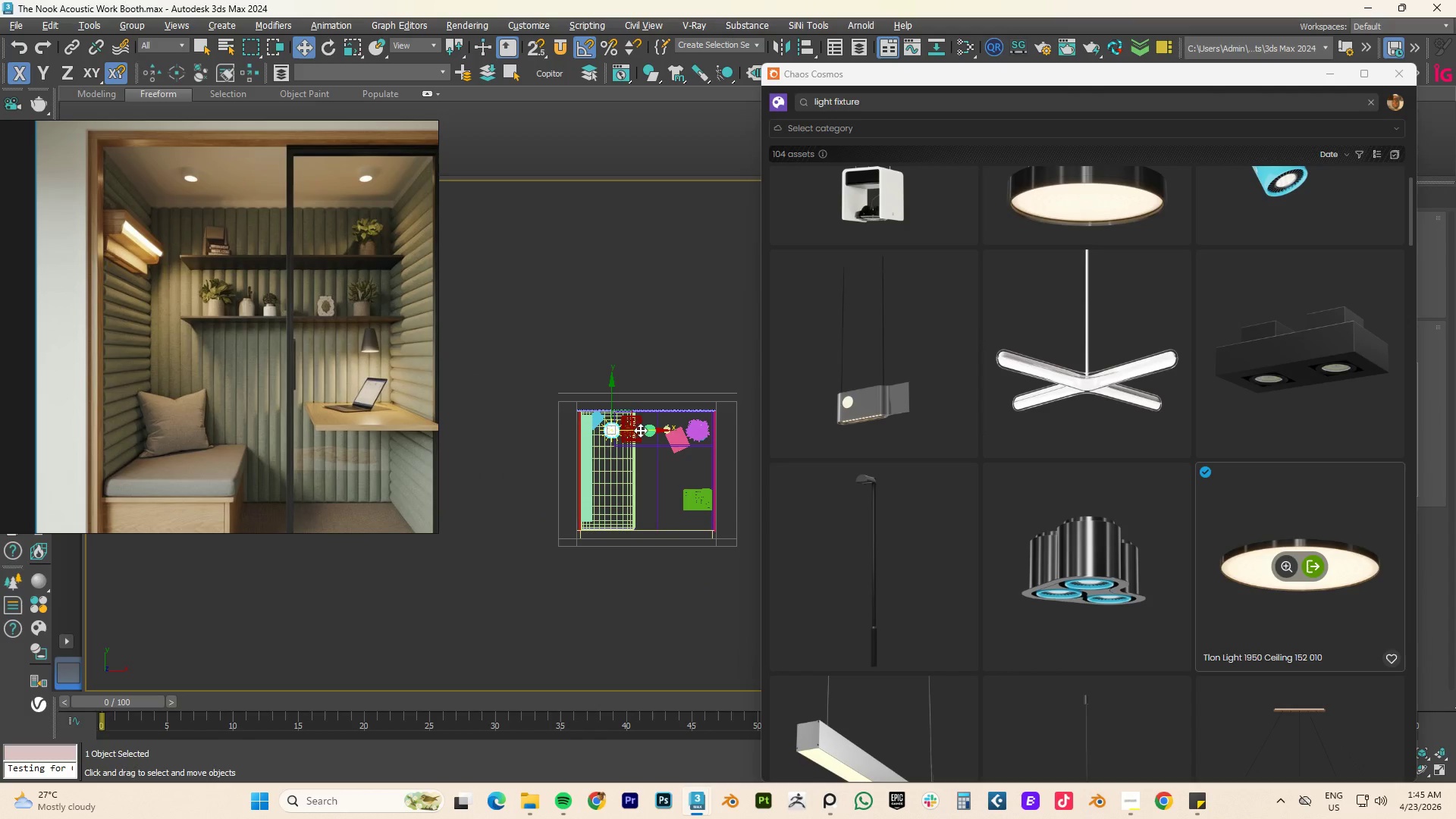 
type(fz)
 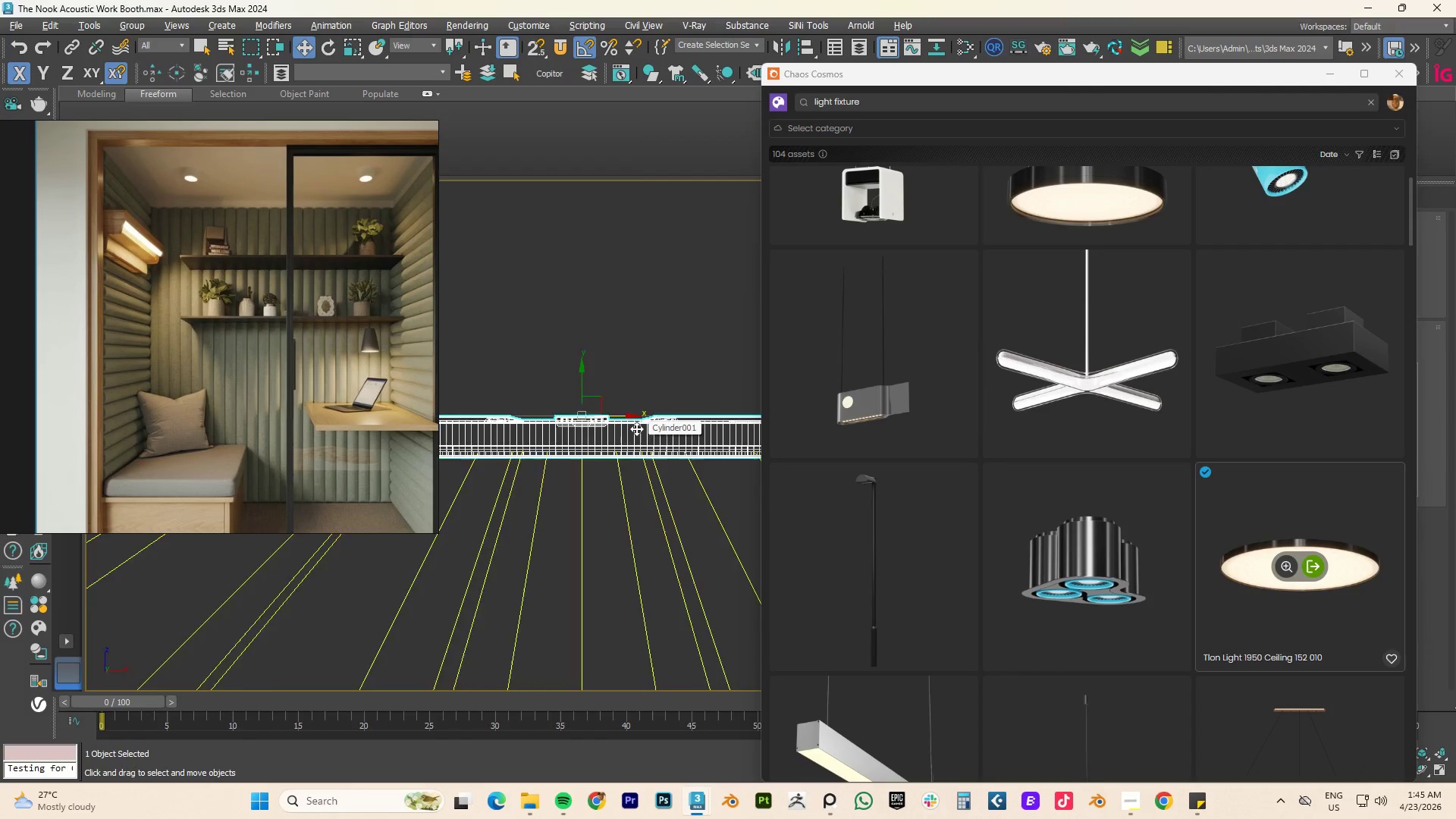 
scroll: coordinate [649, 439], scroll_direction: down, amount: 10.0
 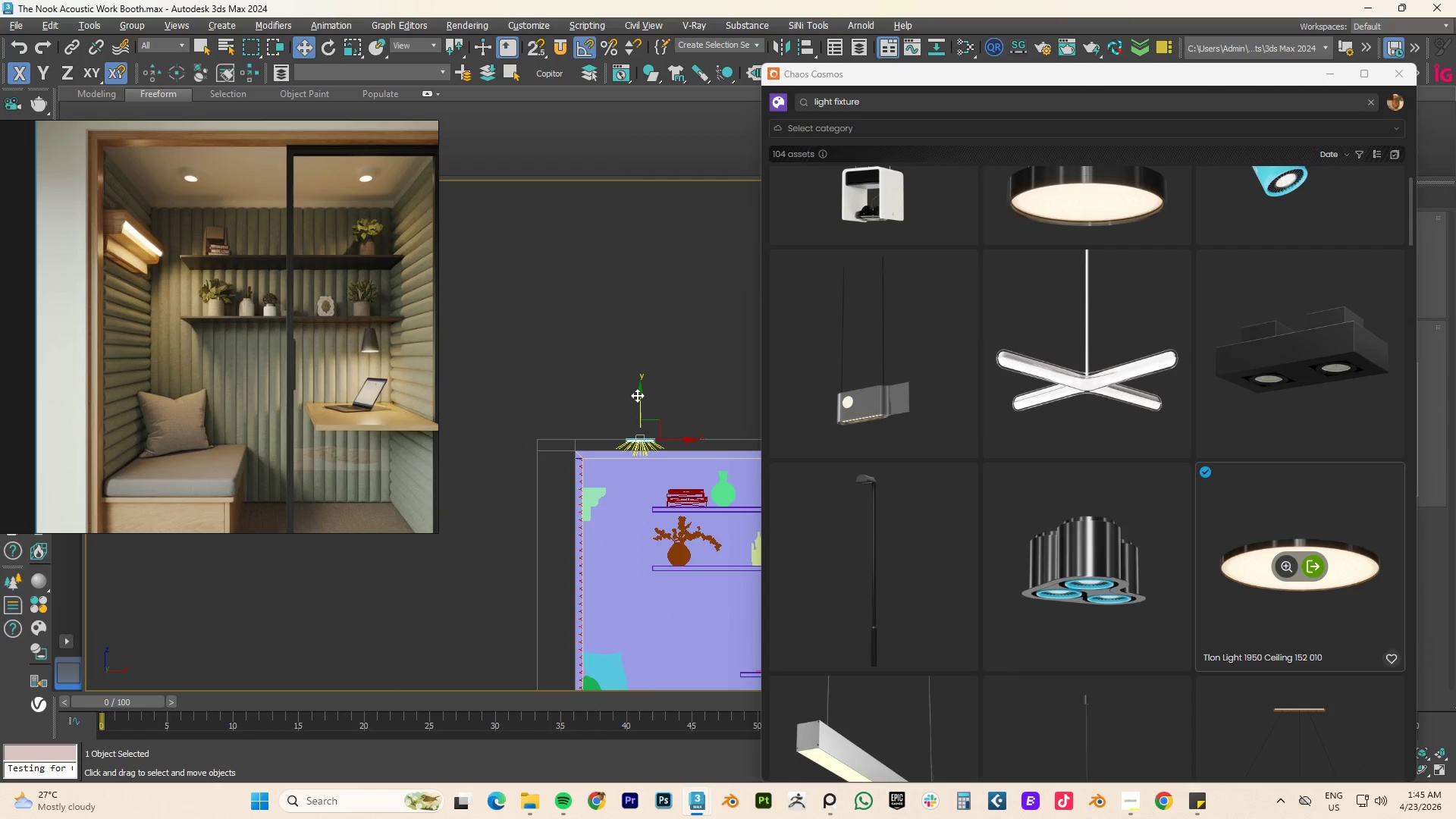 
left_click_drag(start_coordinate=[640, 396], to_coordinate=[635, 416])
 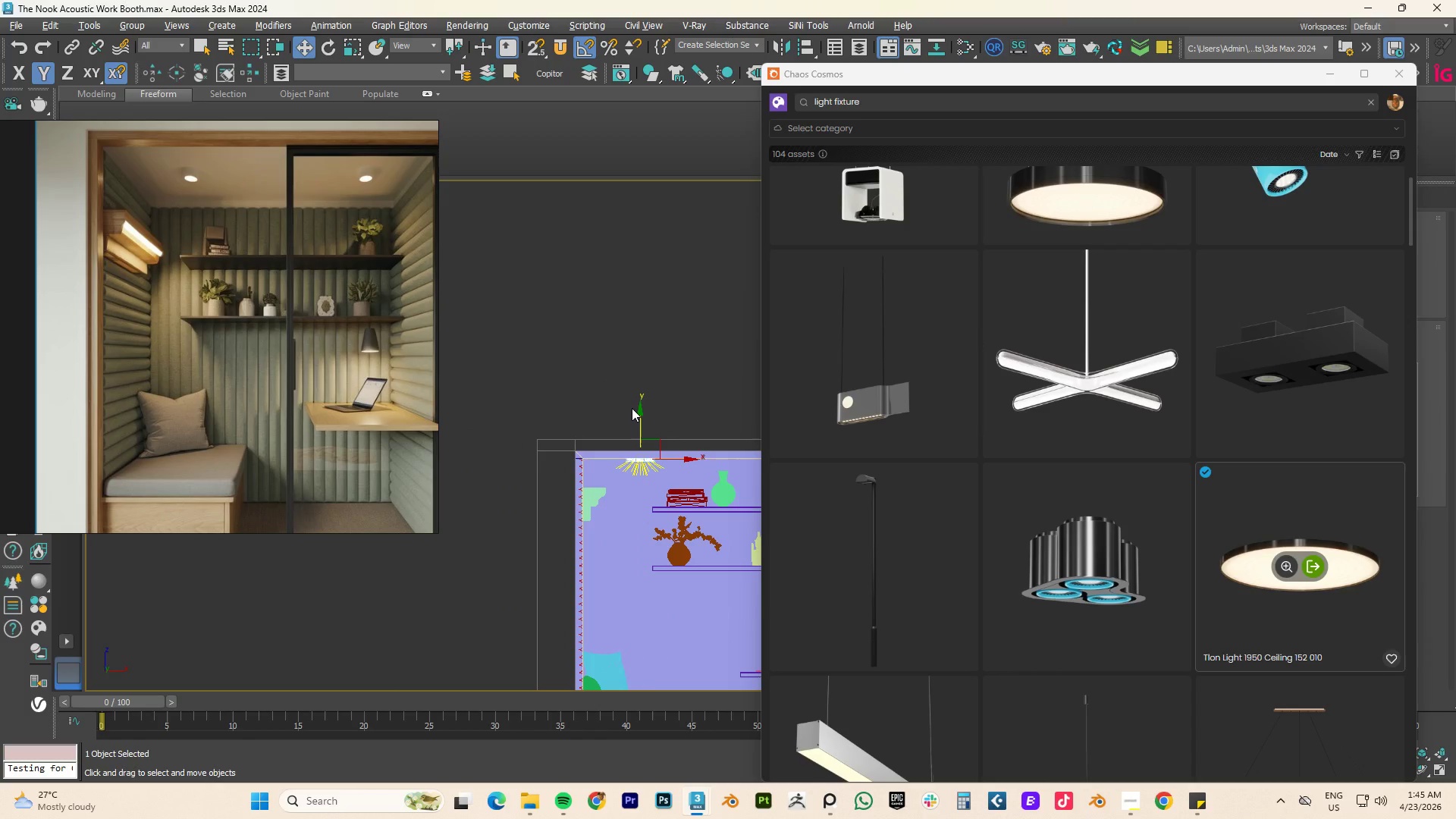 
type(tz)
 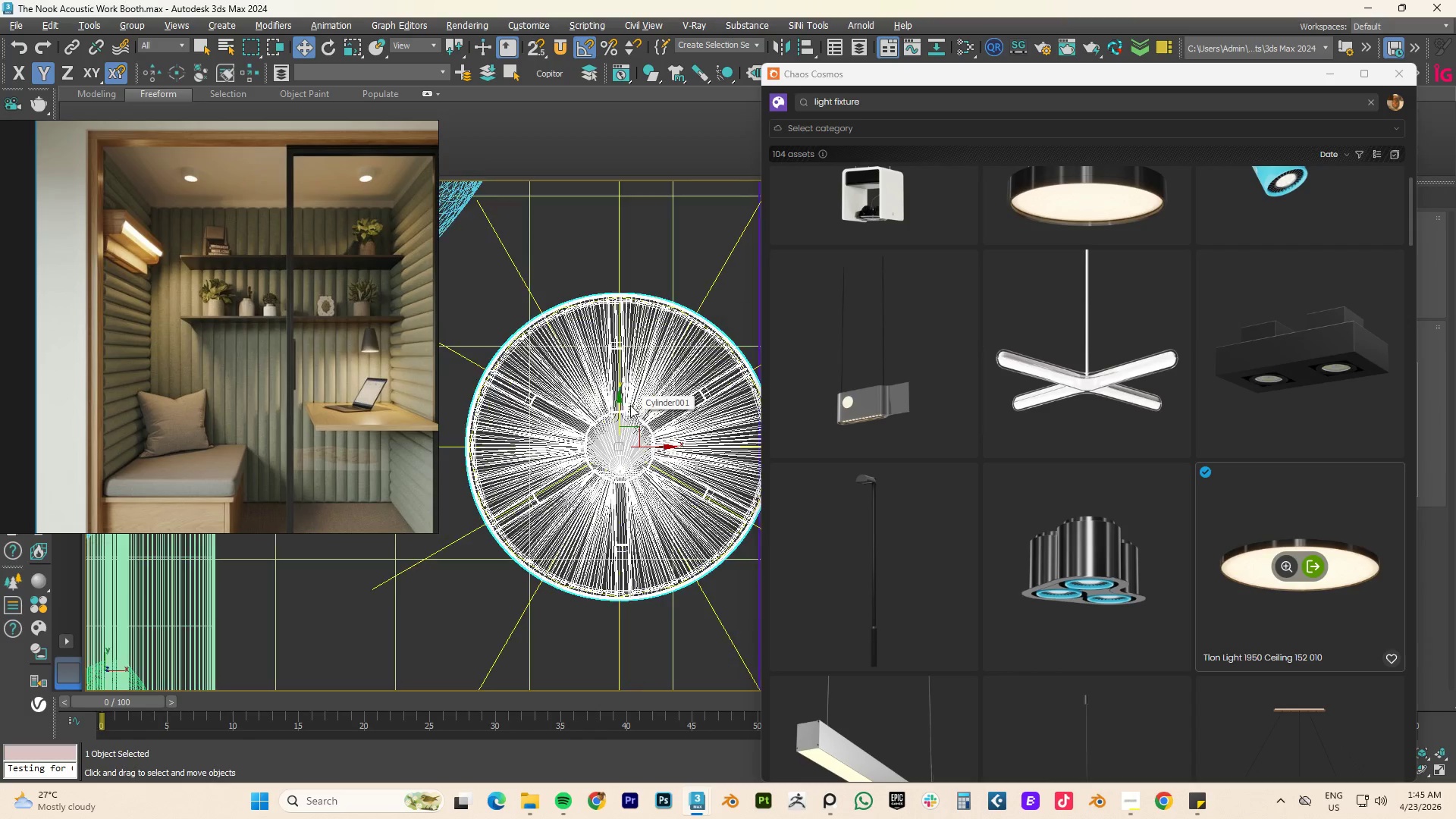 
scroll: coordinate [630, 405], scroll_direction: down, amount: 2.0
 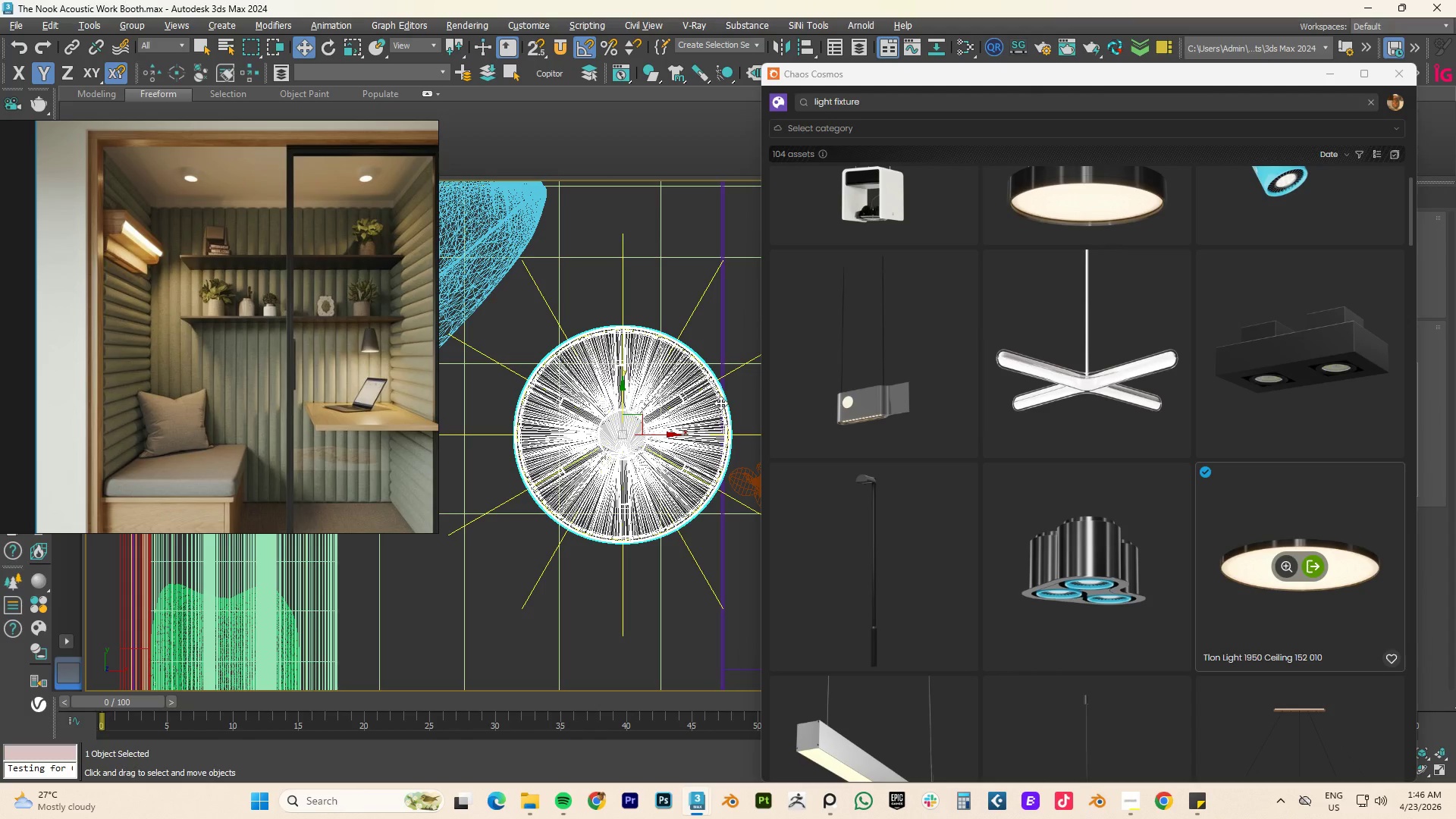 
wait(36.76)
 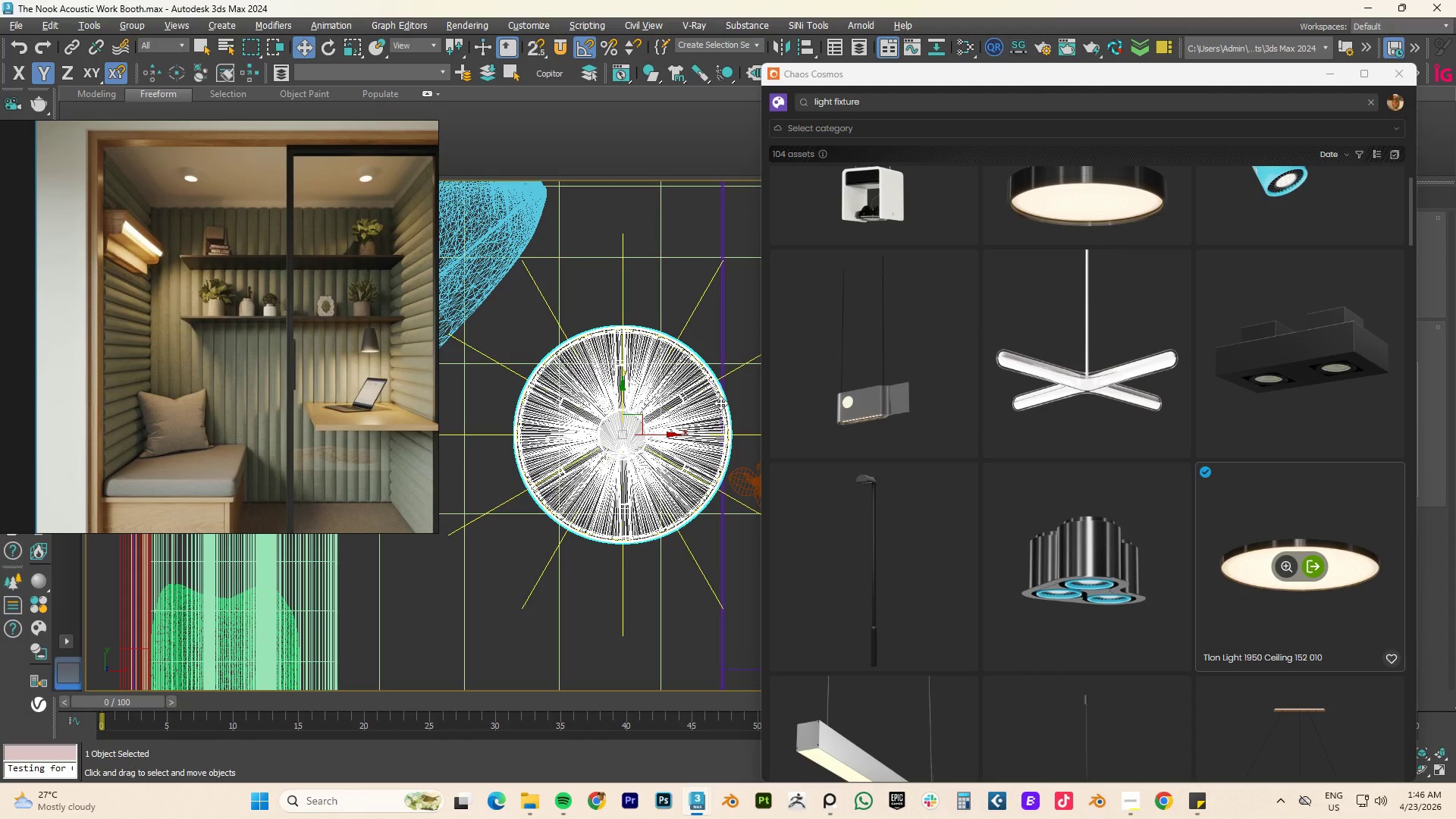 
key(F4)
 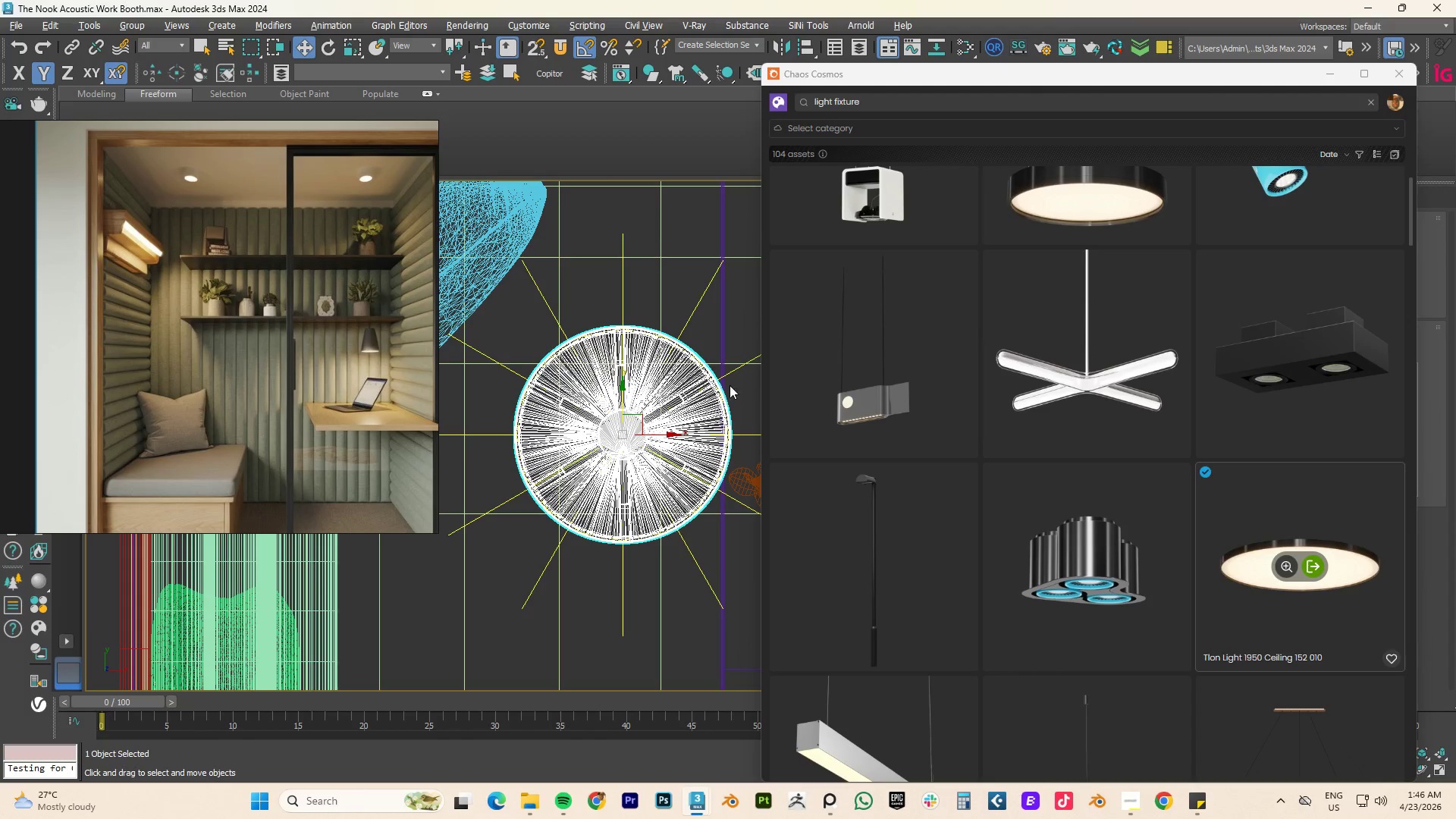 
key(F3)
 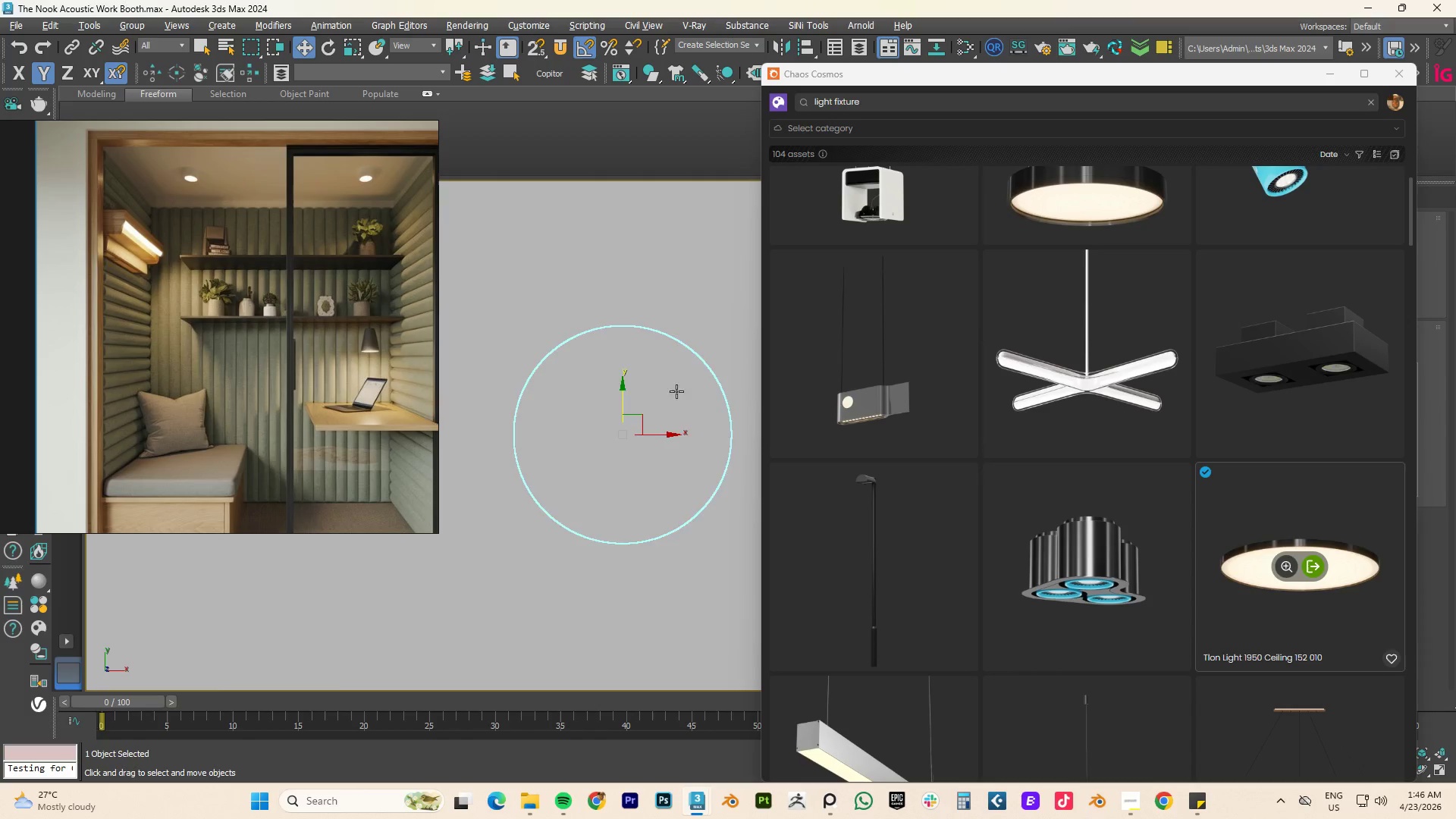 
key(F3)
 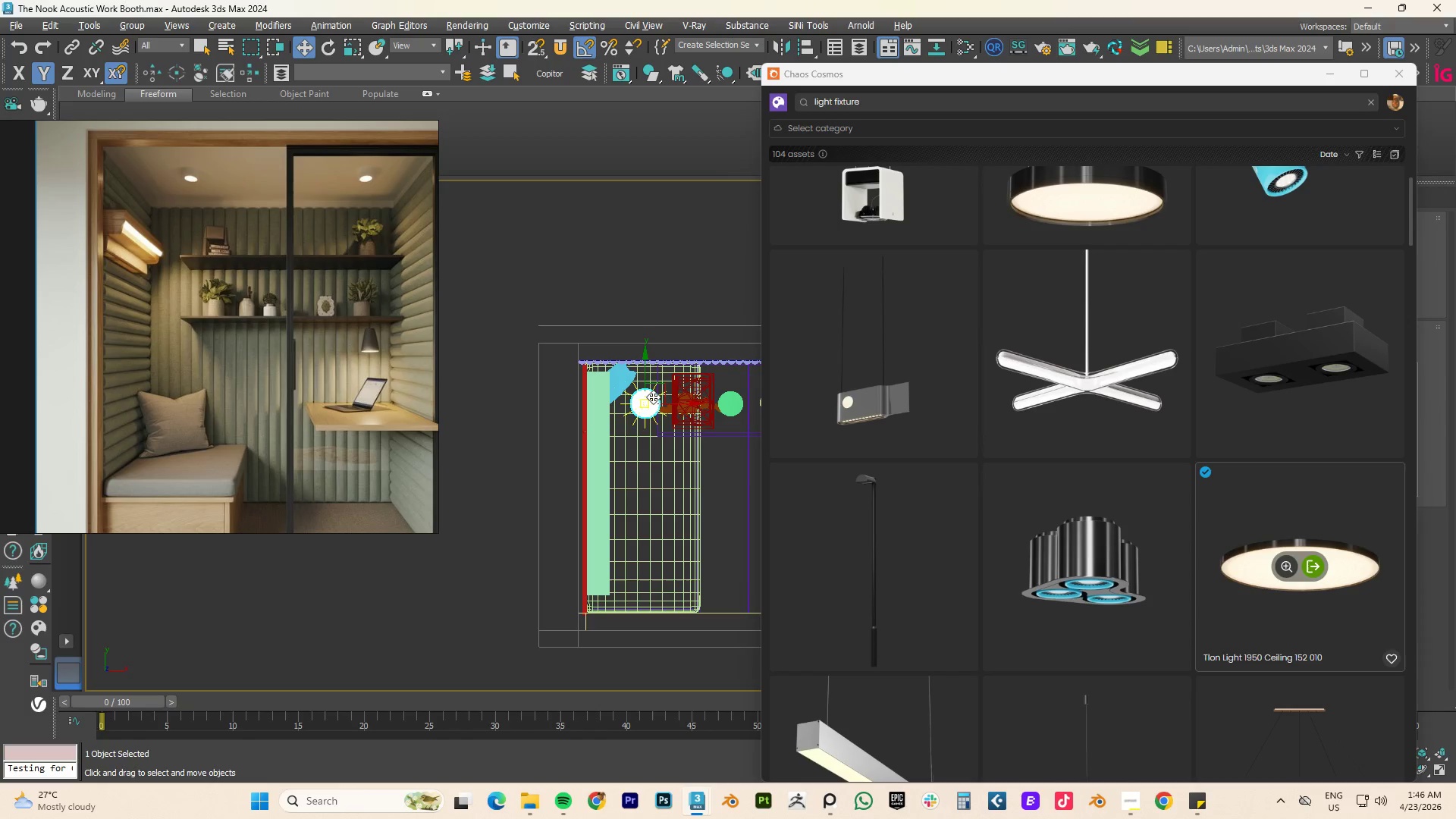 
scroll: coordinate [648, 399], scroll_direction: down, amount: 6.0
 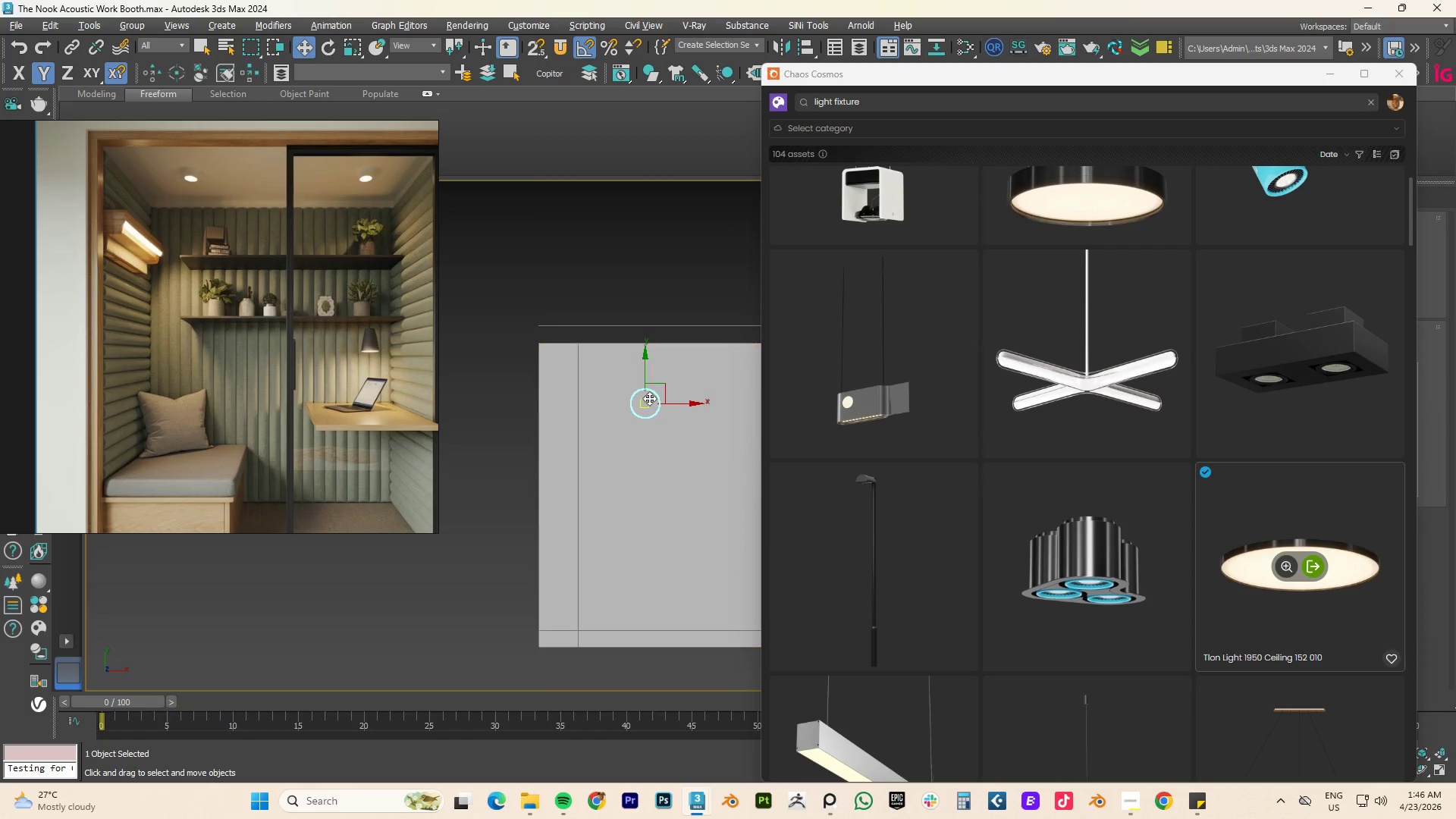 
key(F4)
 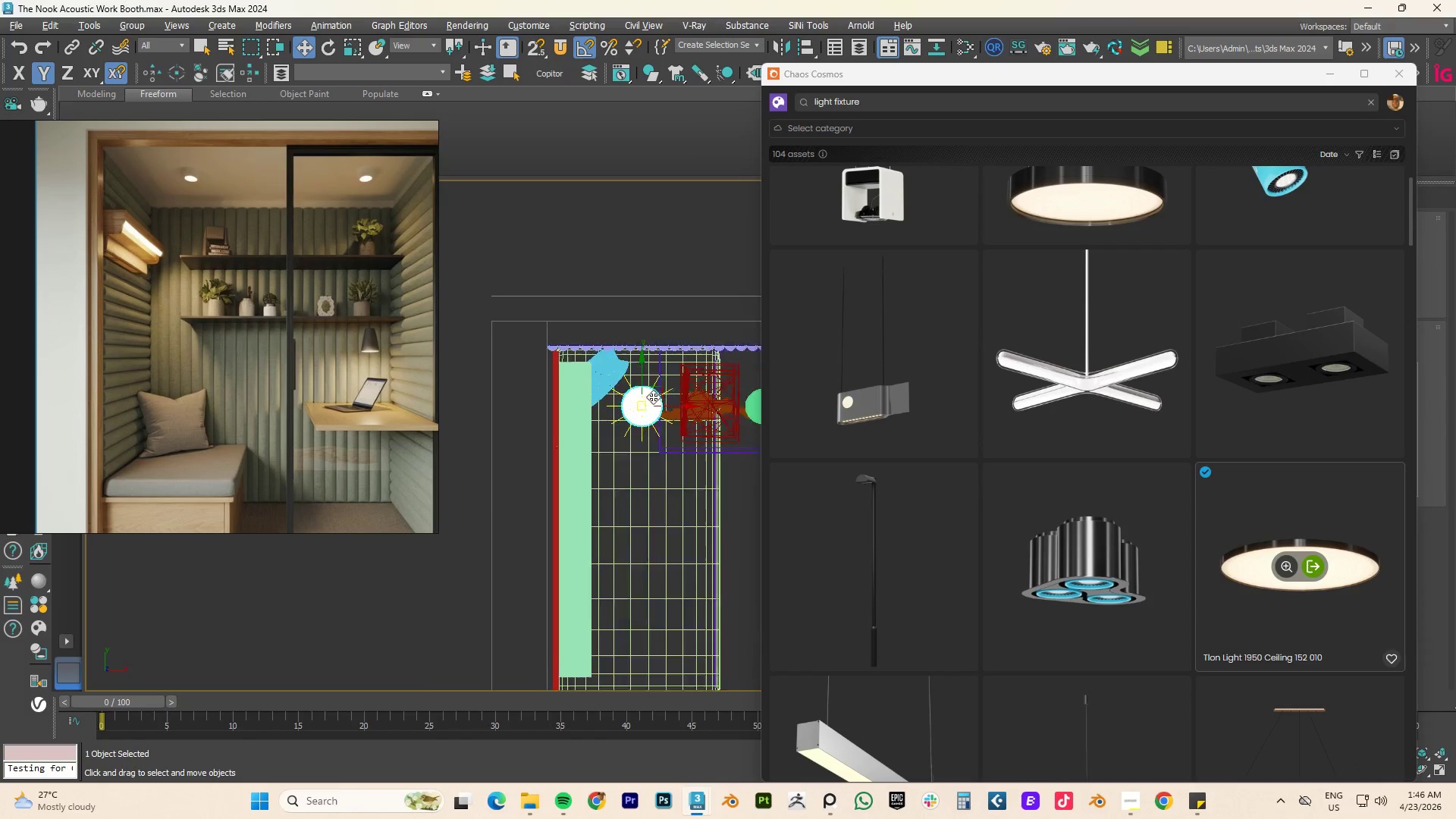 
scroll: coordinate [653, 397], scroll_direction: up, amount: 2.0
 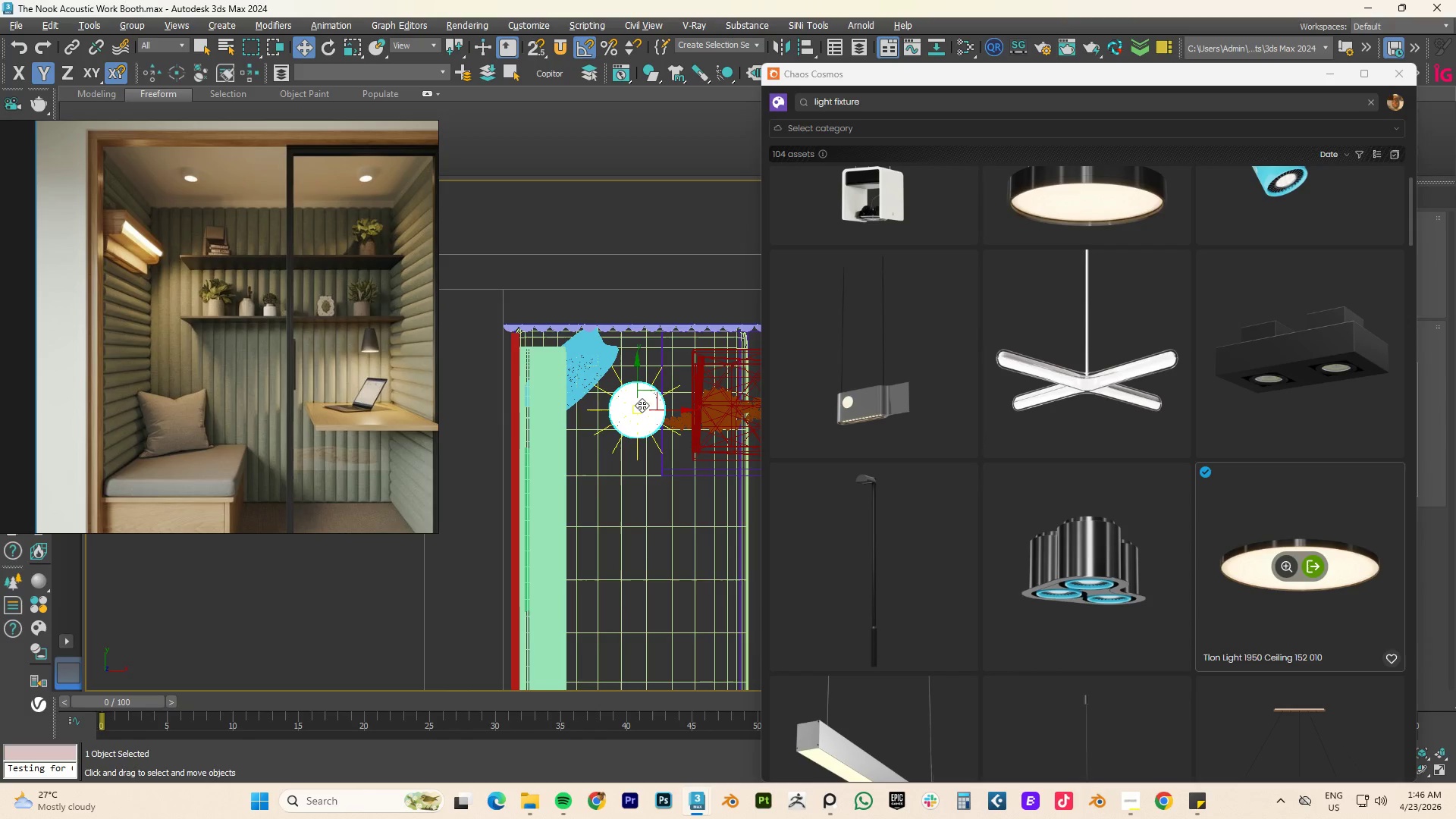 
key(R)
 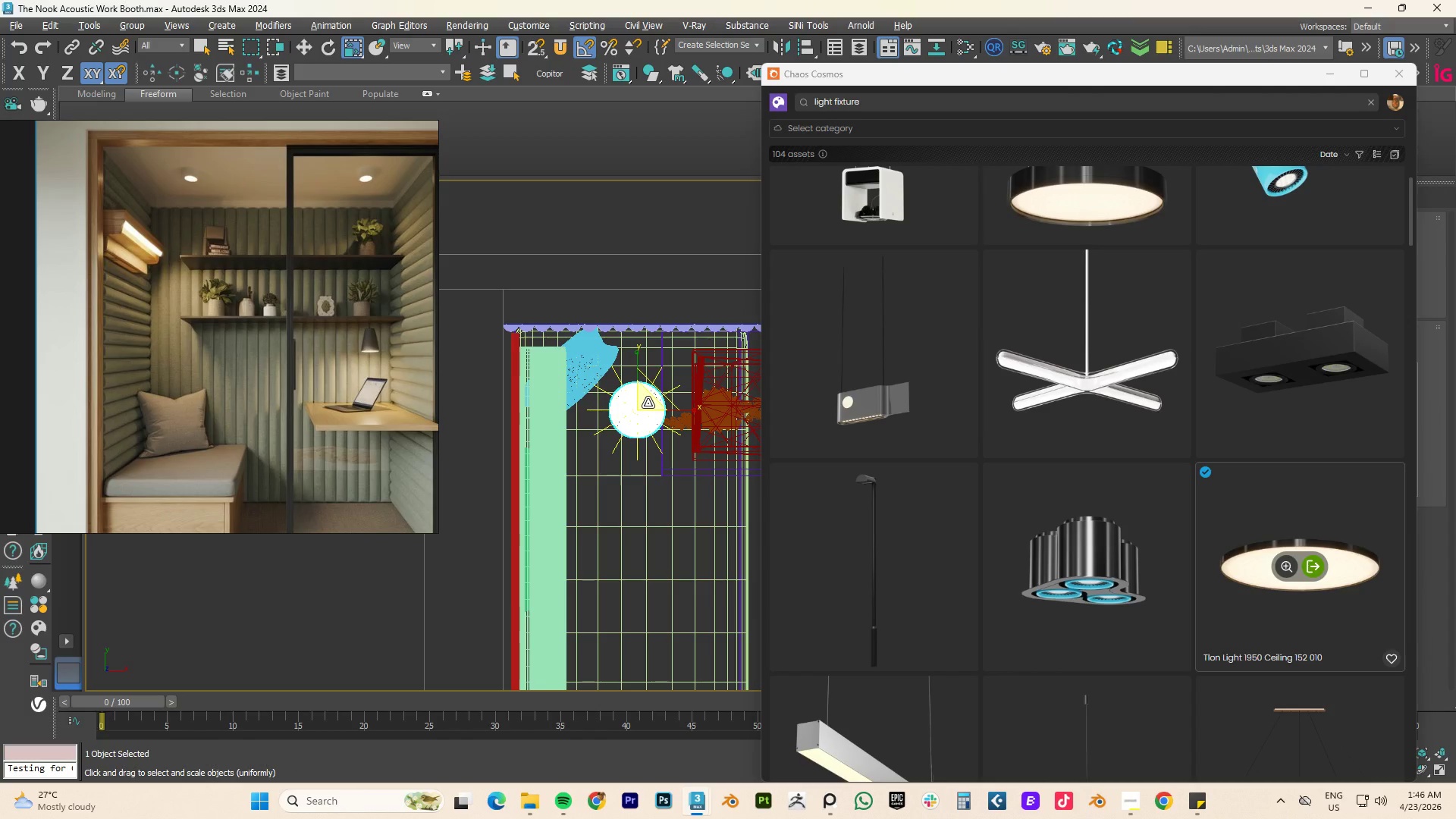 
left_click_drag(start_coordinate=[648, 403], to_coordinate=[613, 460])
 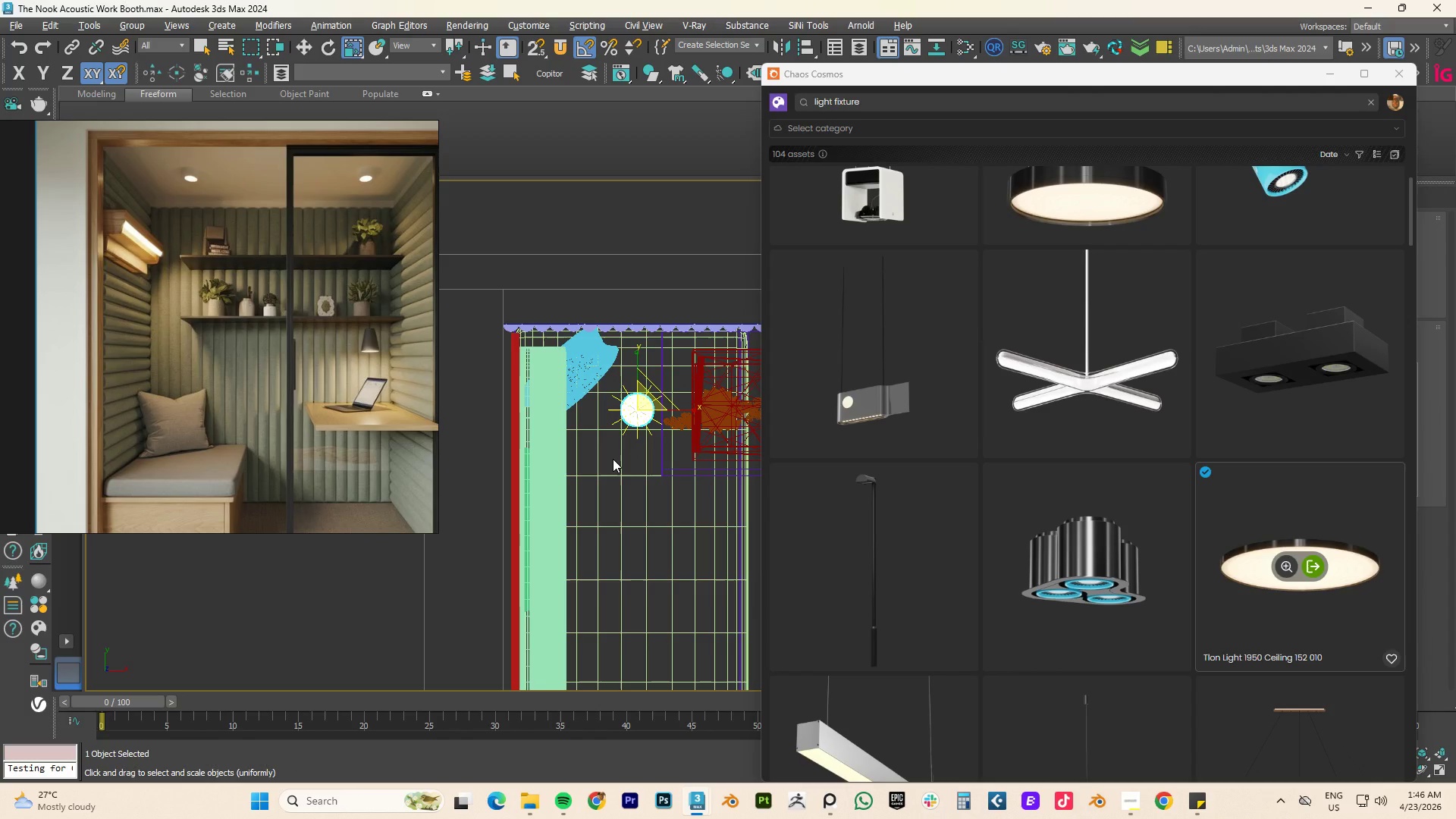 
type(fz)
 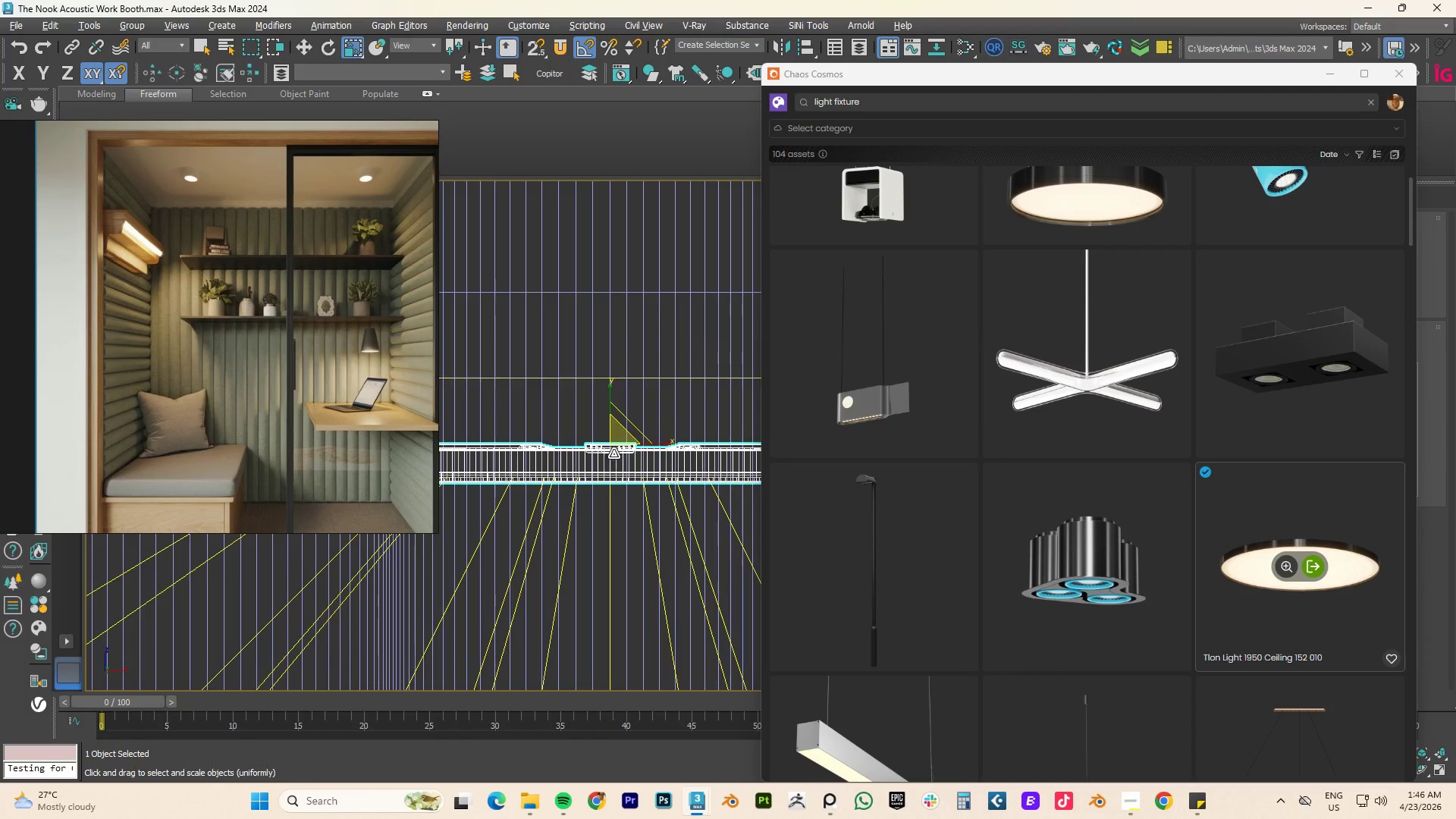 
scroll: coordinate [626, 440], scroll_direction: down, amount: 10.0
 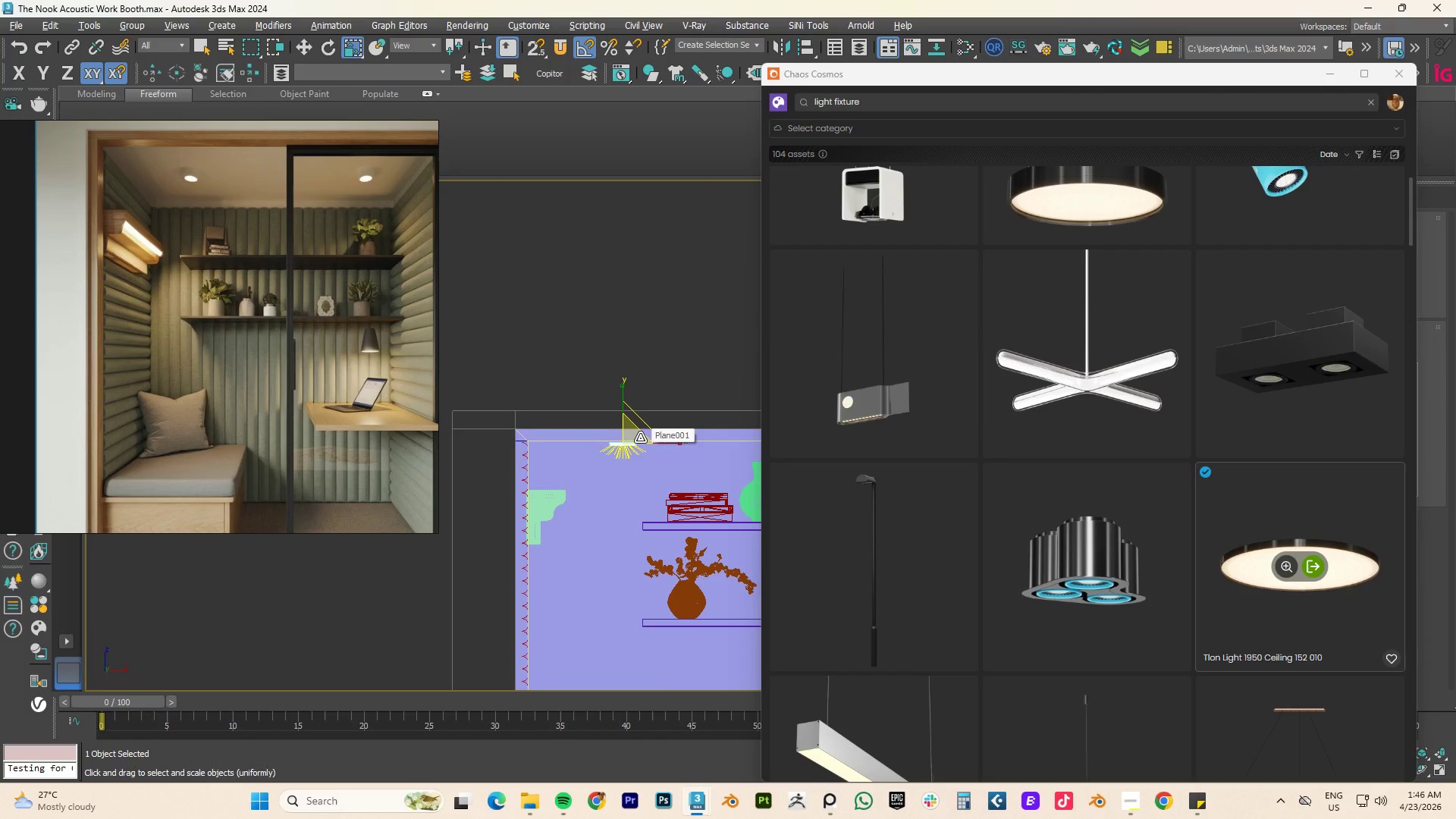 
key(W)
 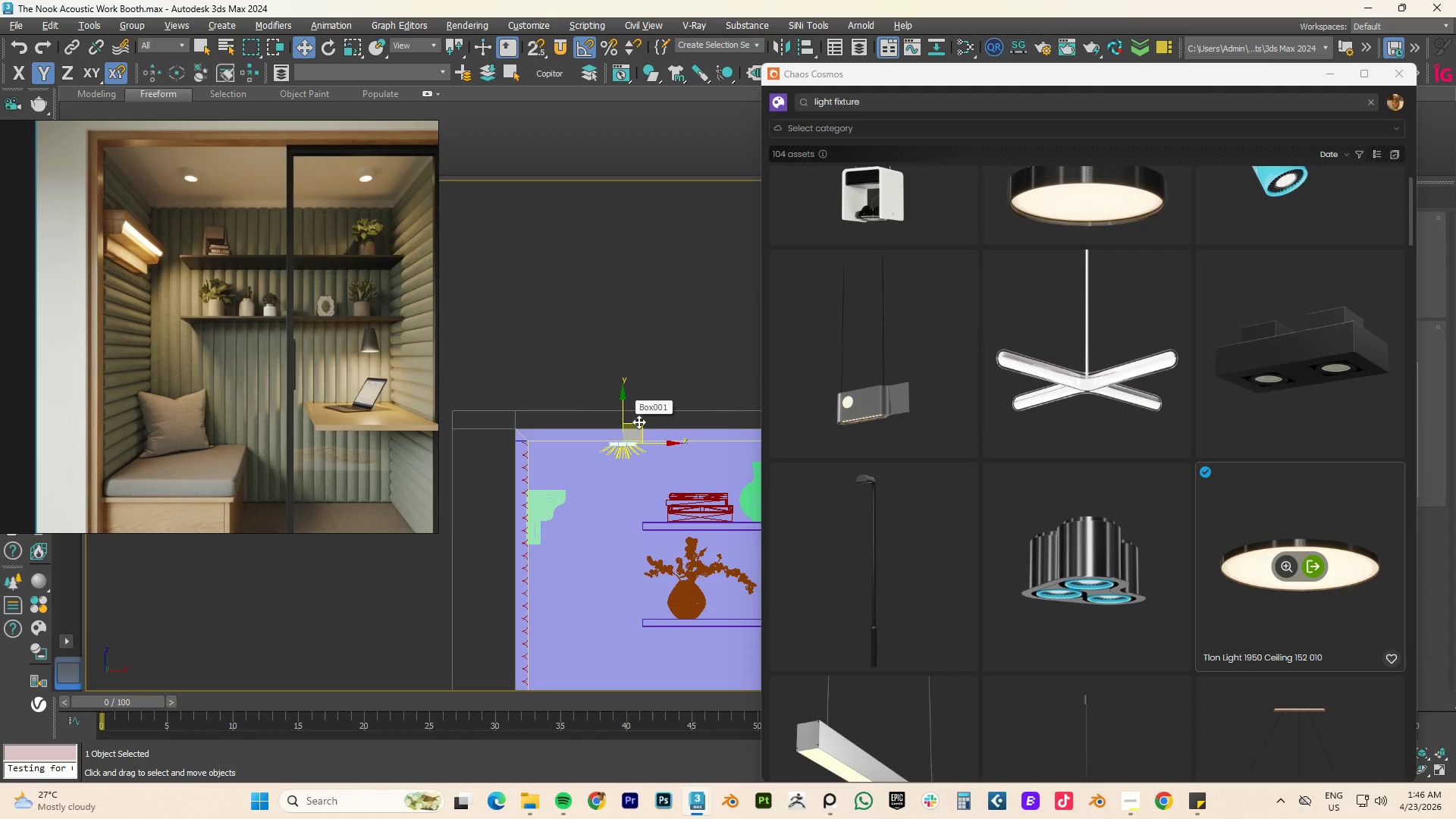 
left_click_drag(start_coordinate=[657, 446], to_coordinate=[645, 444])
 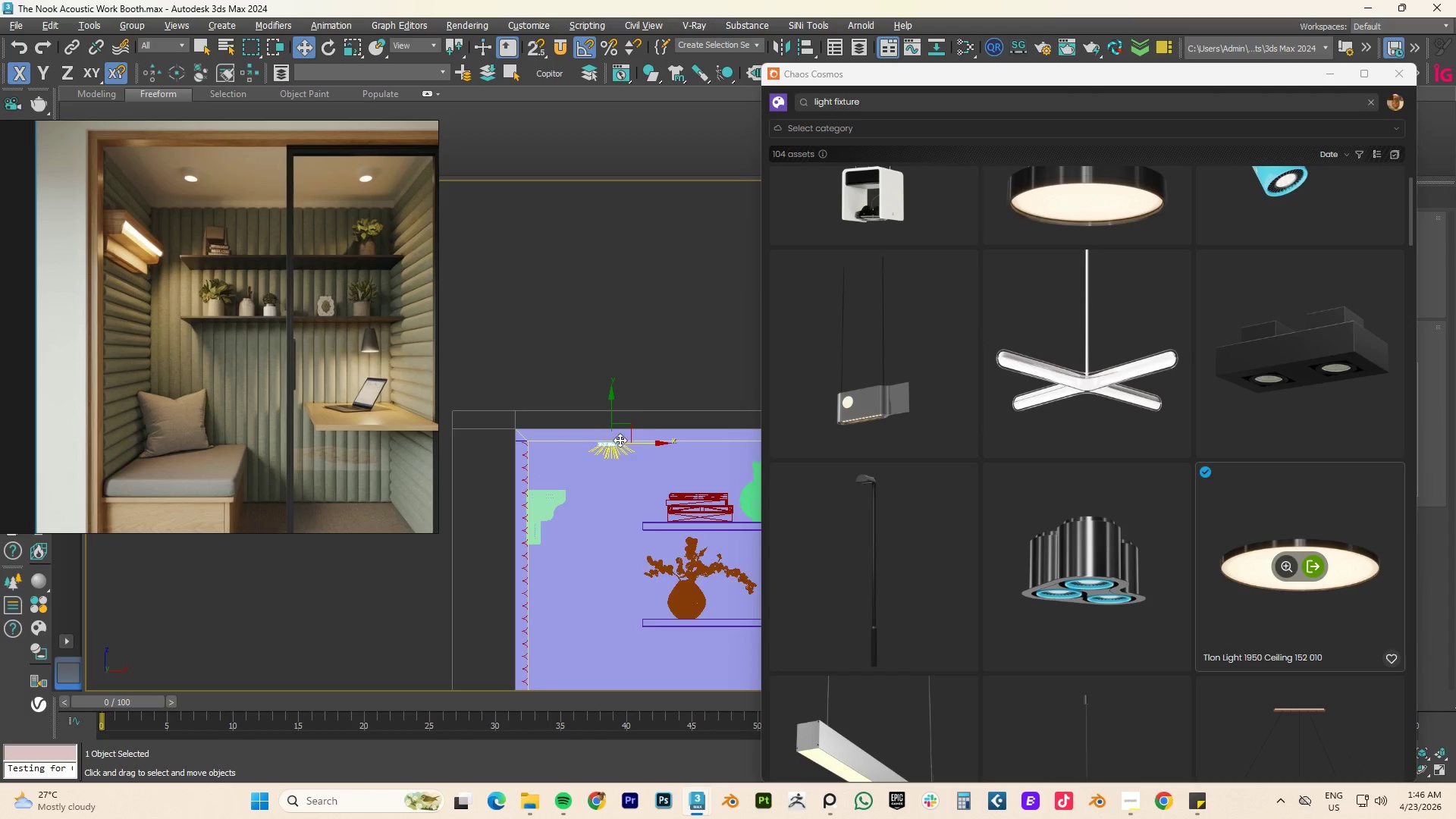 
scroll: coordinate [620, 440], scroll_direction: up, amount: 4.0
 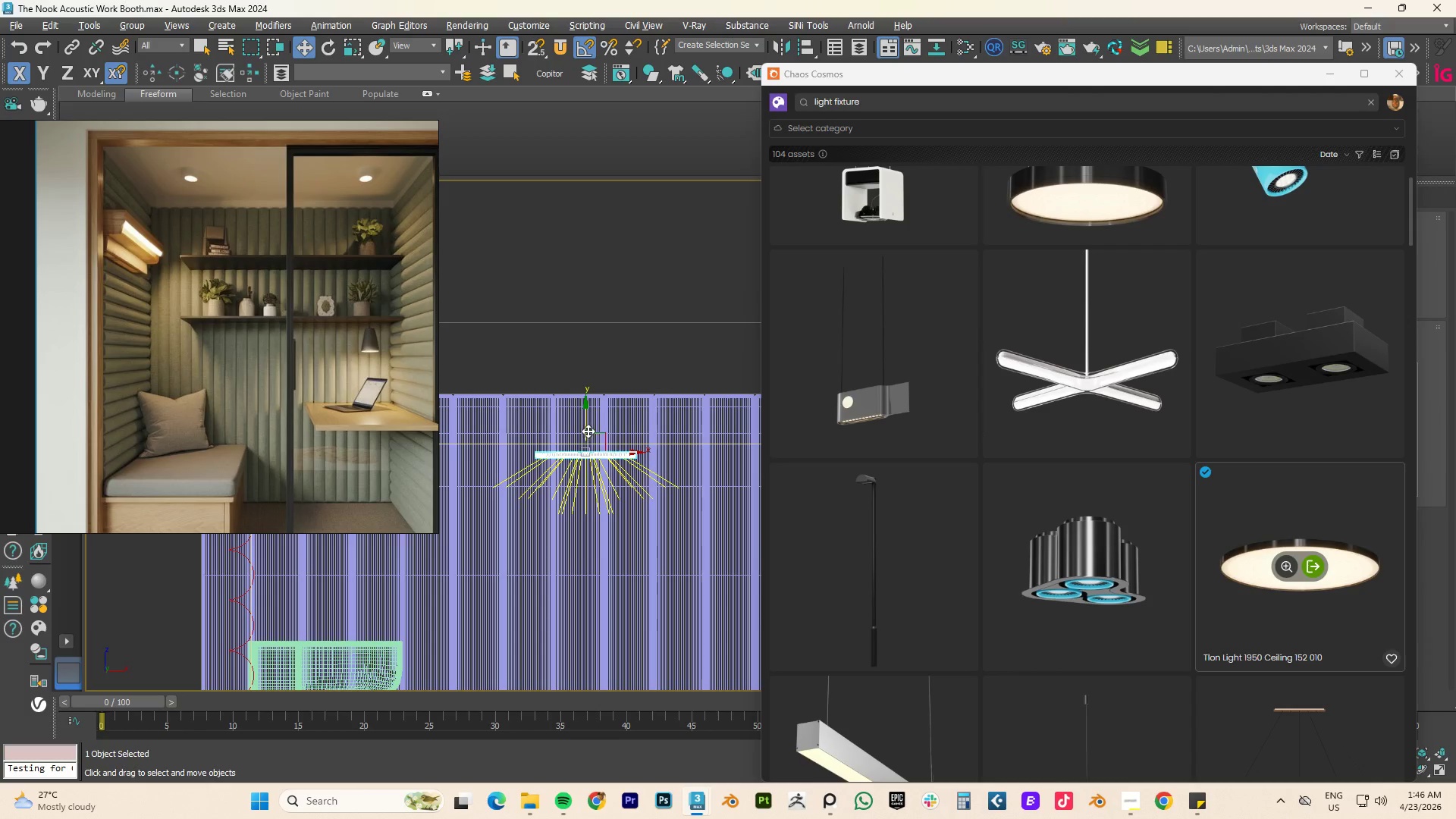 
left_click_drag(start_coordinate=[586, 426], to_coordinate=[575, 439])
 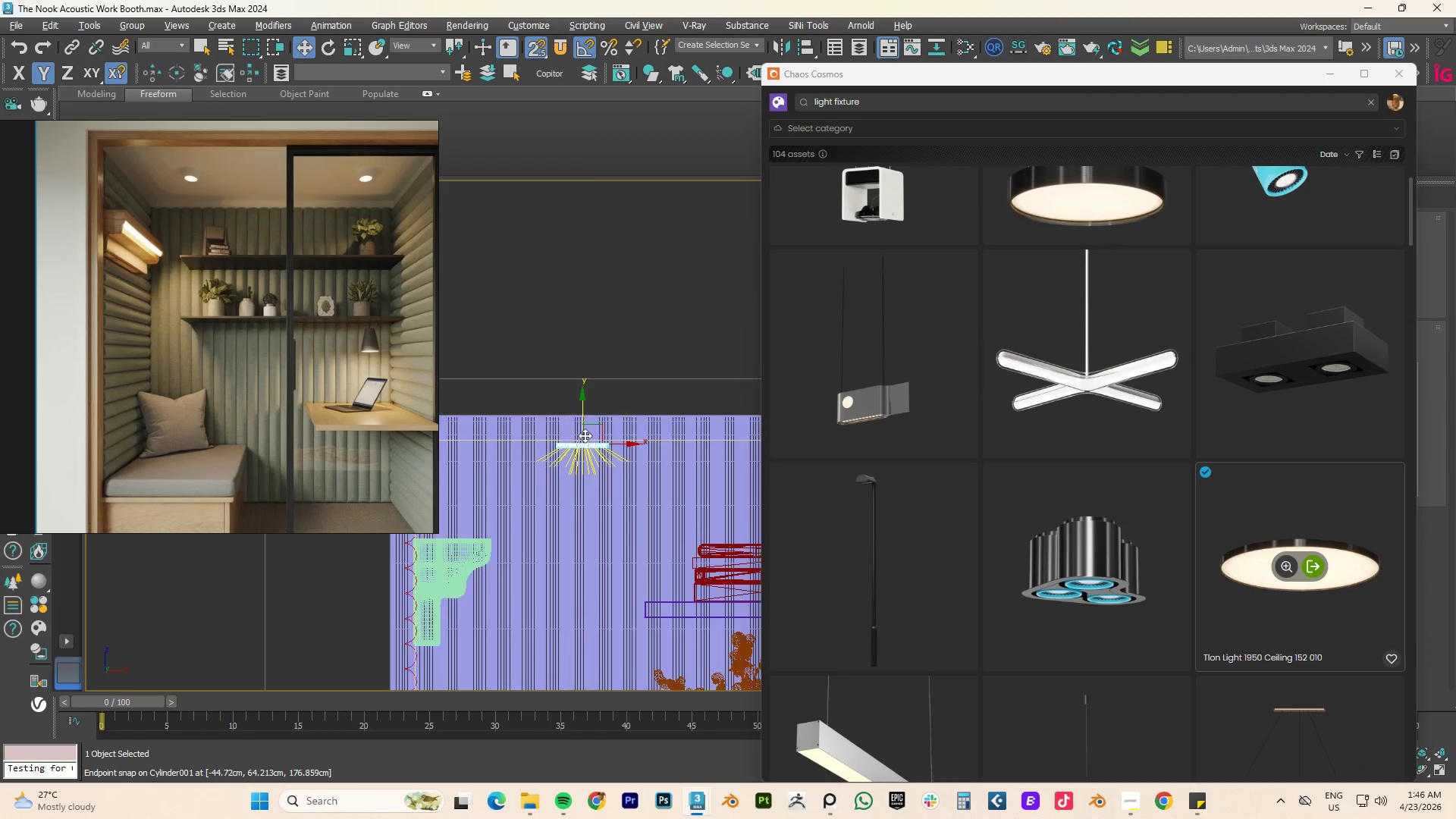 
key(S)
 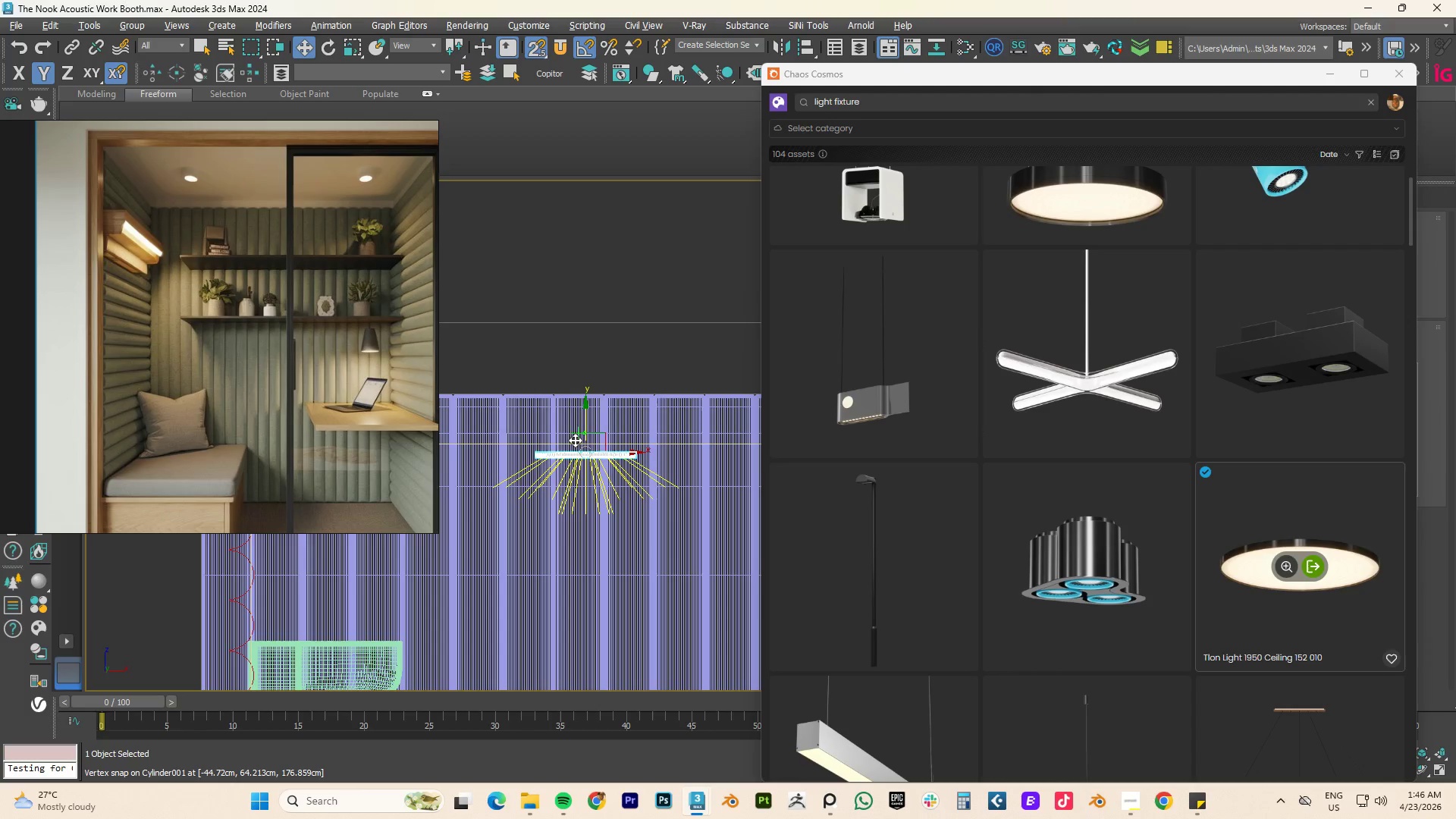 
scroll: coordinate [579, 435], scroll_direction: down, amount: 3.0
 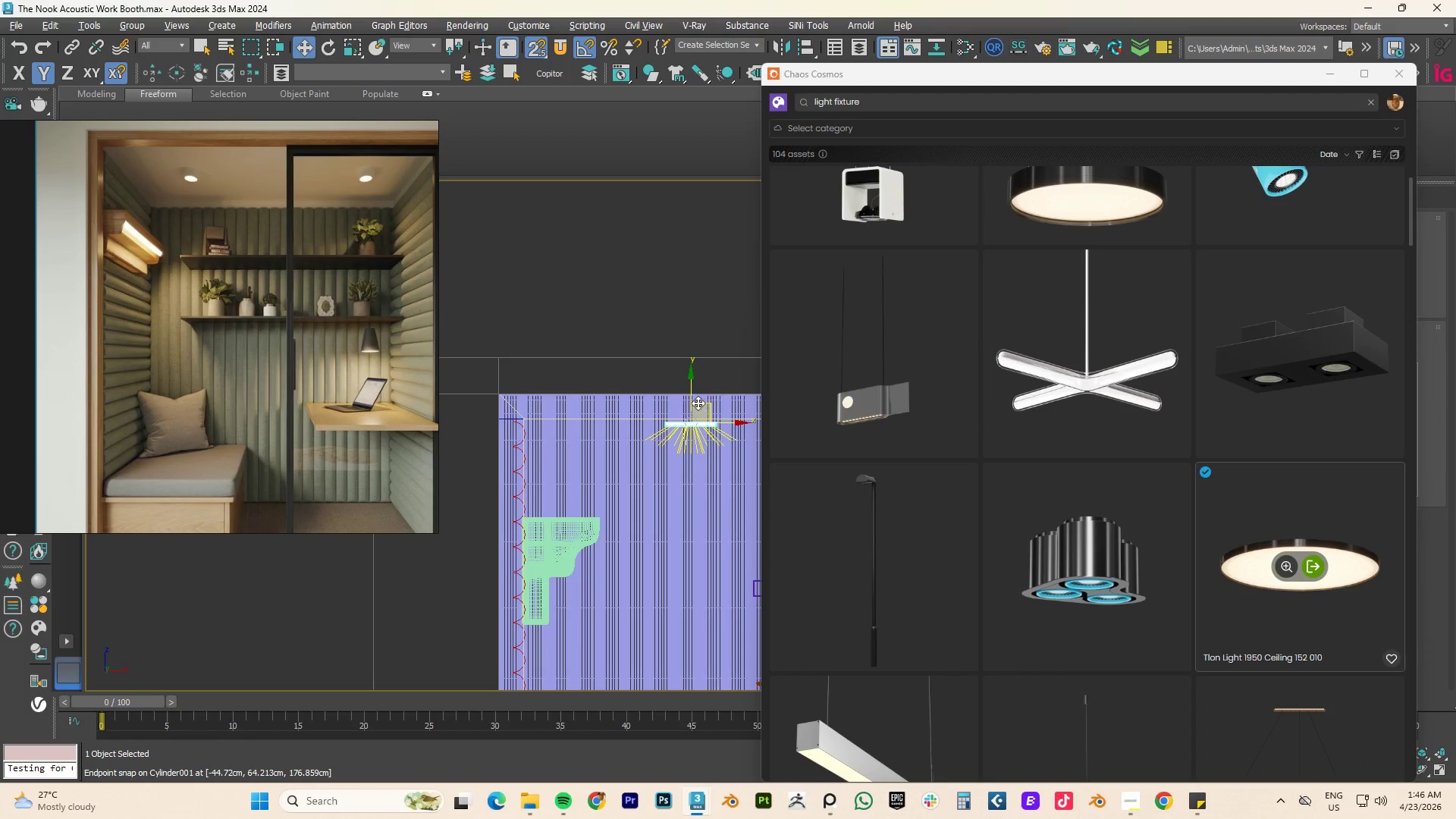 
left_click_drag(start_coordinate=[691, 395], to_coordinate=[523, 418])
 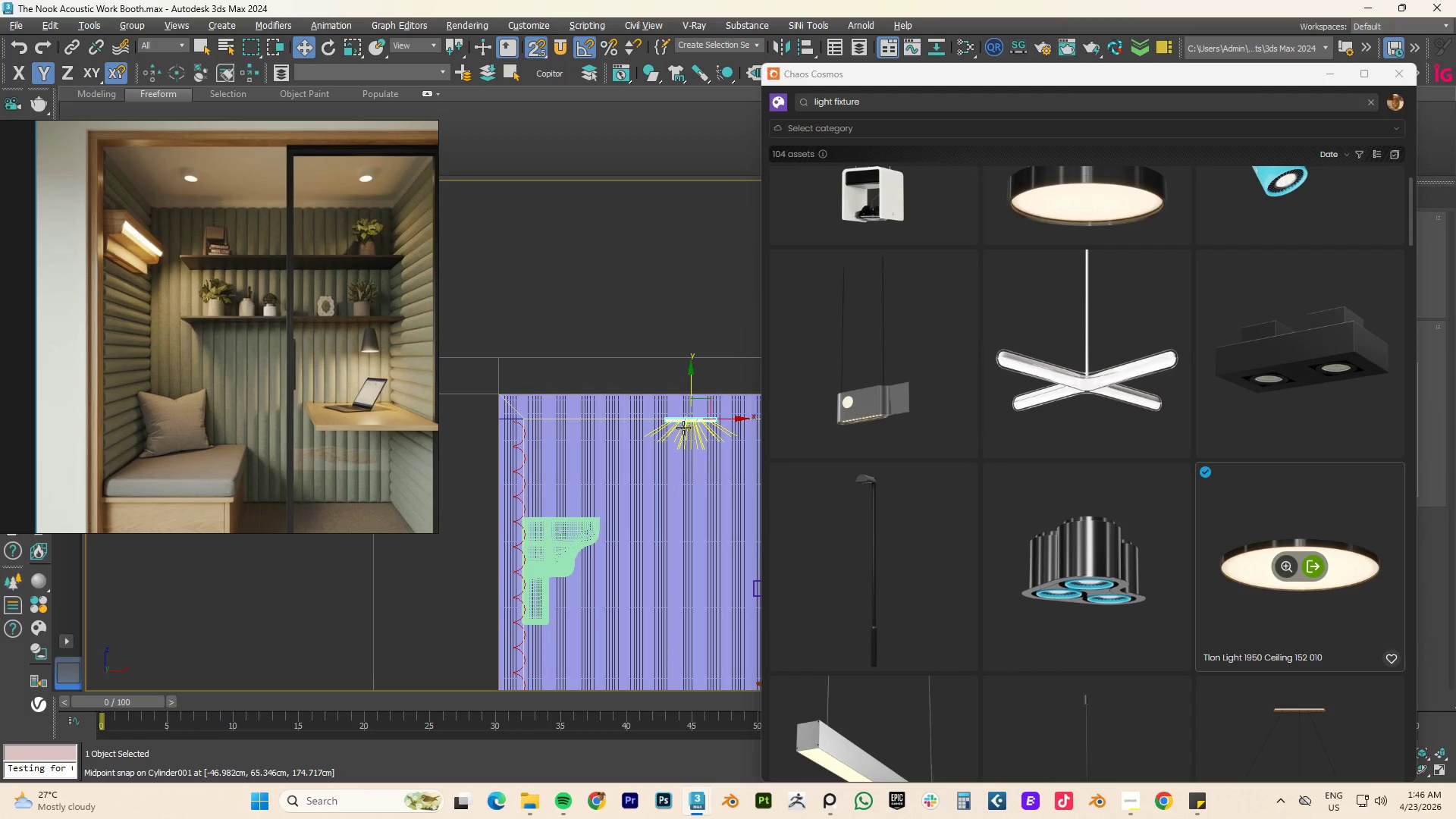 
key(T)
 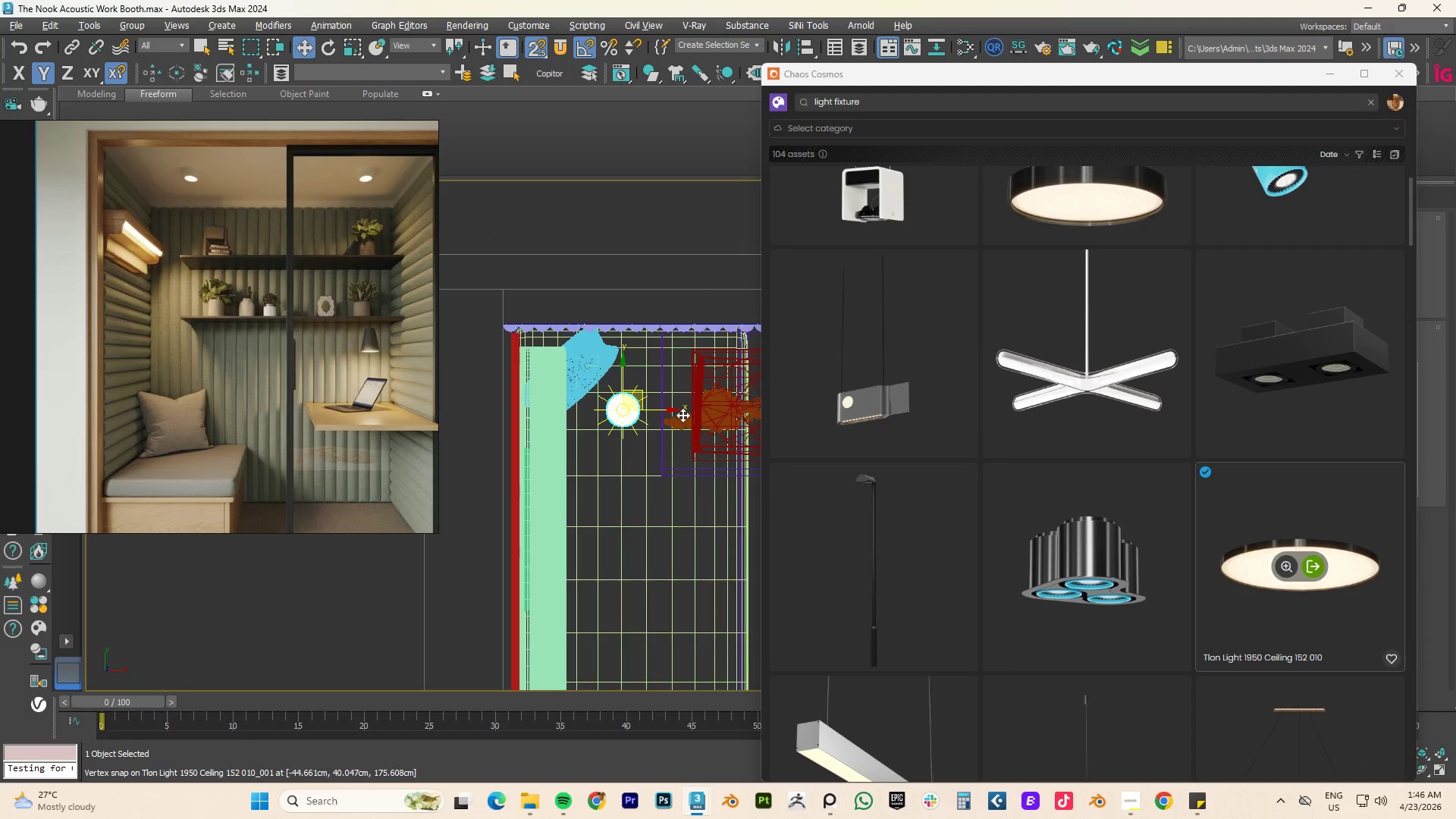 
scroll: coordinate [683, 416], scroll_direction: up, amount: 2.0
 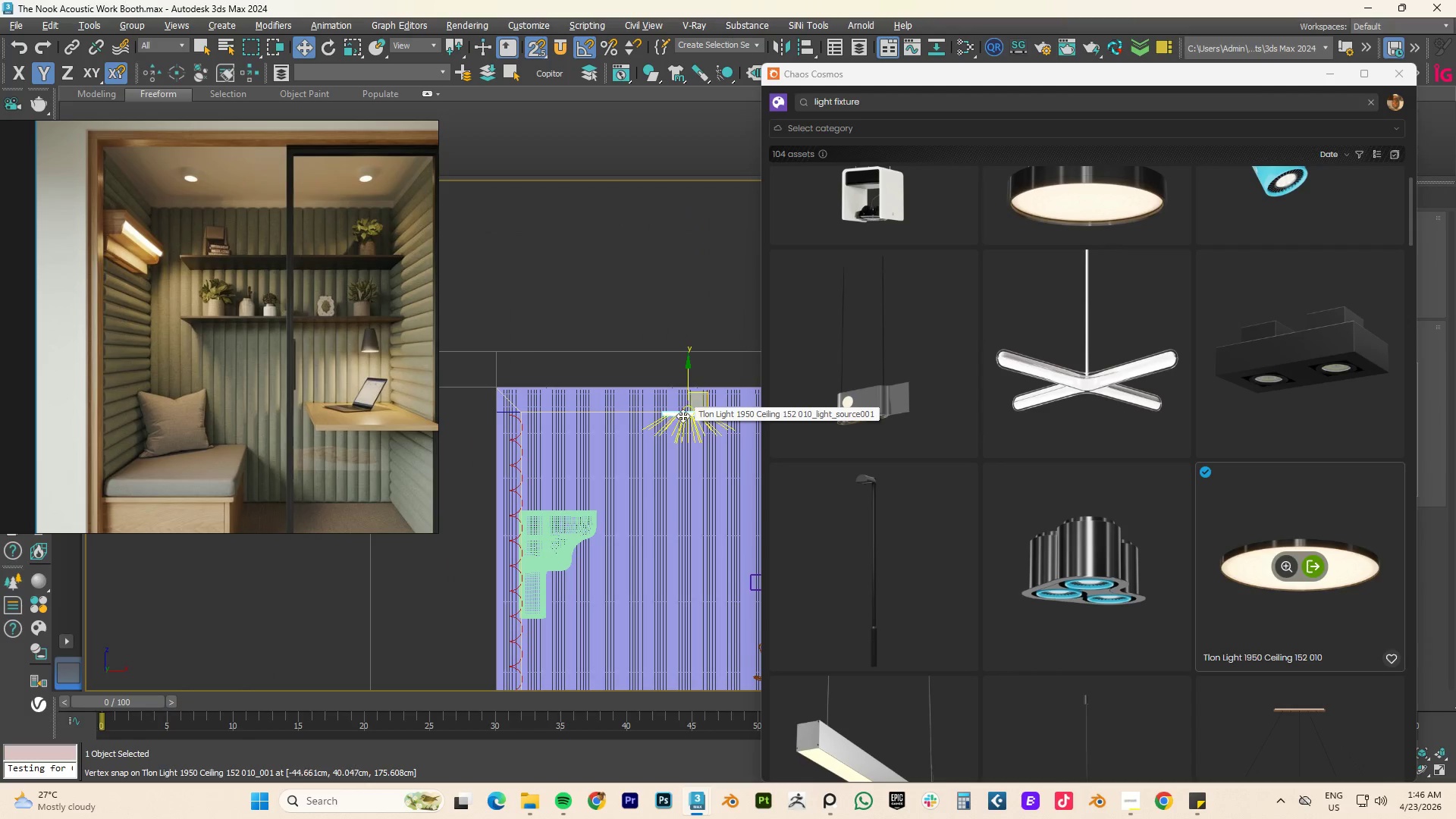 
key(Z)
 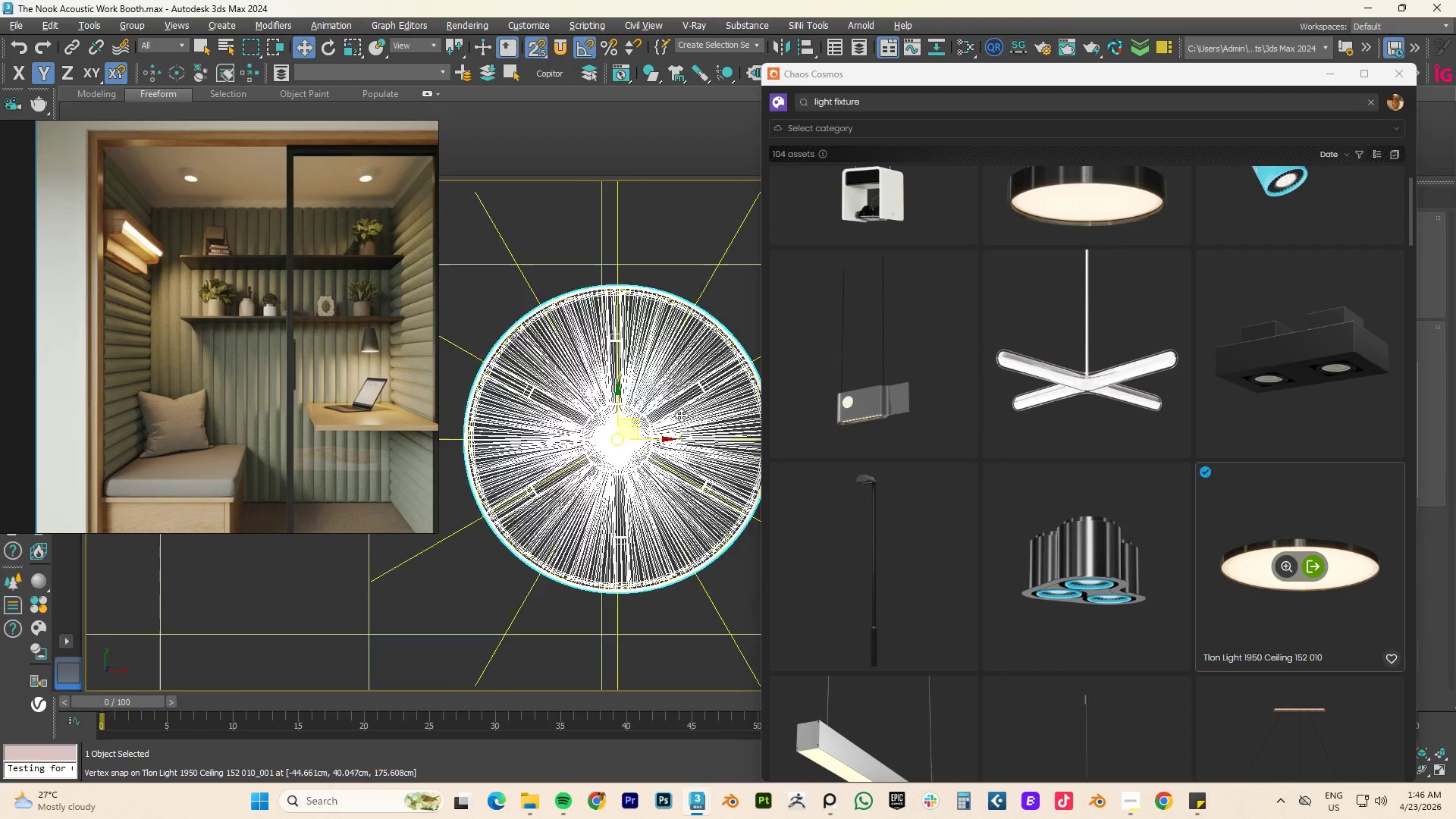 
scroll: coordinate [679, 414], scroll_direction: down, amount: 7.0
 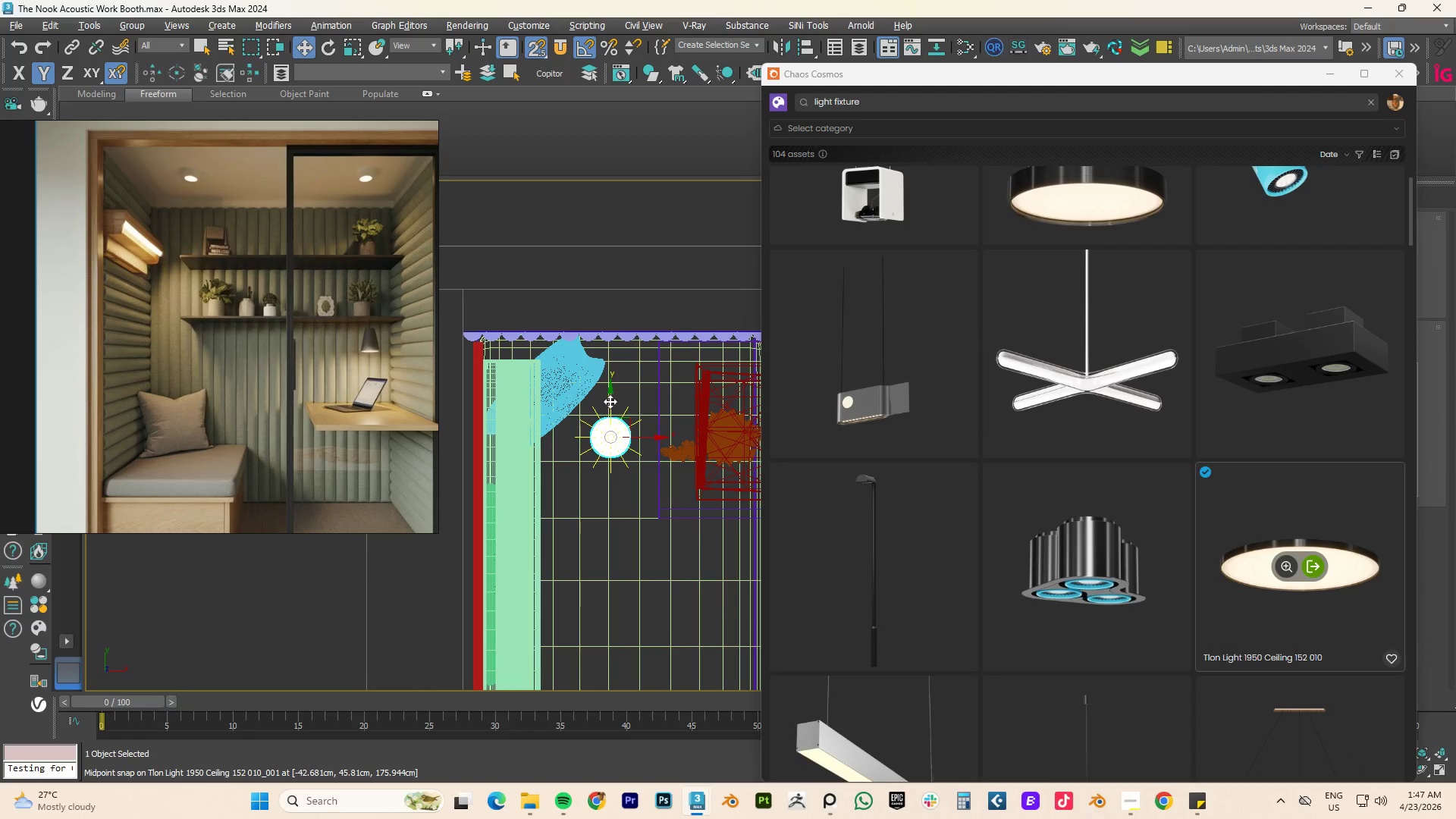 
key(S)
 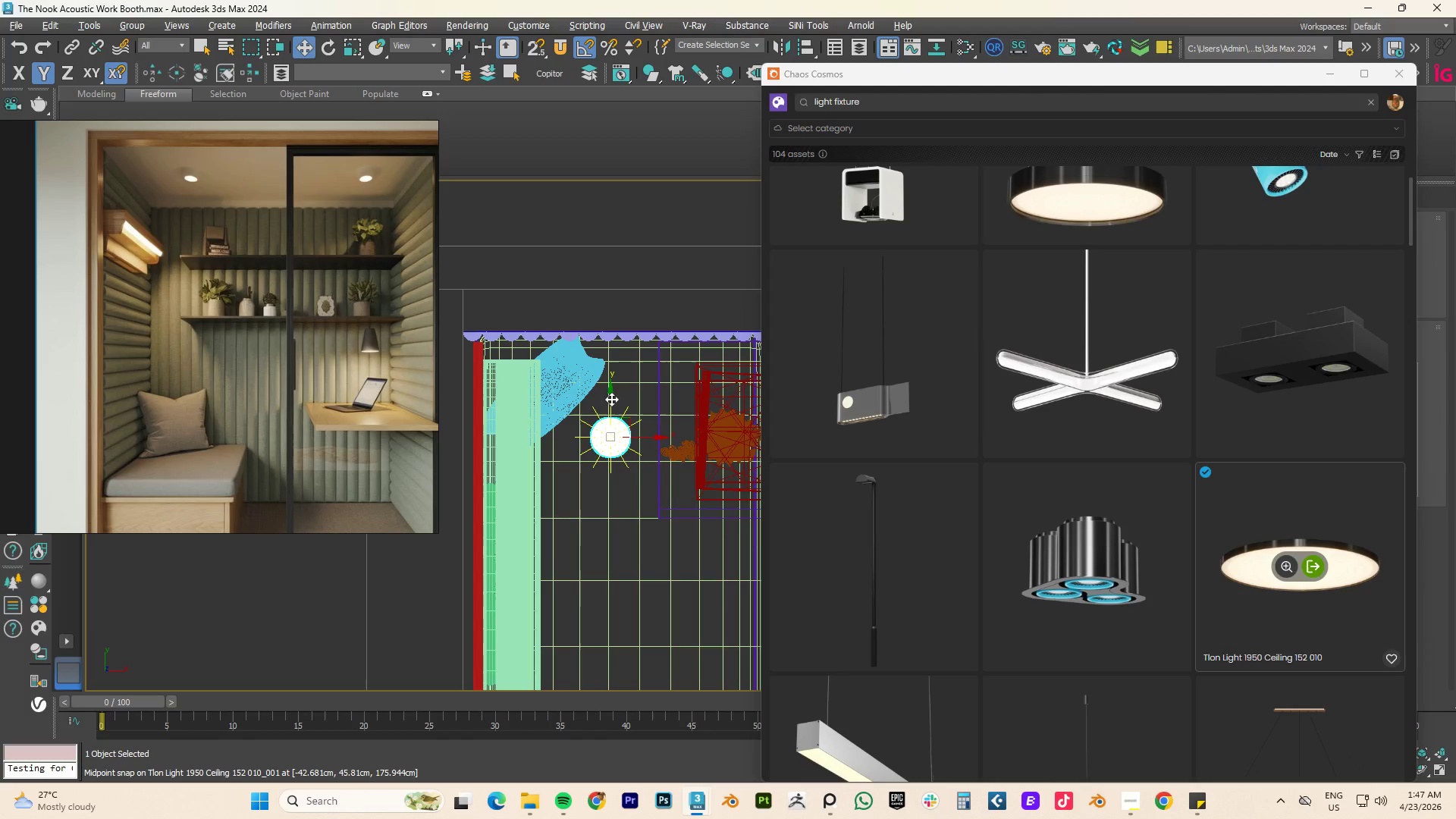 
left_click_drag(start_coordinate=[610, 399], to_coordinate=[601, 451])
 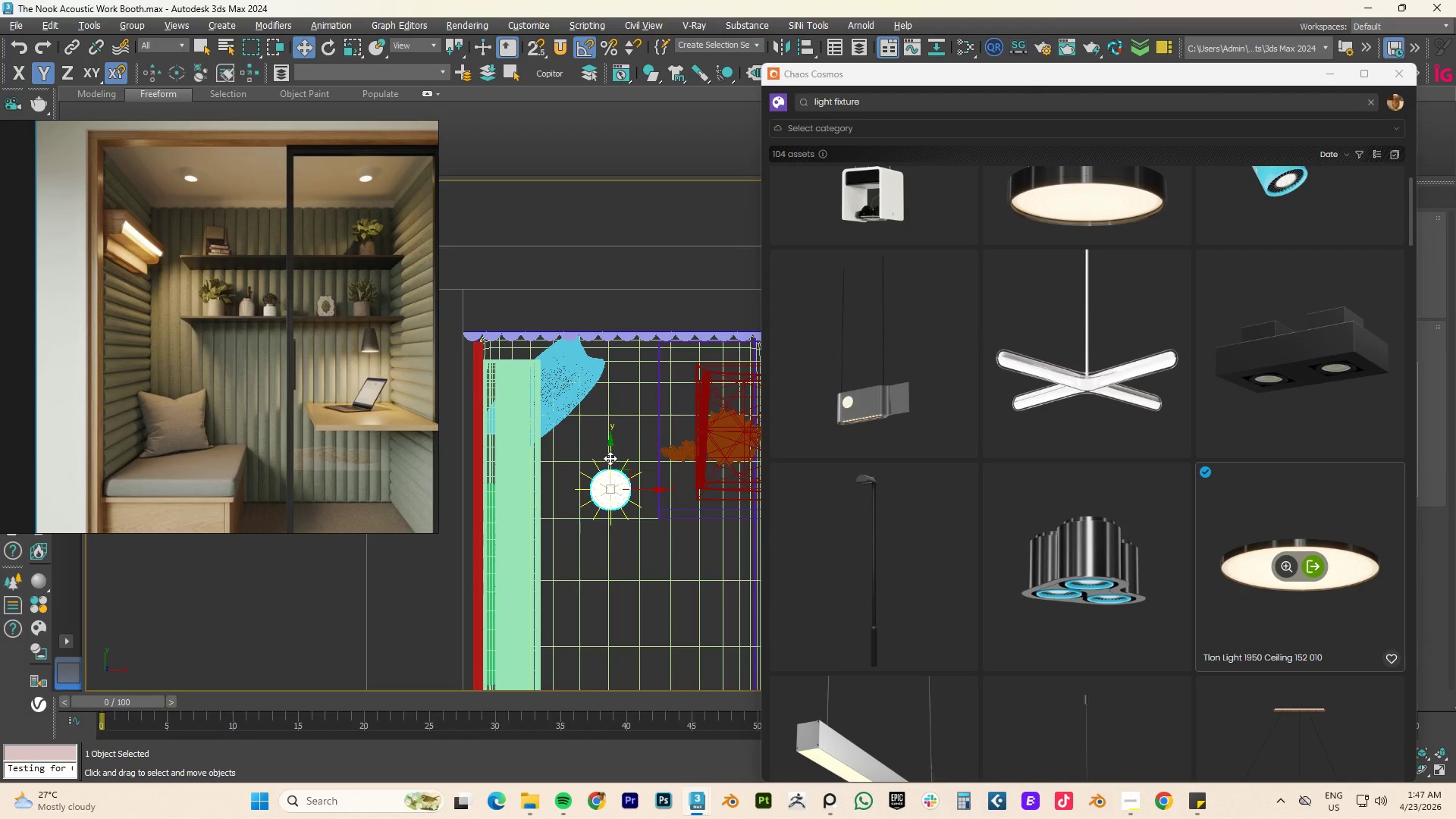 
key(Control+S)
 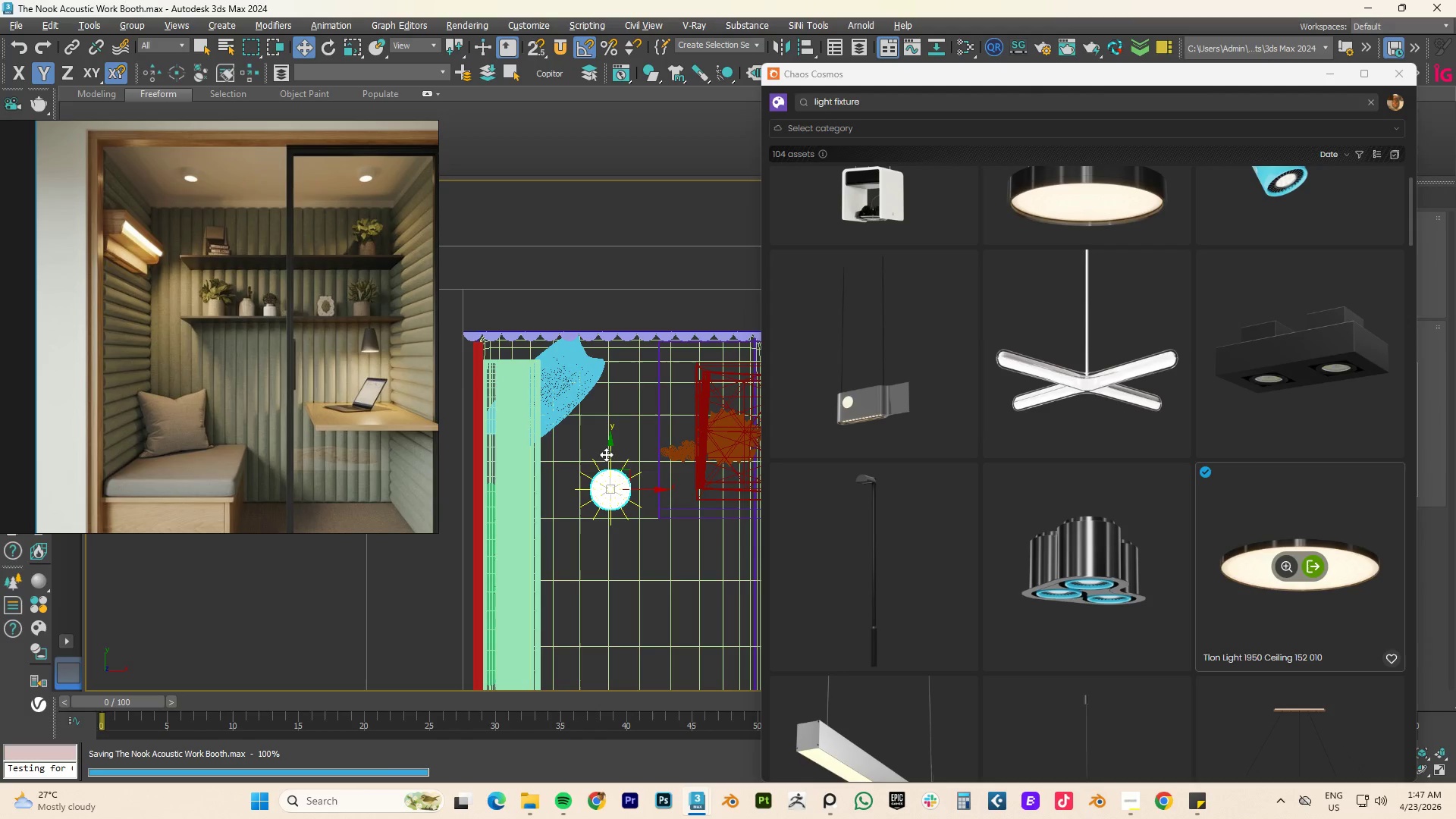 
type(fz)
 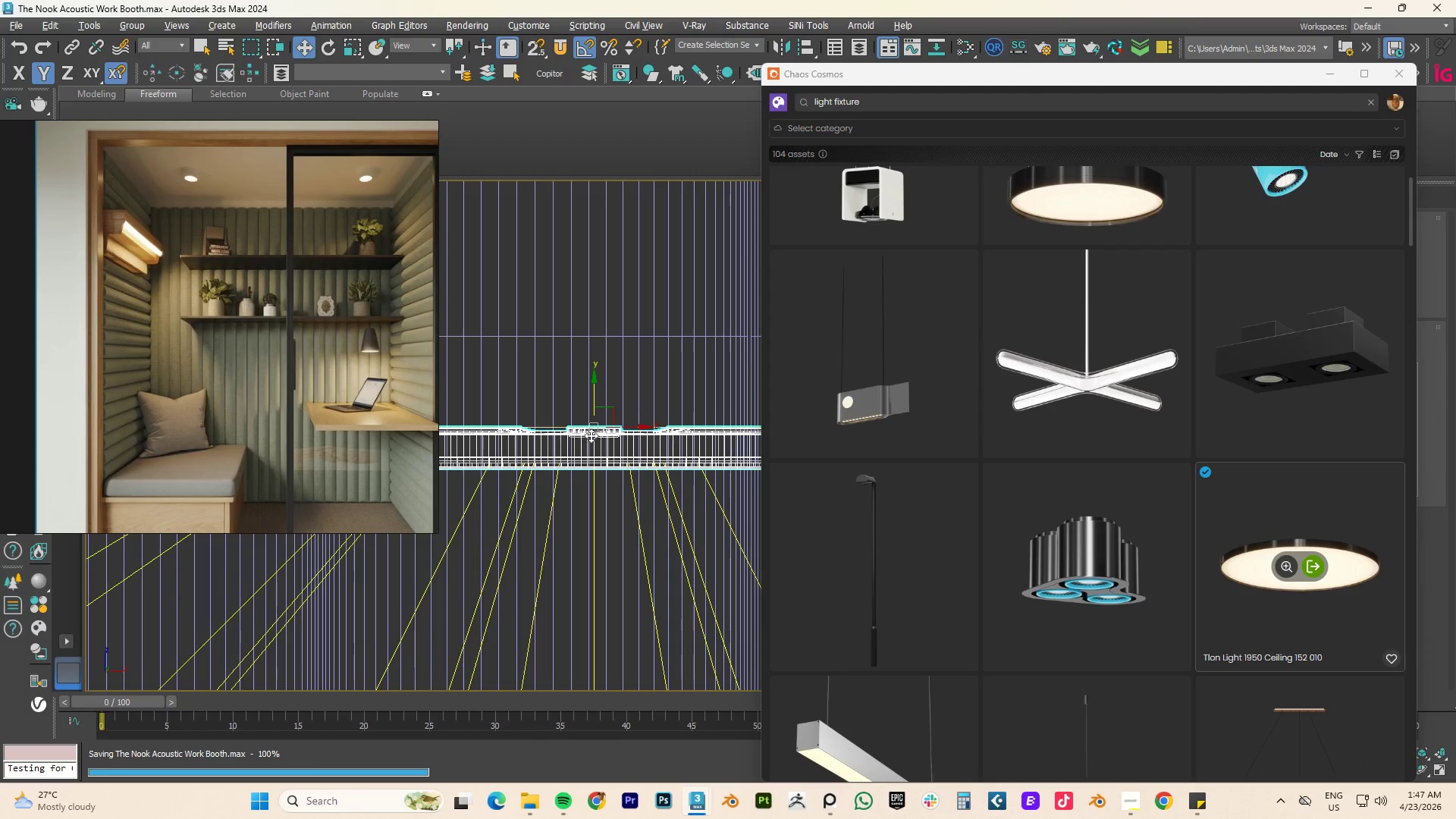 
scroll: coordinate [567, 438], scroll_direction: down, amount: 4.0
 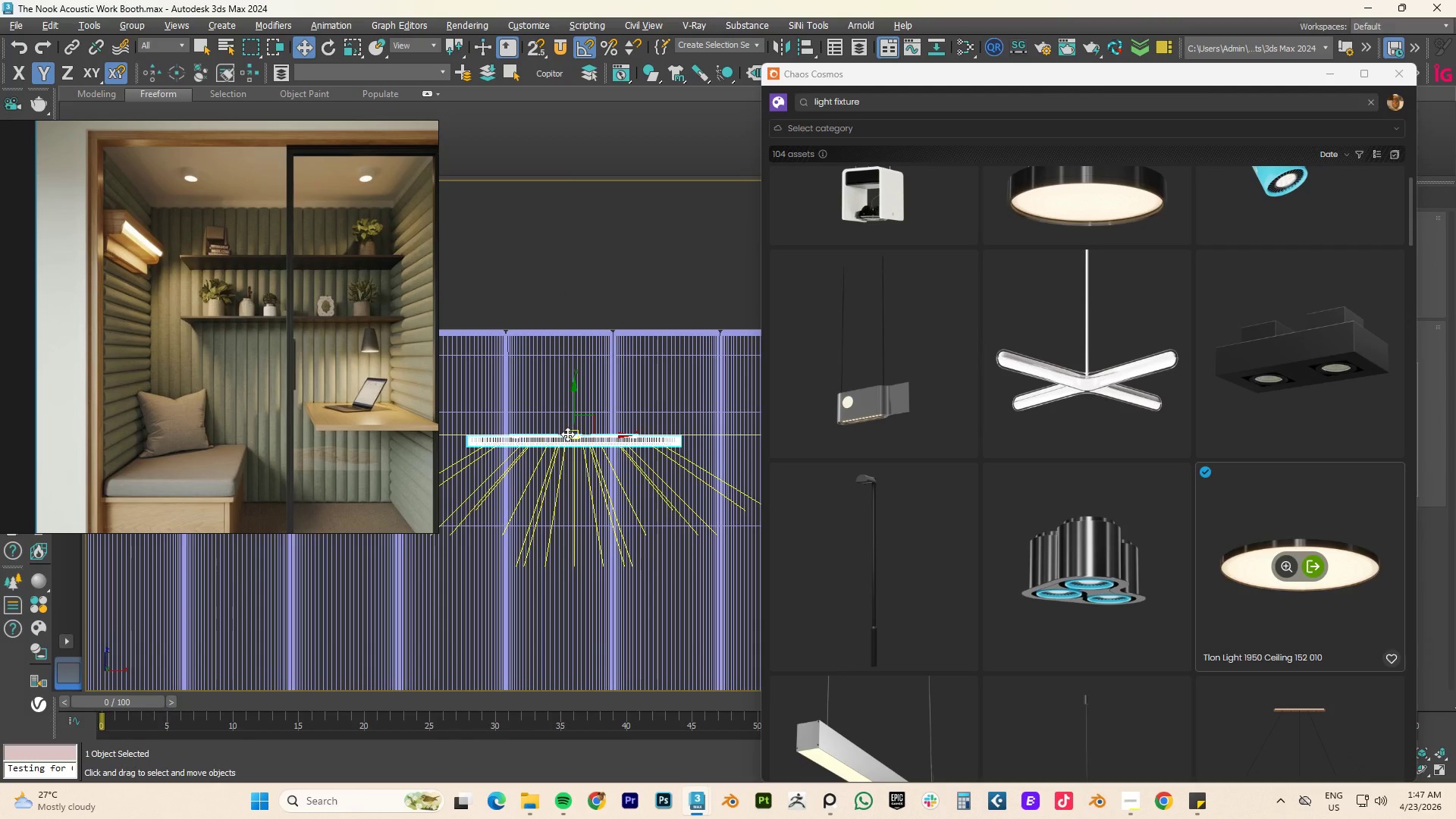 
key(F3)
 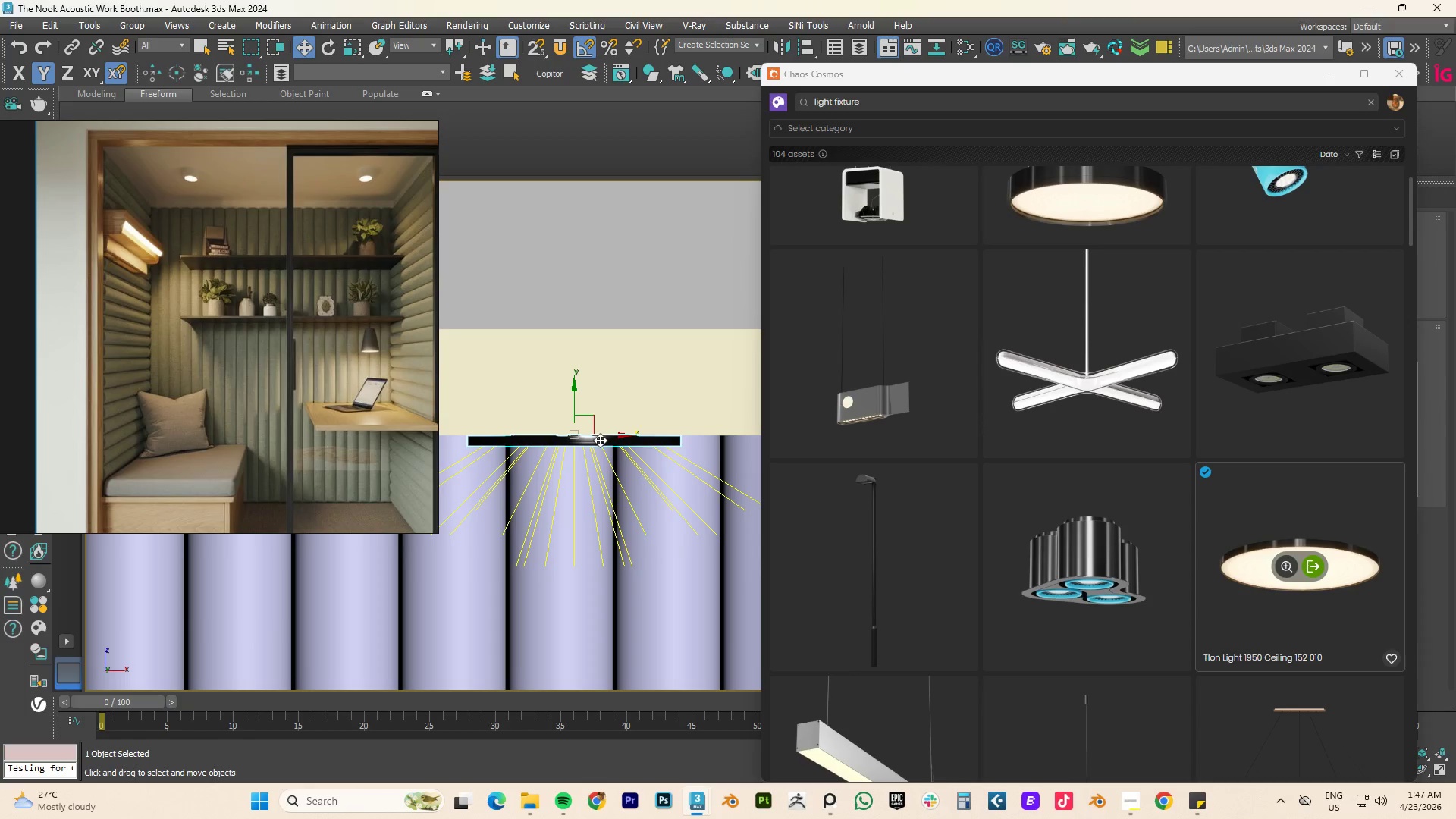 
wait(10.06)
 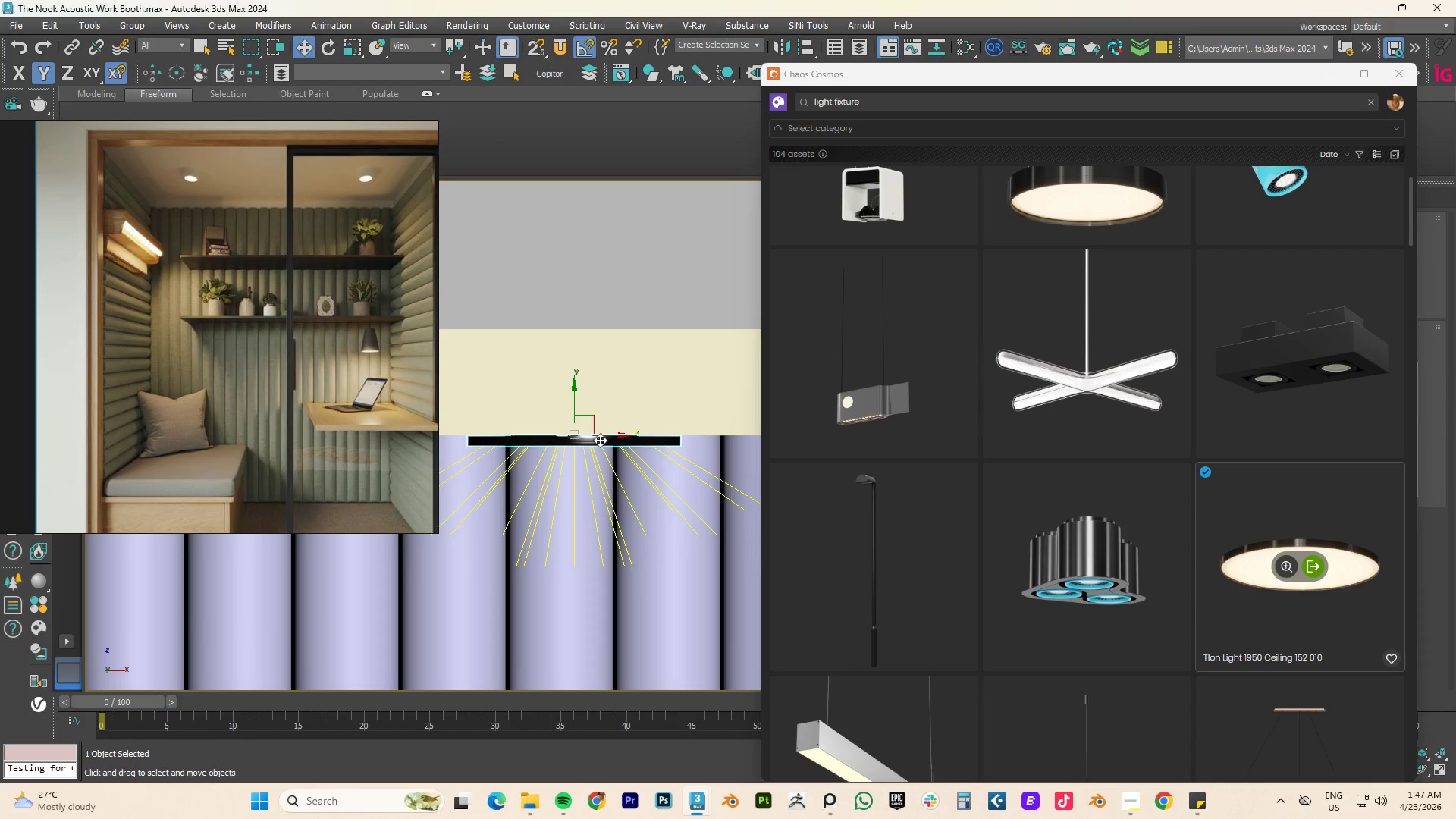 
scroll: coordinate [519, 409], scroll_direction: down, amount: 9.0
 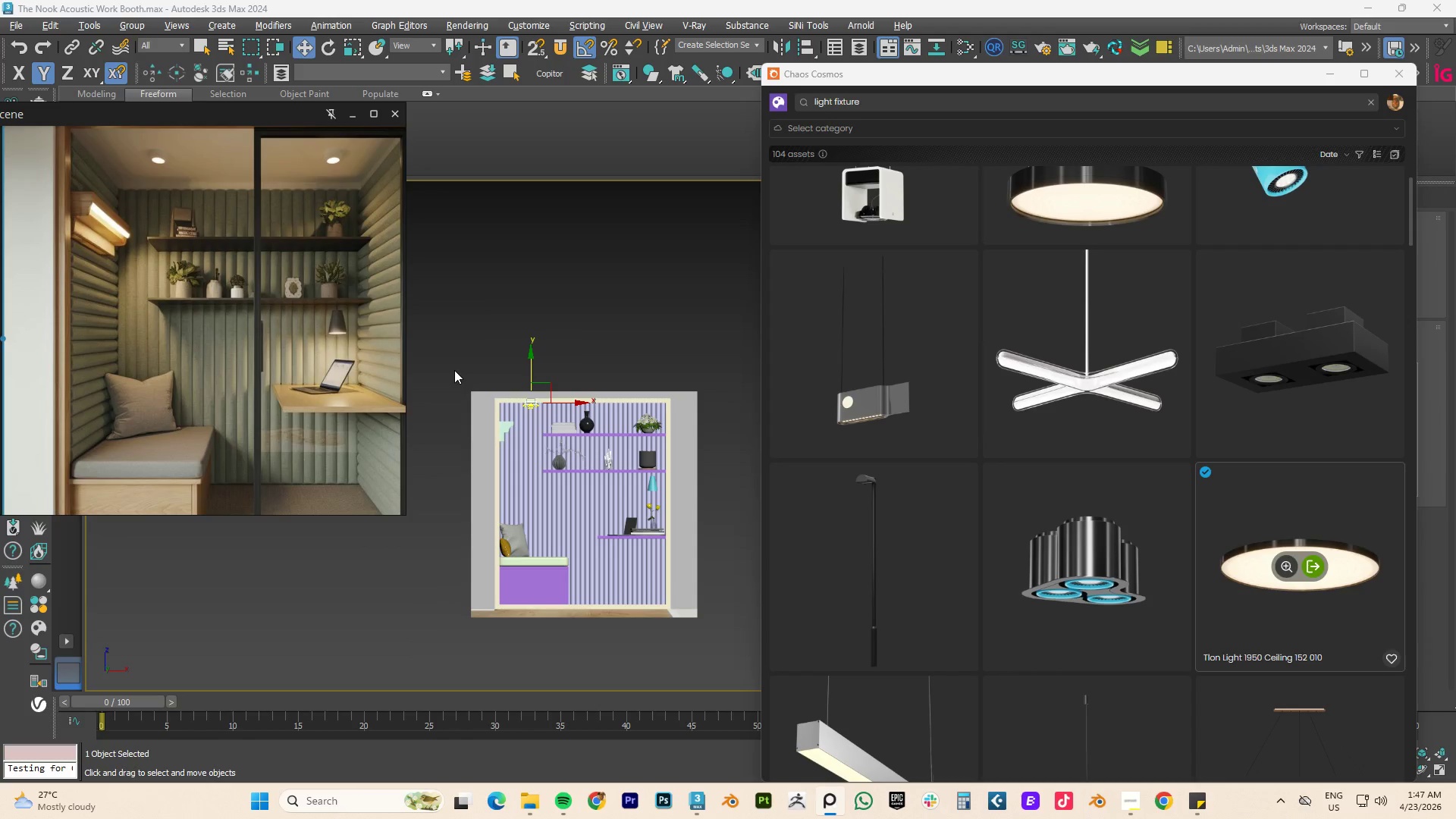 
scroll: coordinate [568, 409], scroll_direction: up, amount: 3.0
 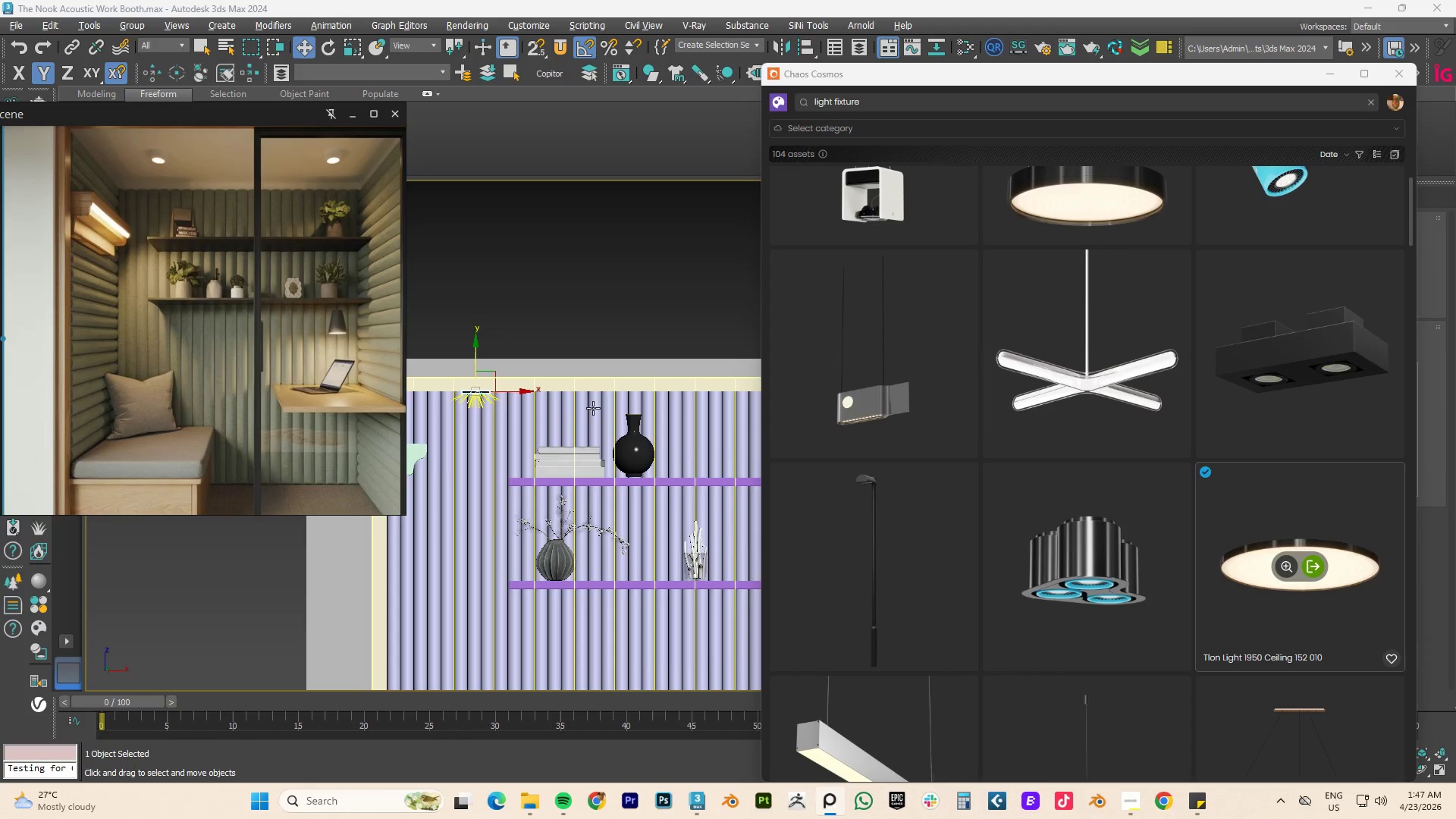 
scroll: coordinate [568, 408], scroll_direction: down, amount: 2.0
 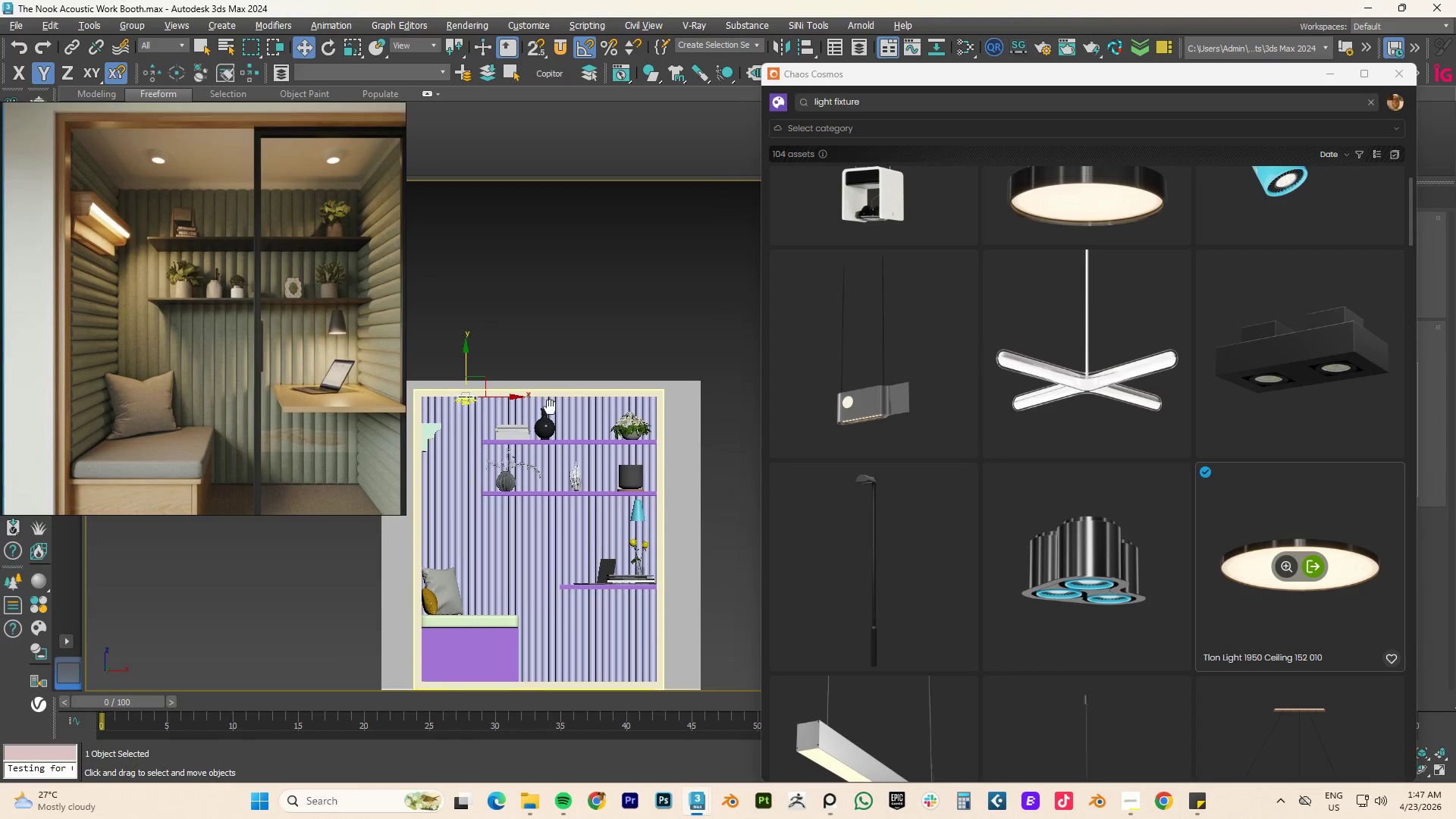 
hold_key(key=ShiftLeft, duration=8.67)
left_click_drag(start_coordinate=[504, 400], to_coordinate=[650, 443])
 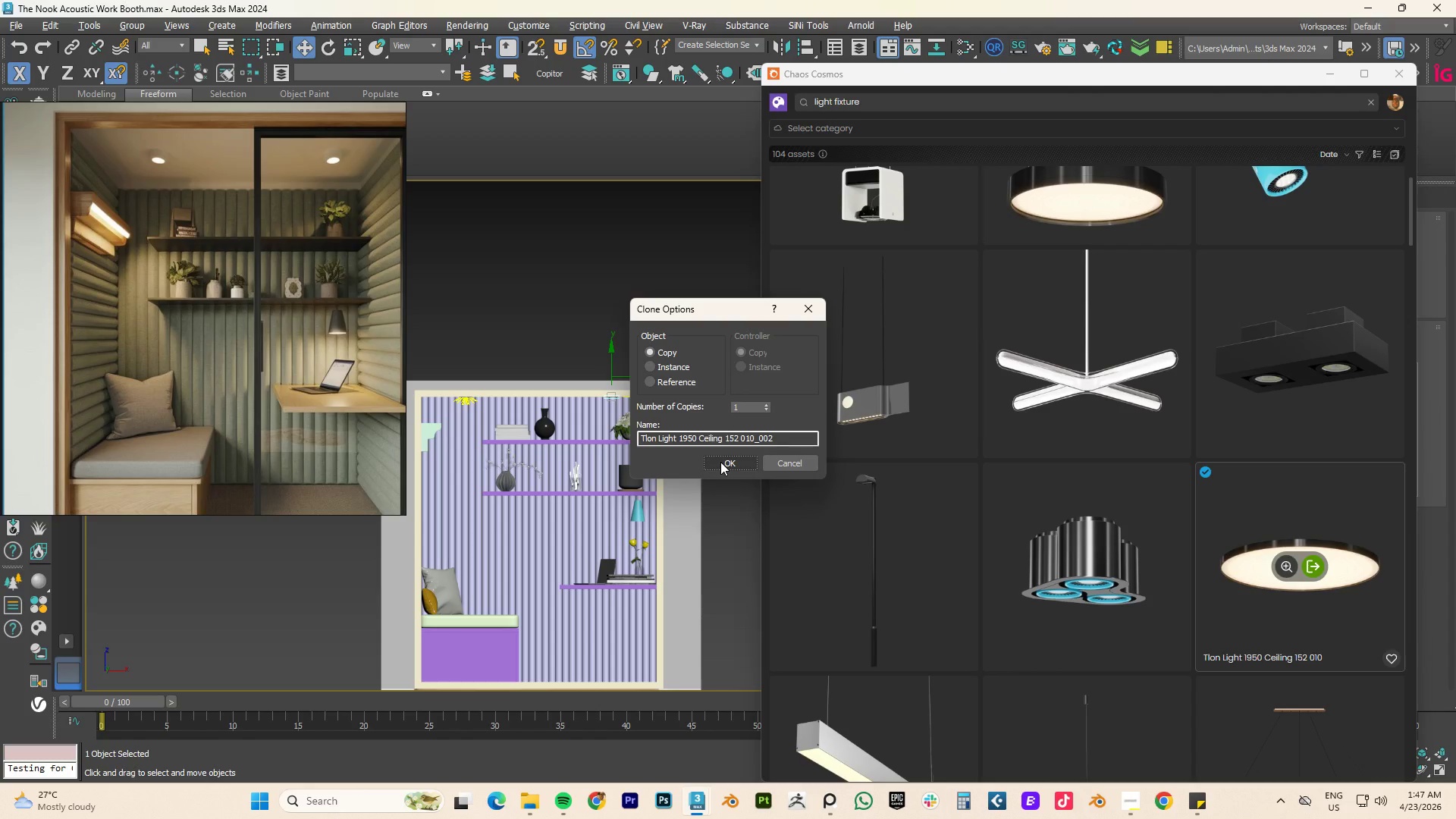 
left_click([667, 368])
 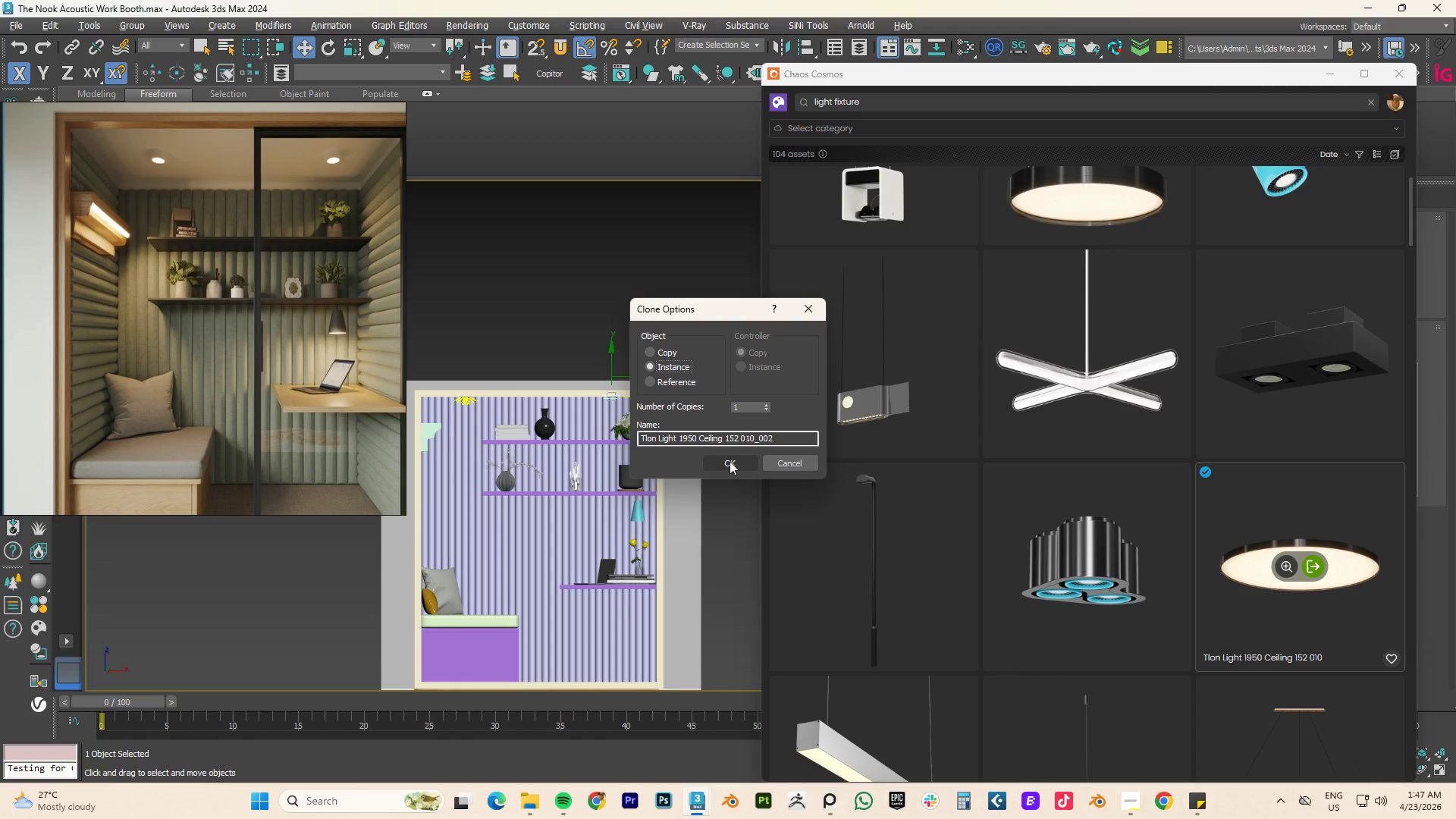 
left_click([730, 461])
 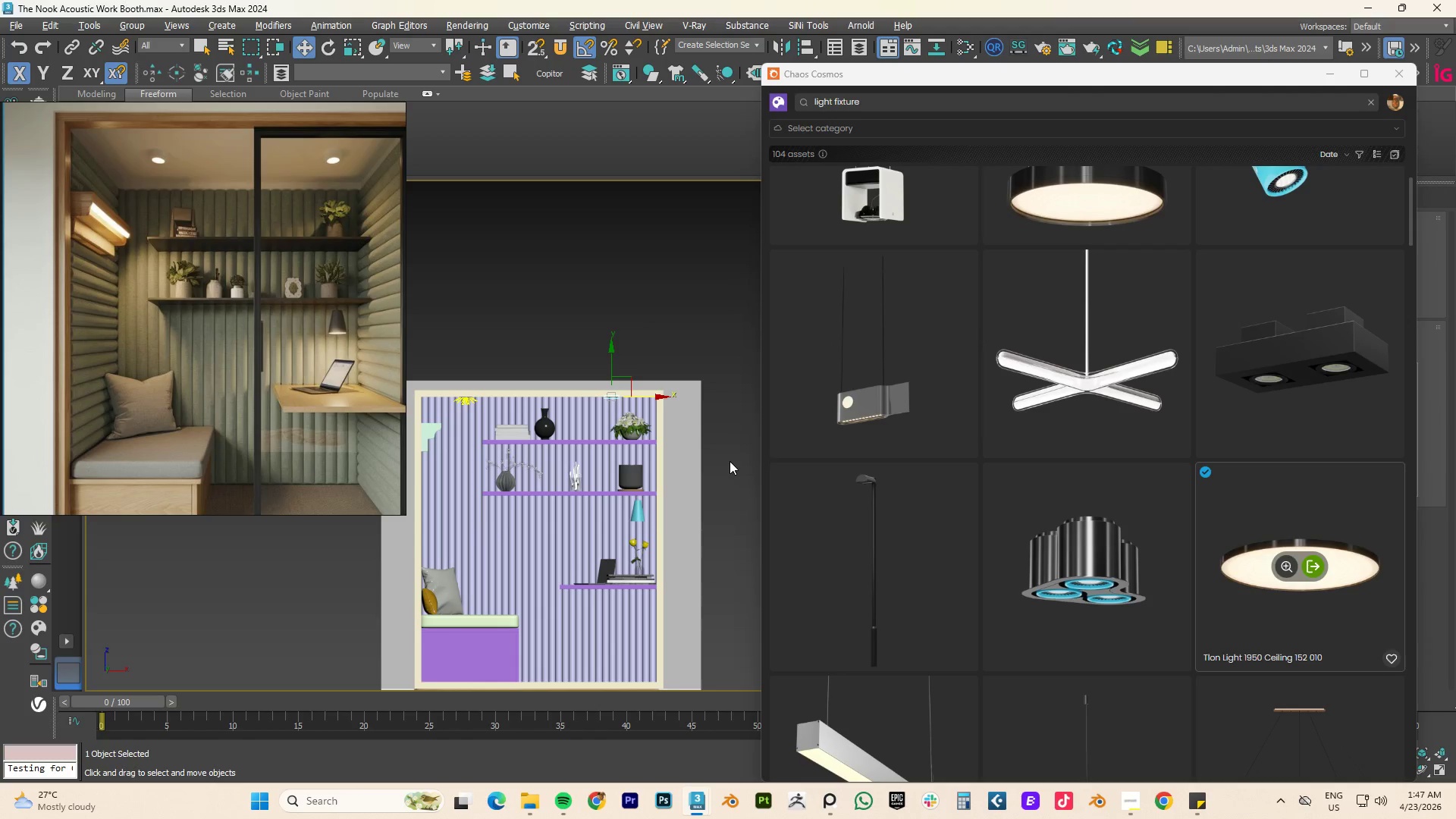 
type(tz)
 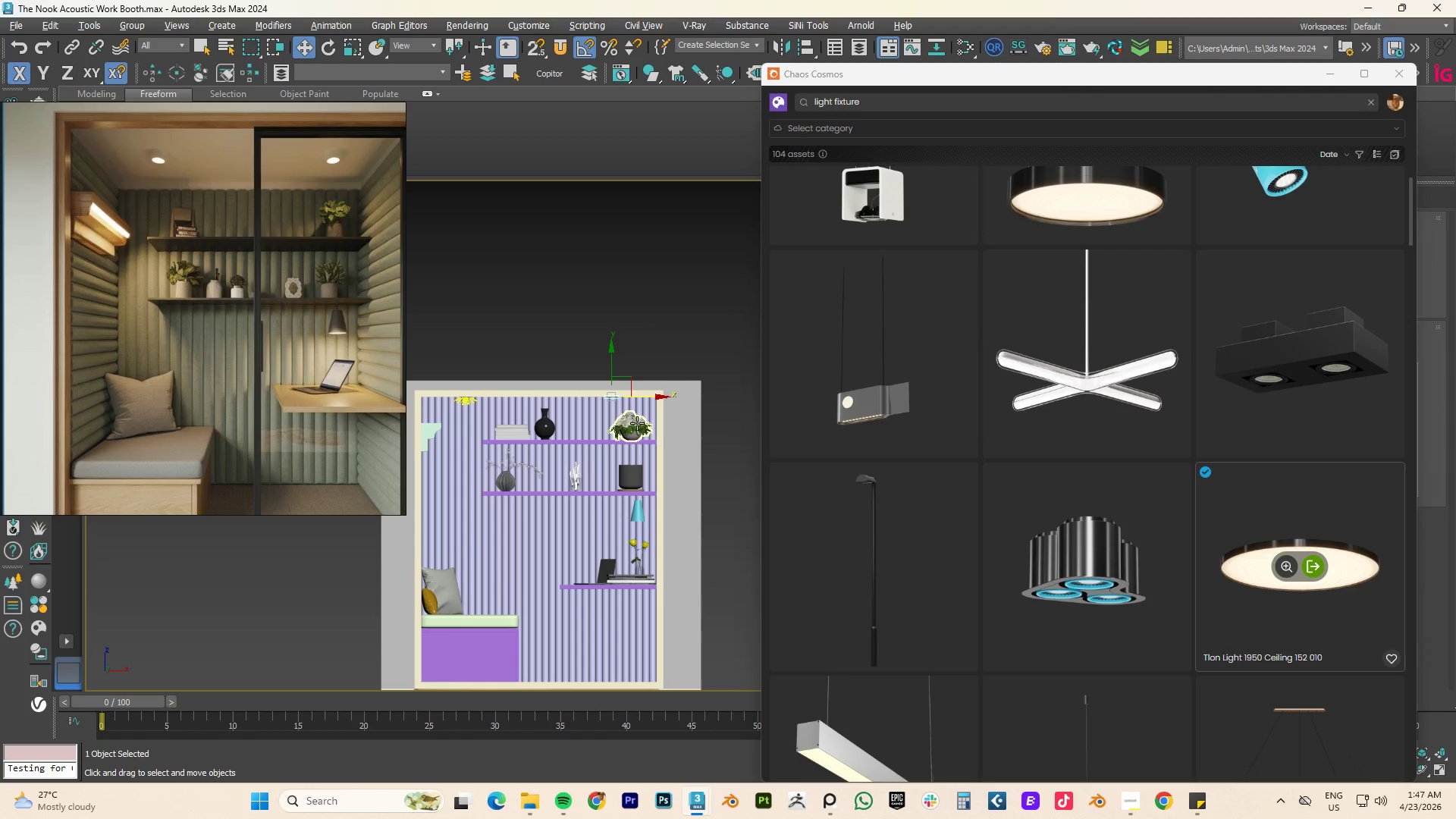 
left_click([637, 423])
 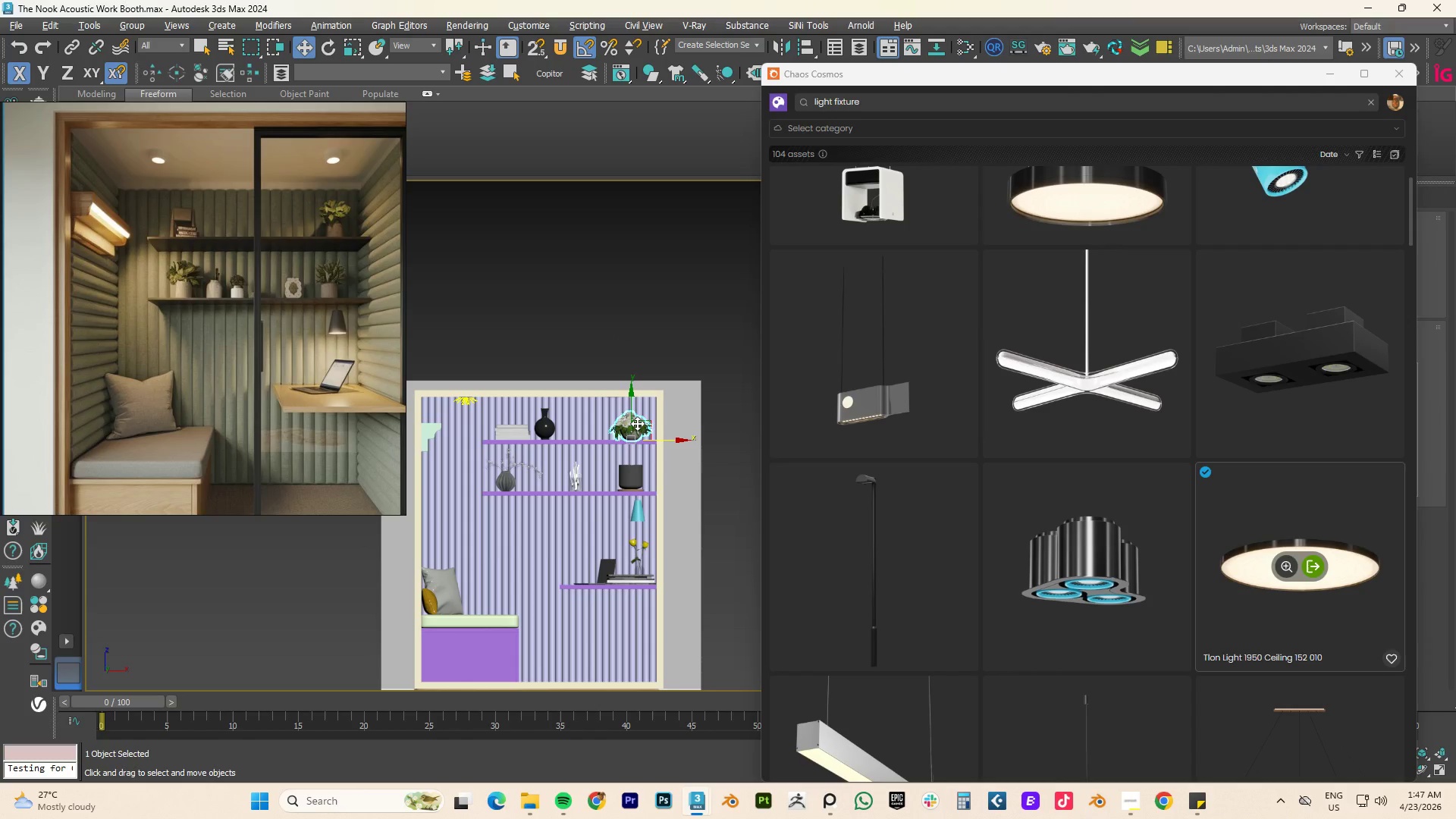 
type(tz)
 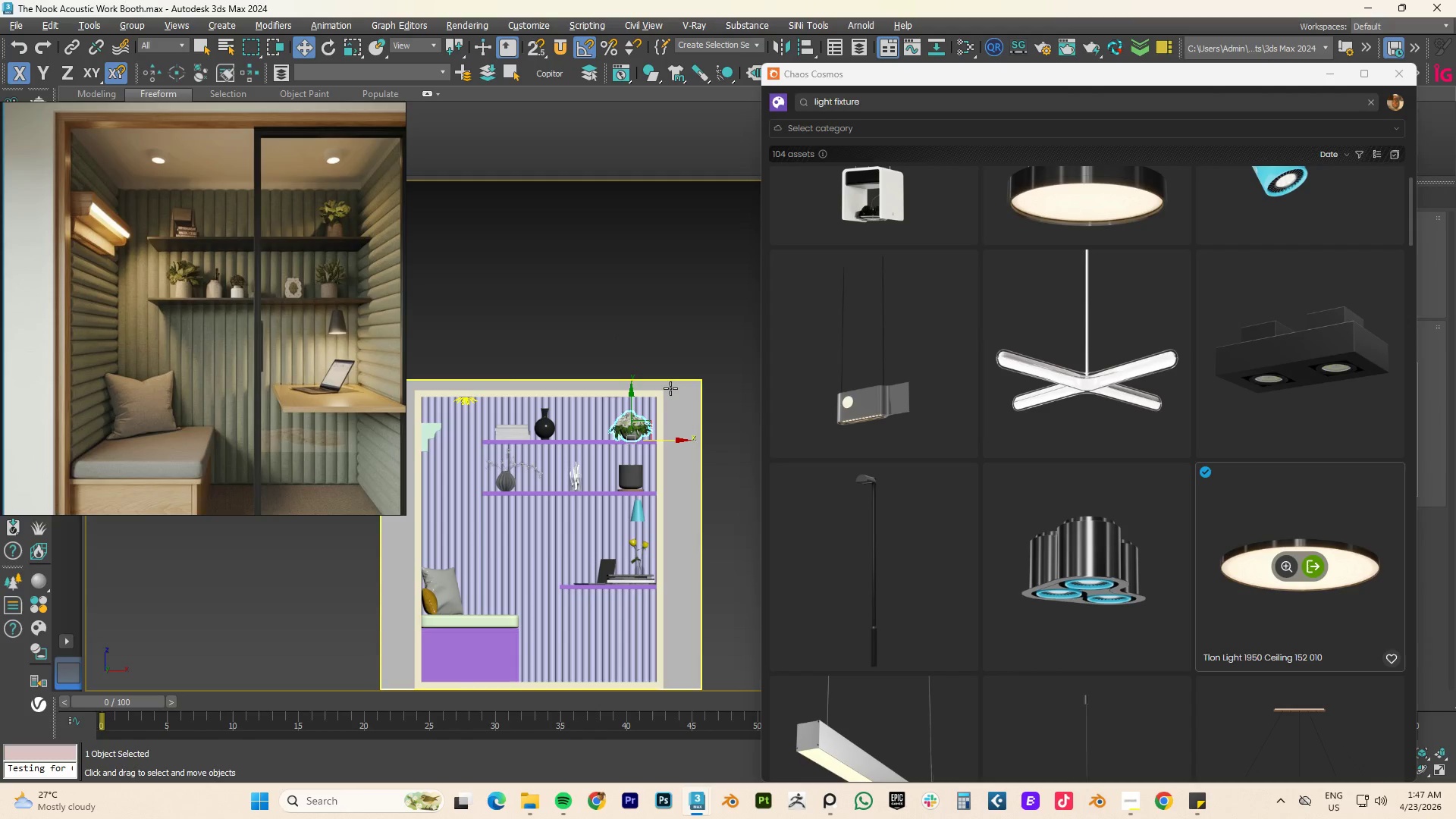 
left_click([659, 392])
 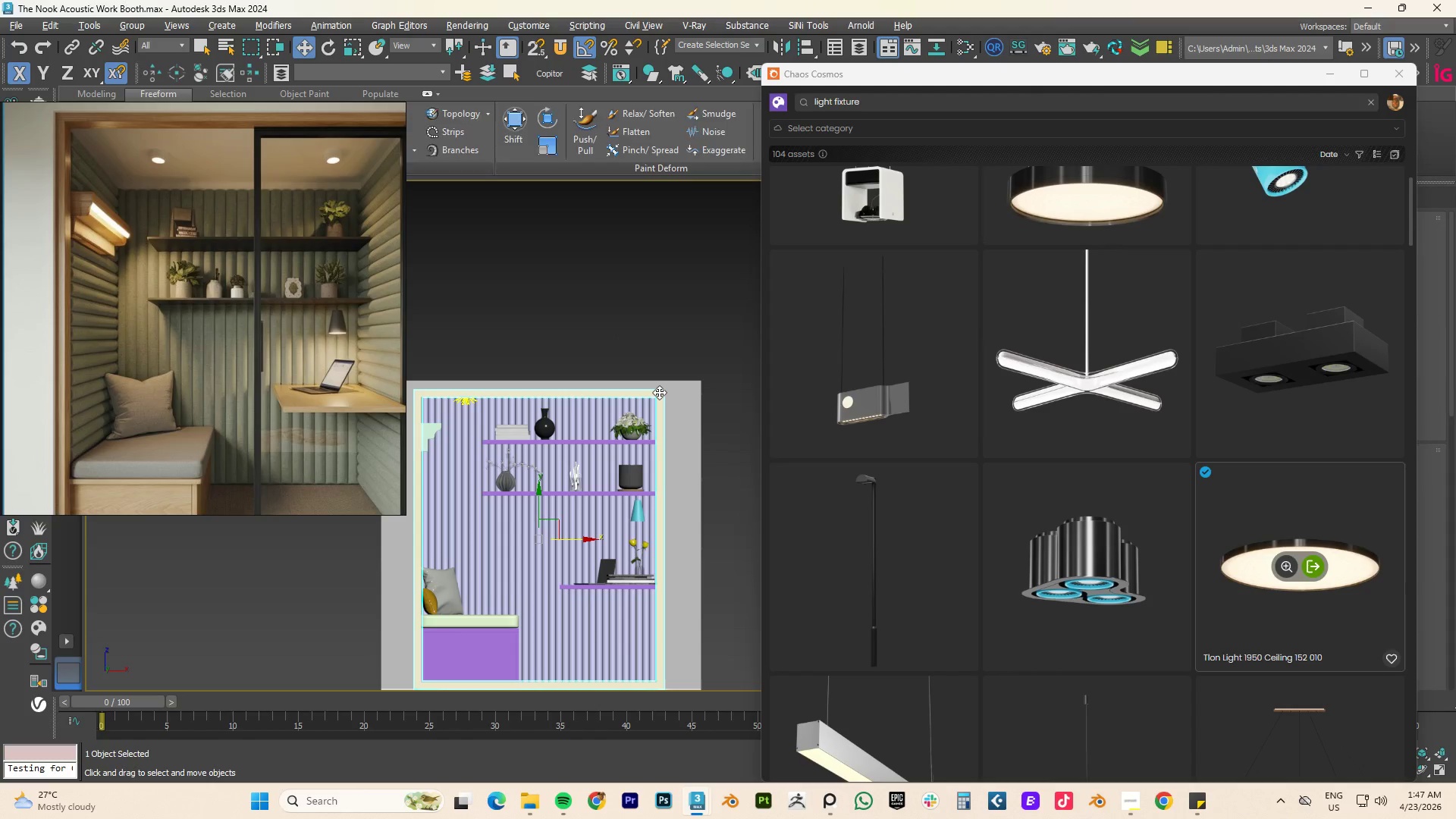 
type(tz[F3])
 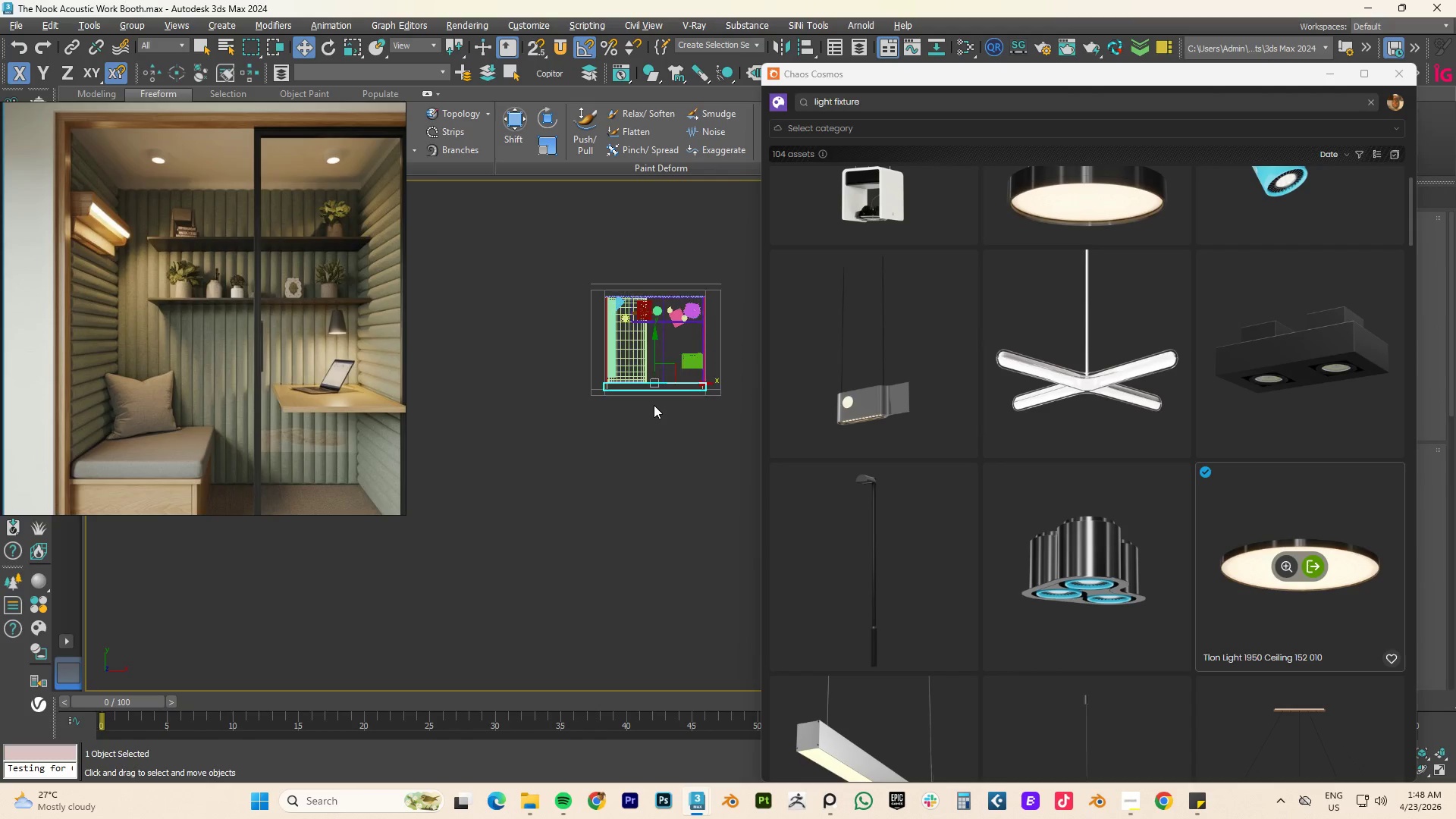 
scroll: coordinate [659, 393], scroll_direction: down, amount: 8.0
 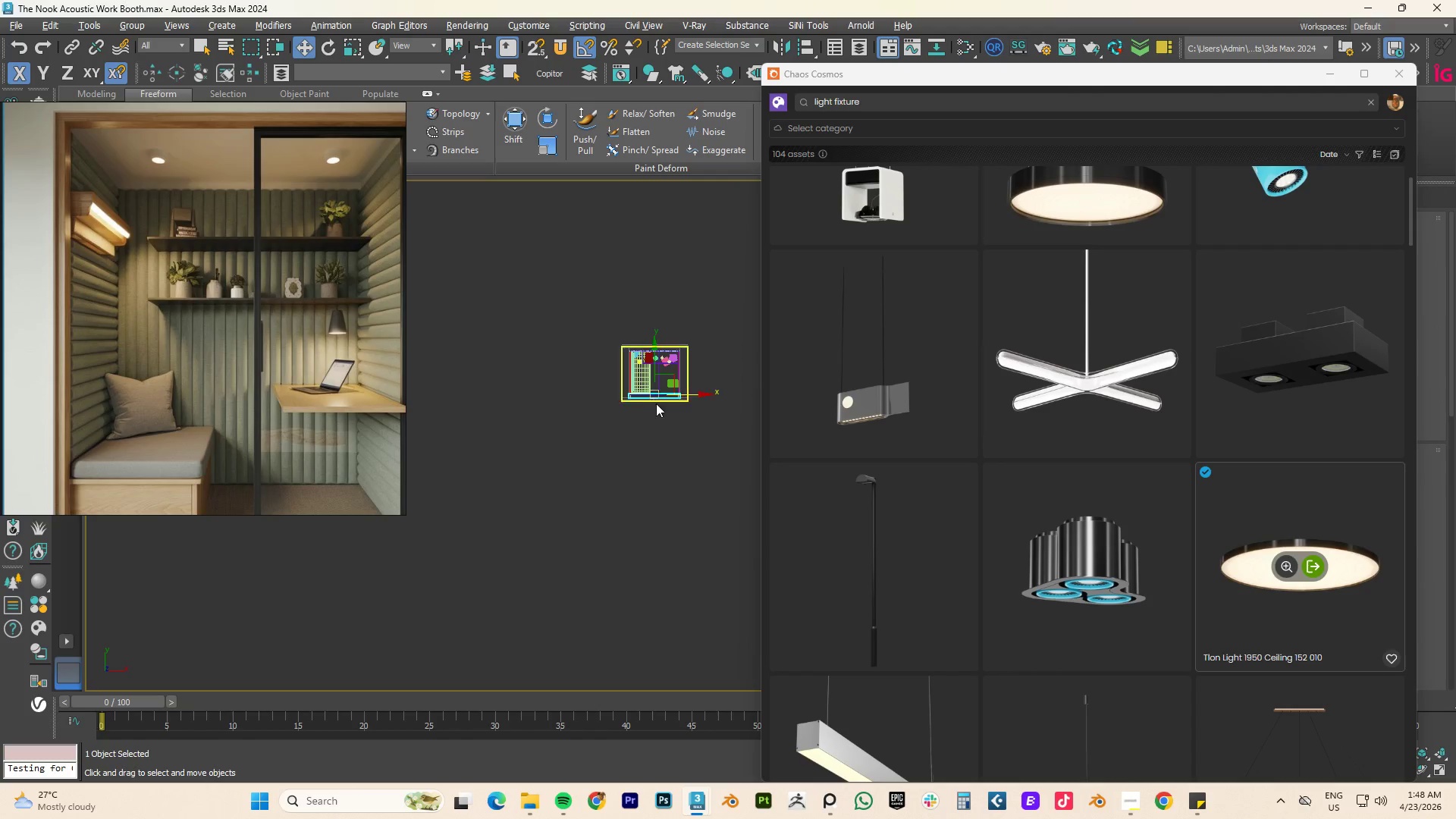 
scroll: coordinate [619, 387], scroll_direction: up, amount: 12.0
 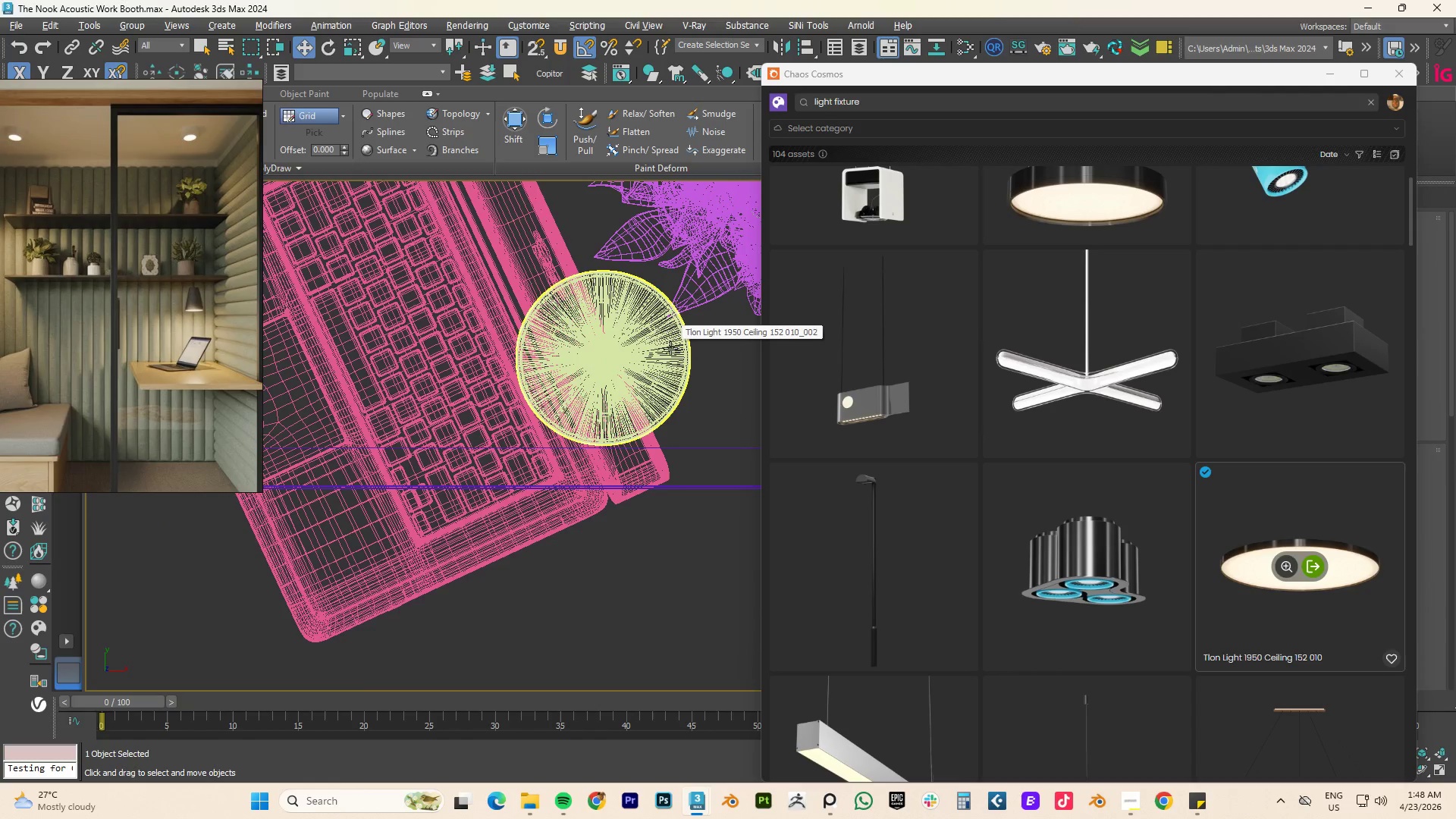 
scroll: coordinate [667, 432], scroll_direction: down, amount: 6.0
 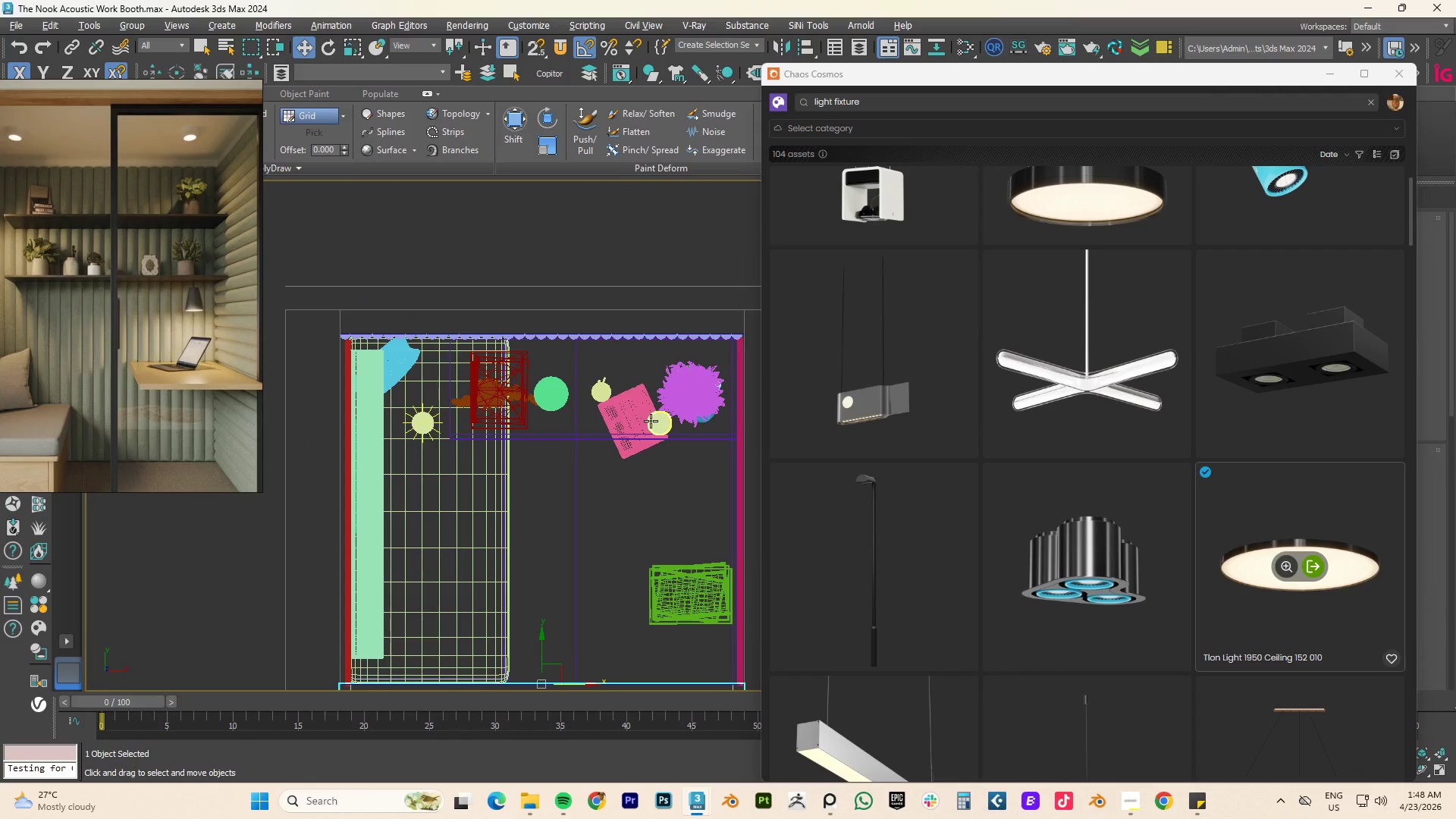 
left_click([666, 422])
 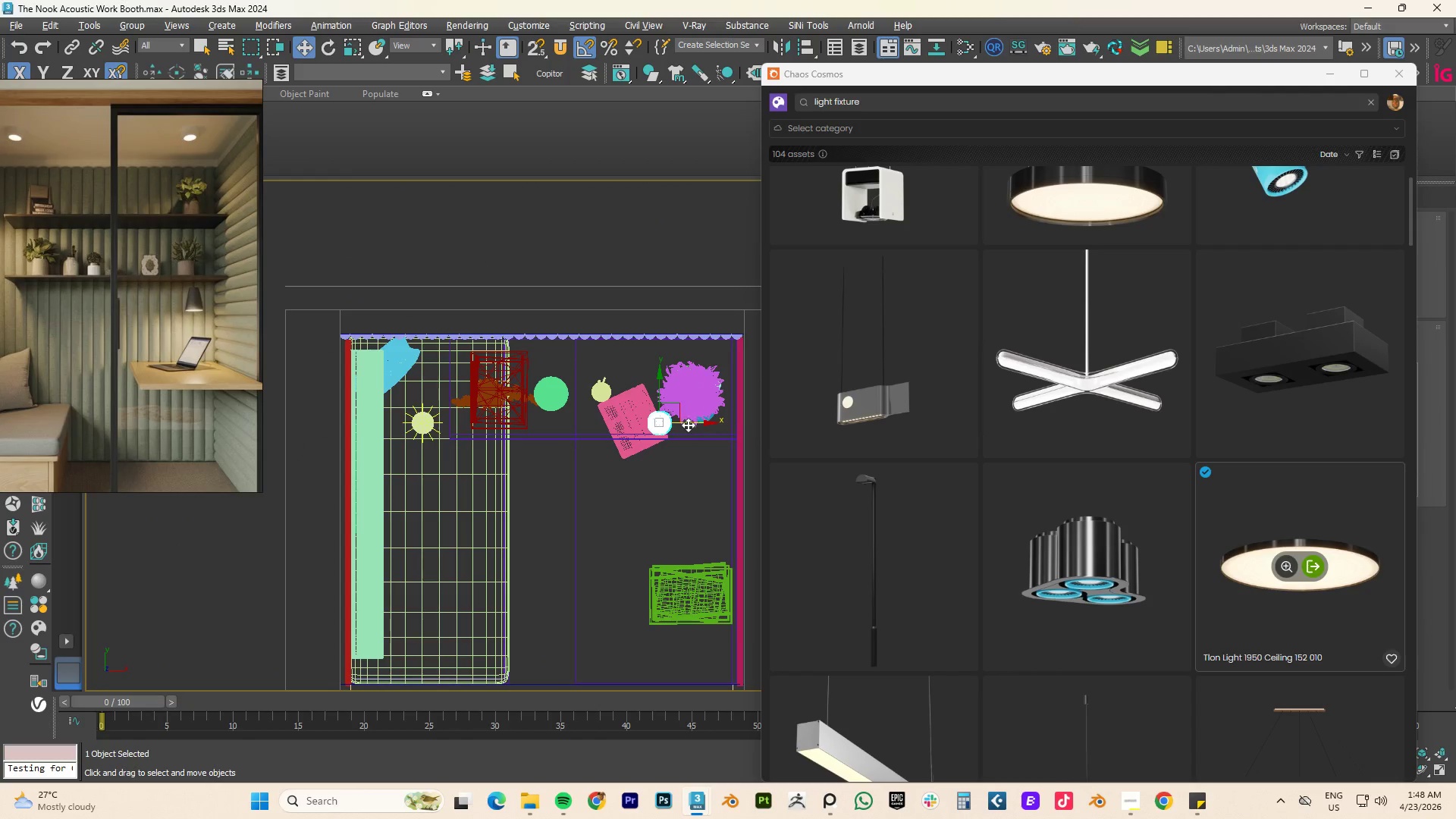 
left_click_drag(start_coordinate=[690, 424], to_coordinate=[704, 425])
 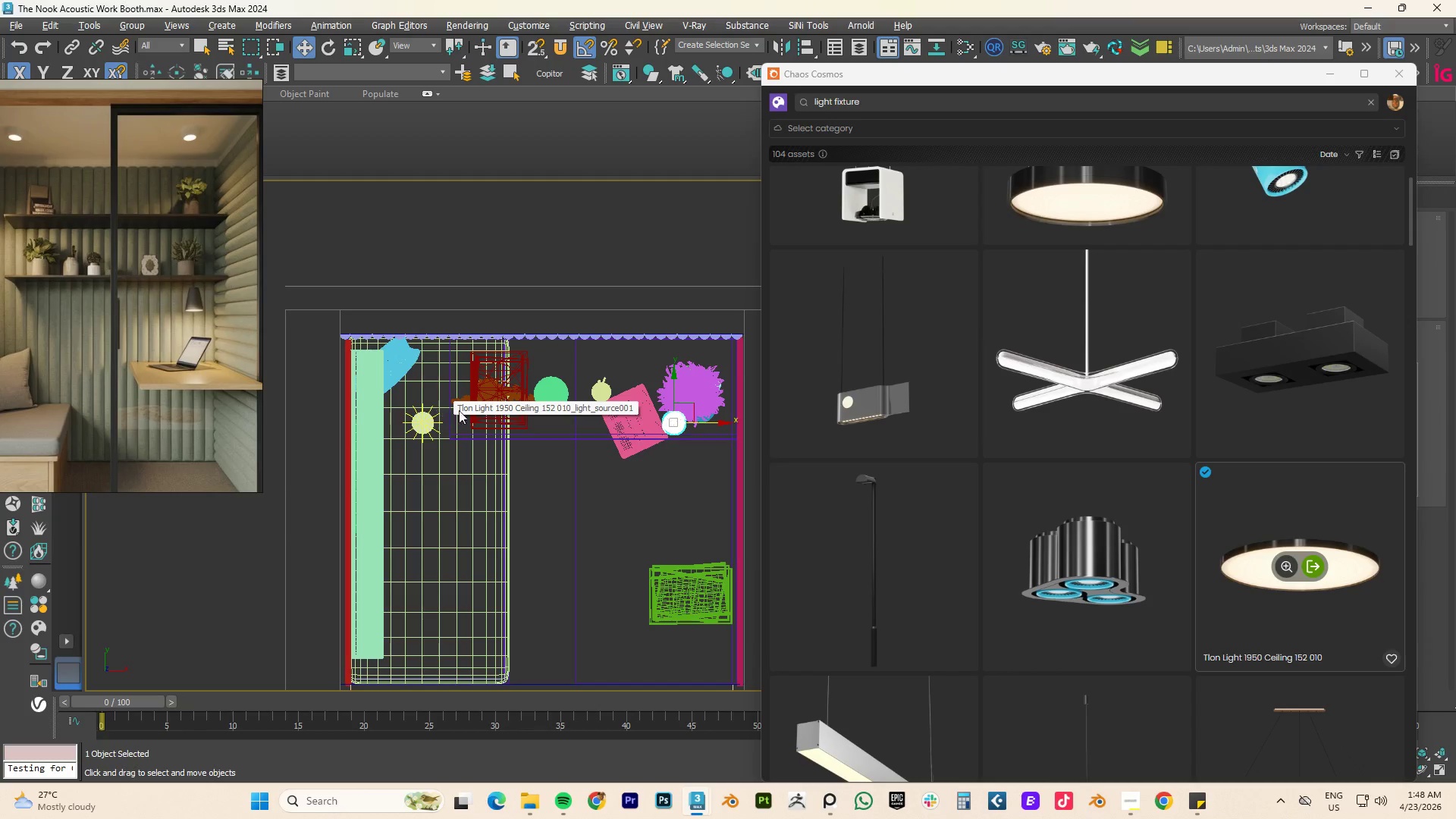 
hold_key(key=ControlLeft, duration=1.19)
left_click([431, 422])
 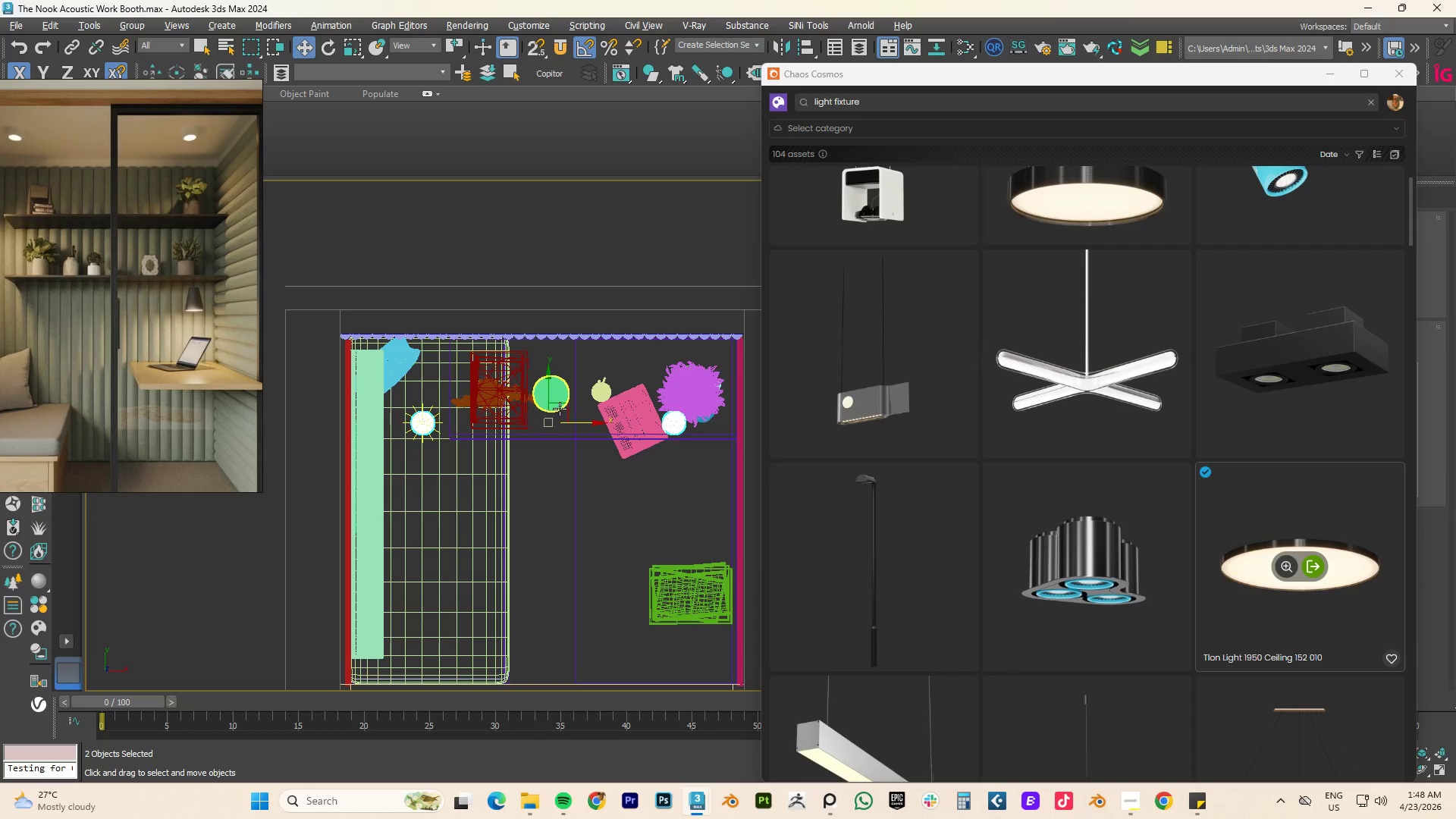 
hold_key(key=ShiftLeft, duration=2.83)
left_click_drag(start_coordinate=[548, 390], to_coordinate=[534, 595])
 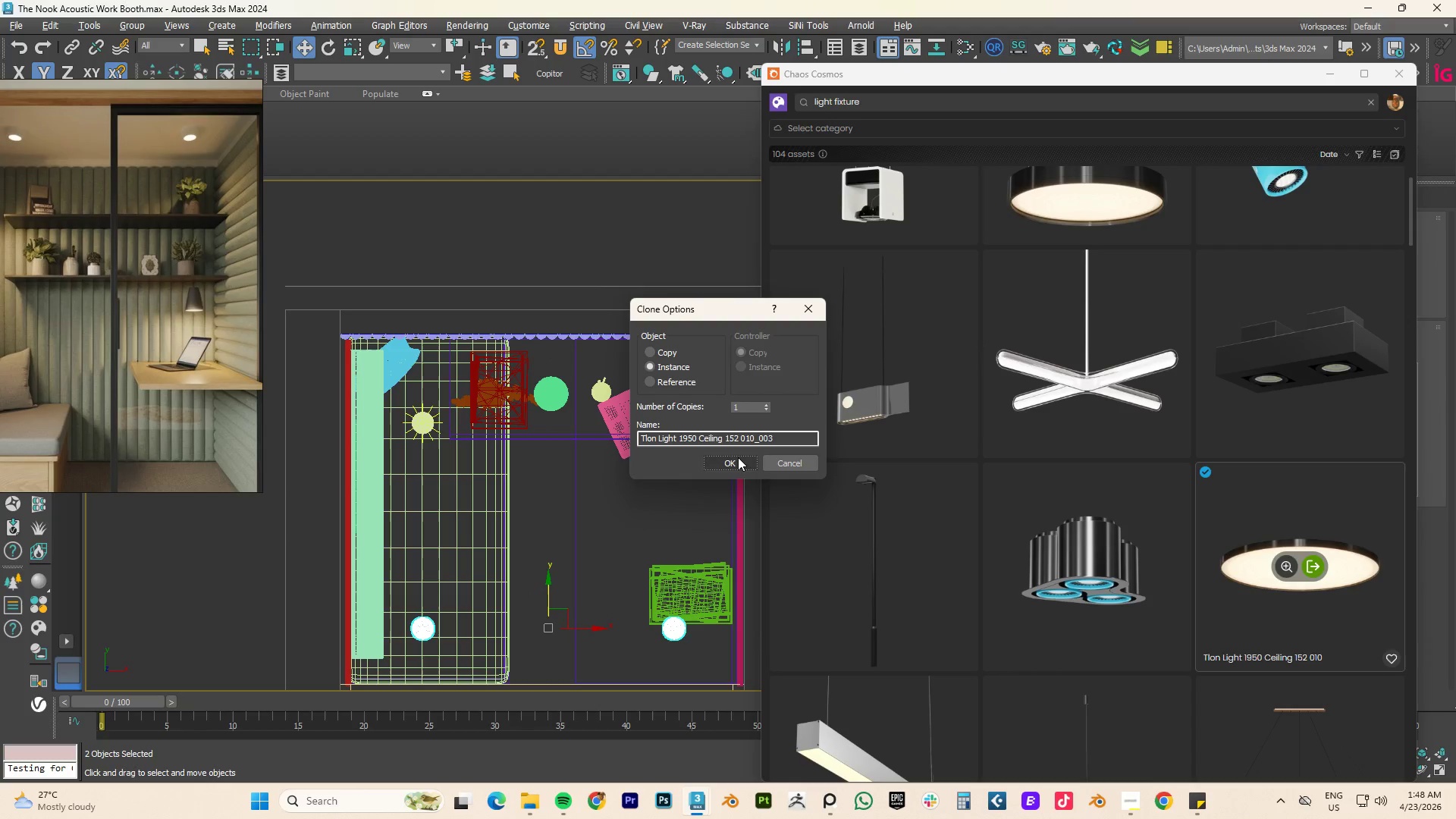 
left_click([736, 460])
 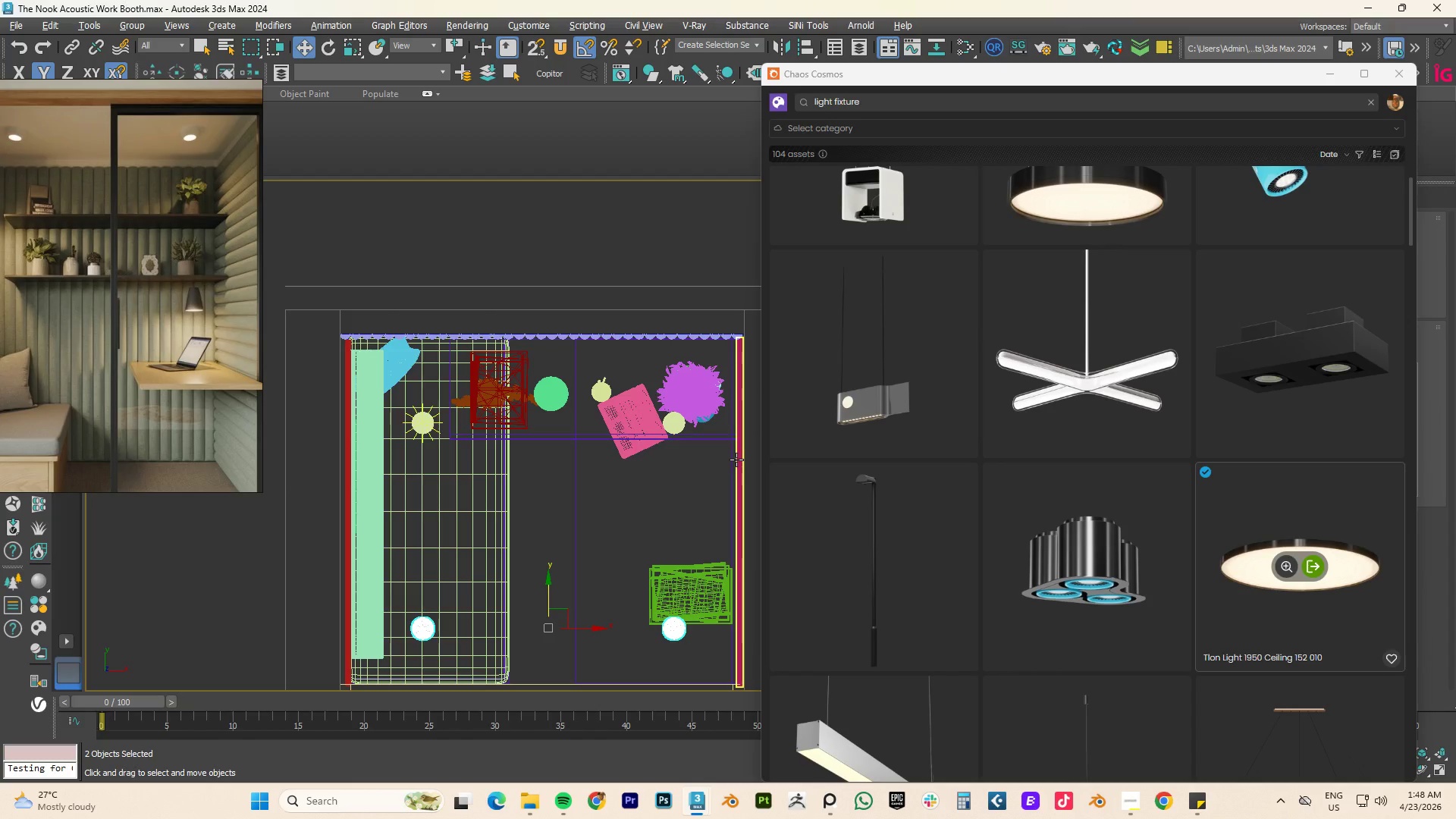 
wait(16.97)
 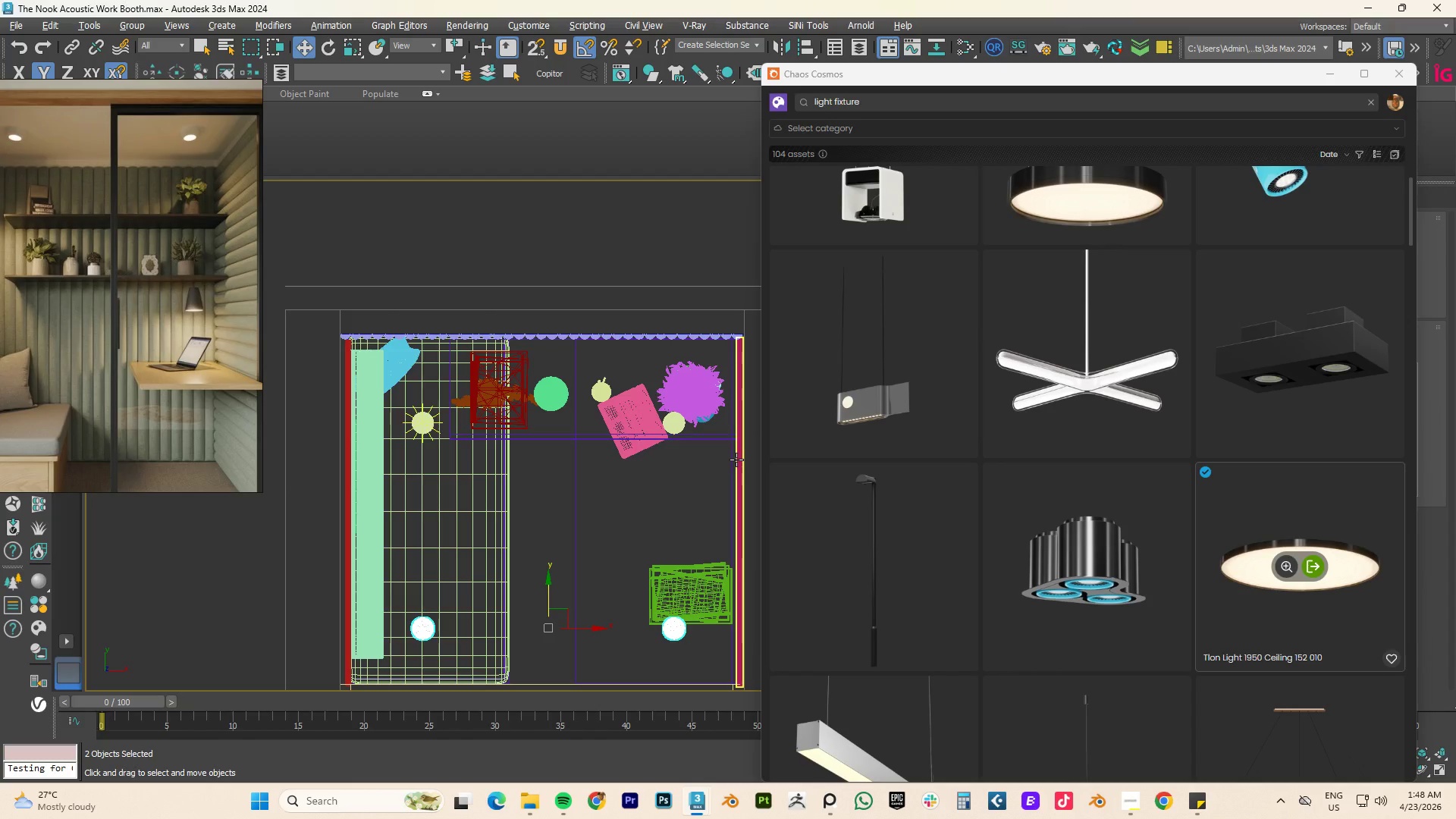 
scroll: coordinate [712, 409], scroll_direction: down, amount: 2.0
 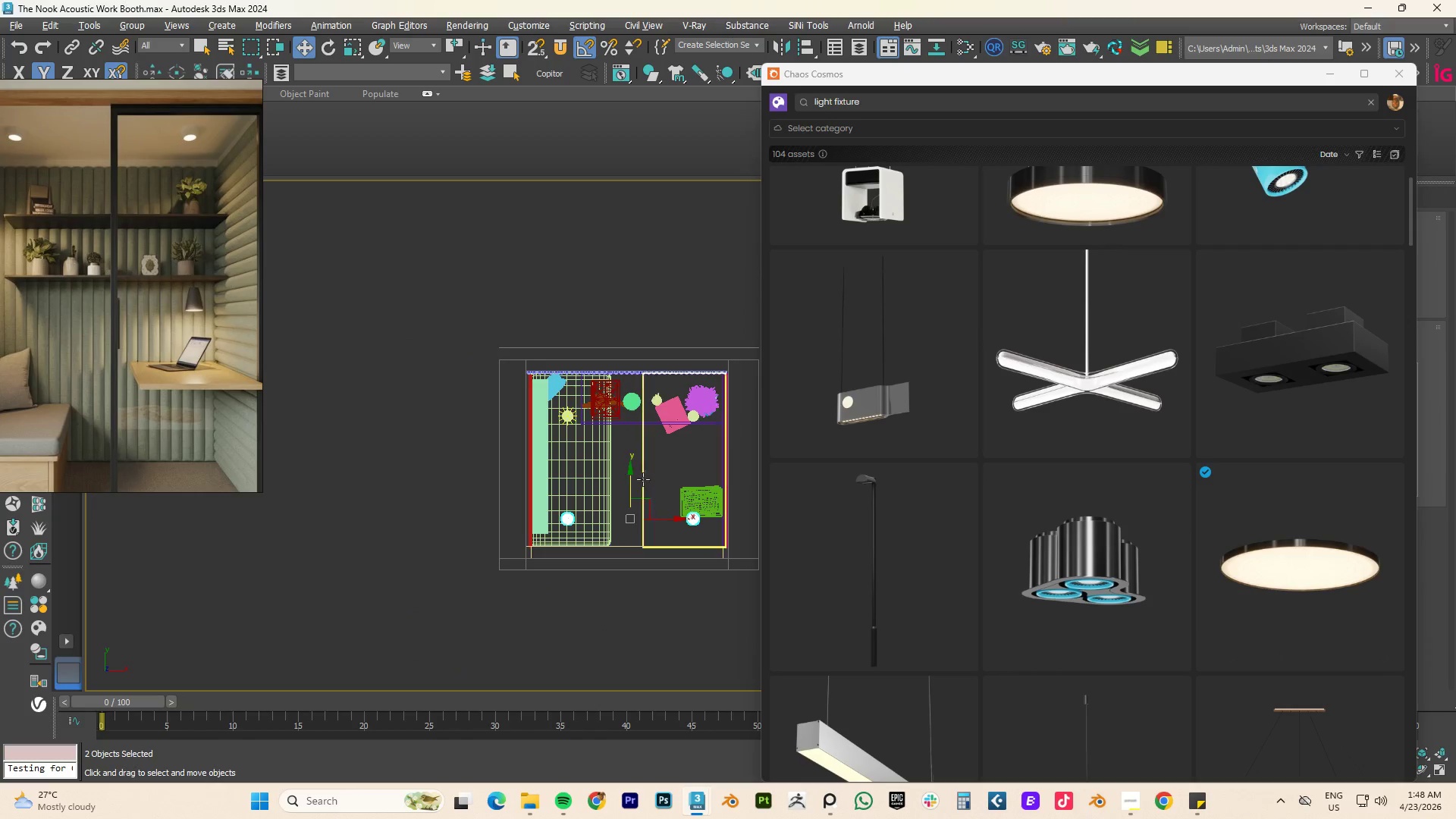 
left_click_drag(start_coordinate=[631, 479], to_coordinate=[631, 473])
 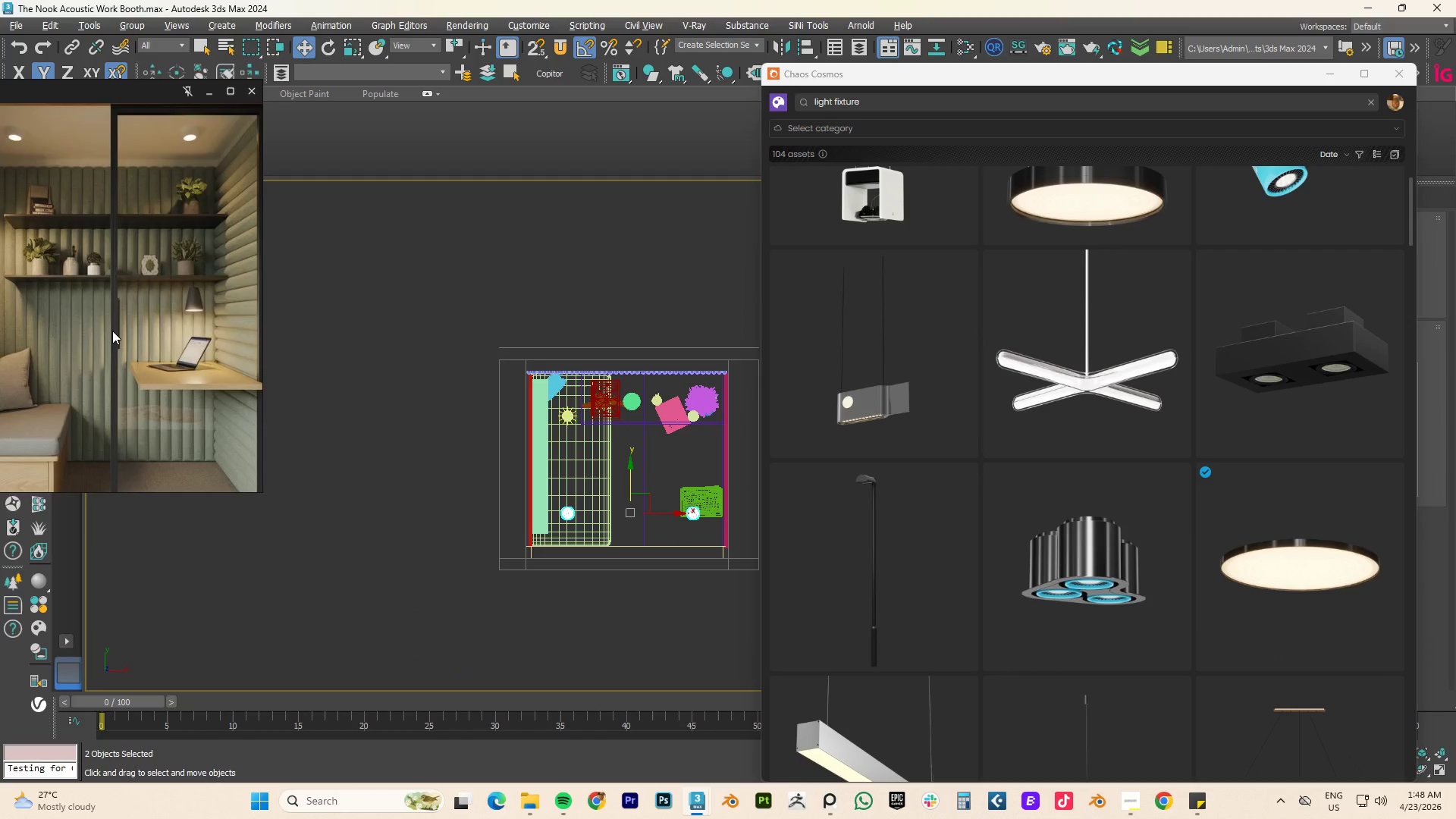 
scroll: coordinate [110, 329], scroll_direction: down, amount: 4.0
 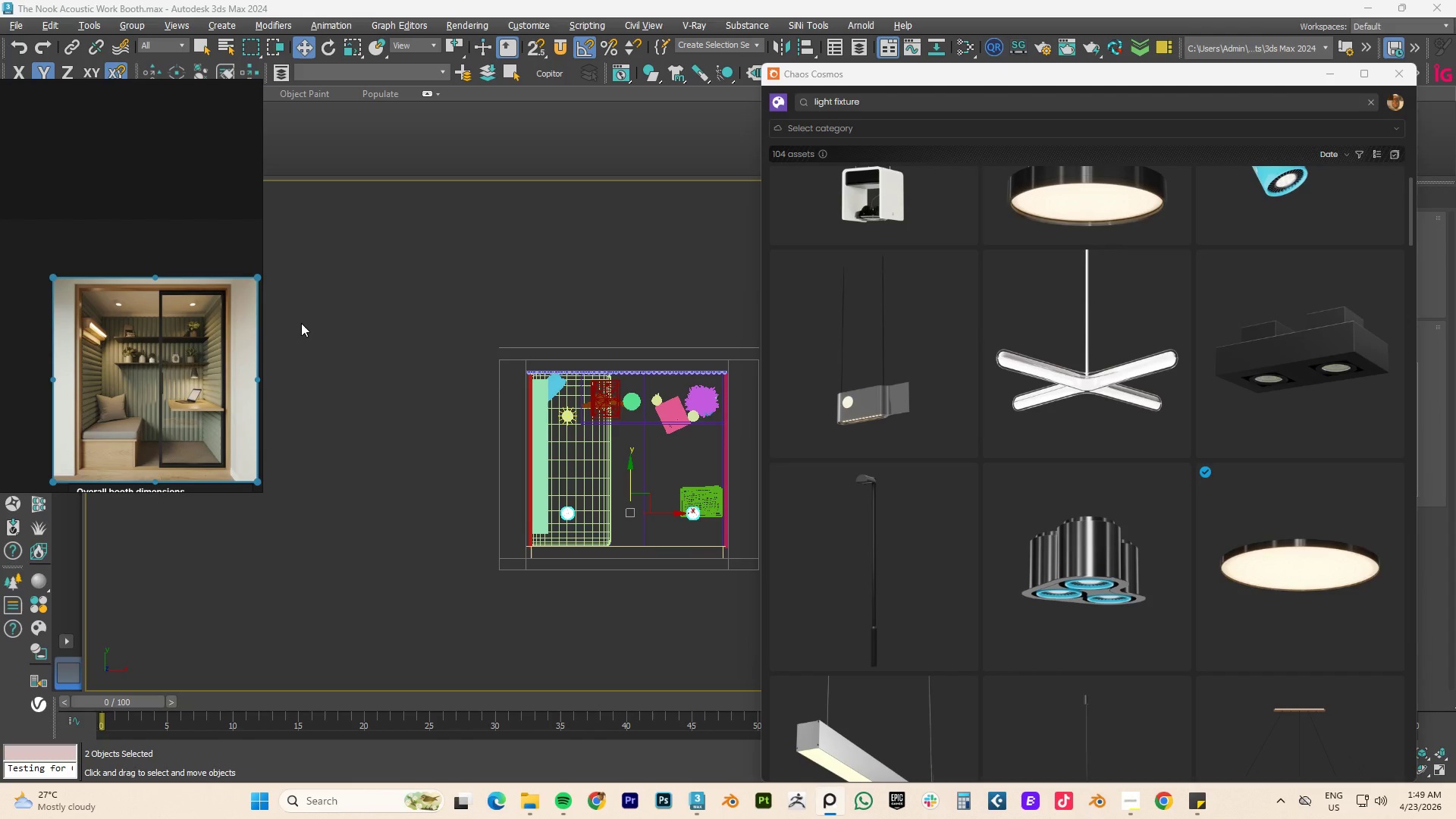 
wait(36.91)
 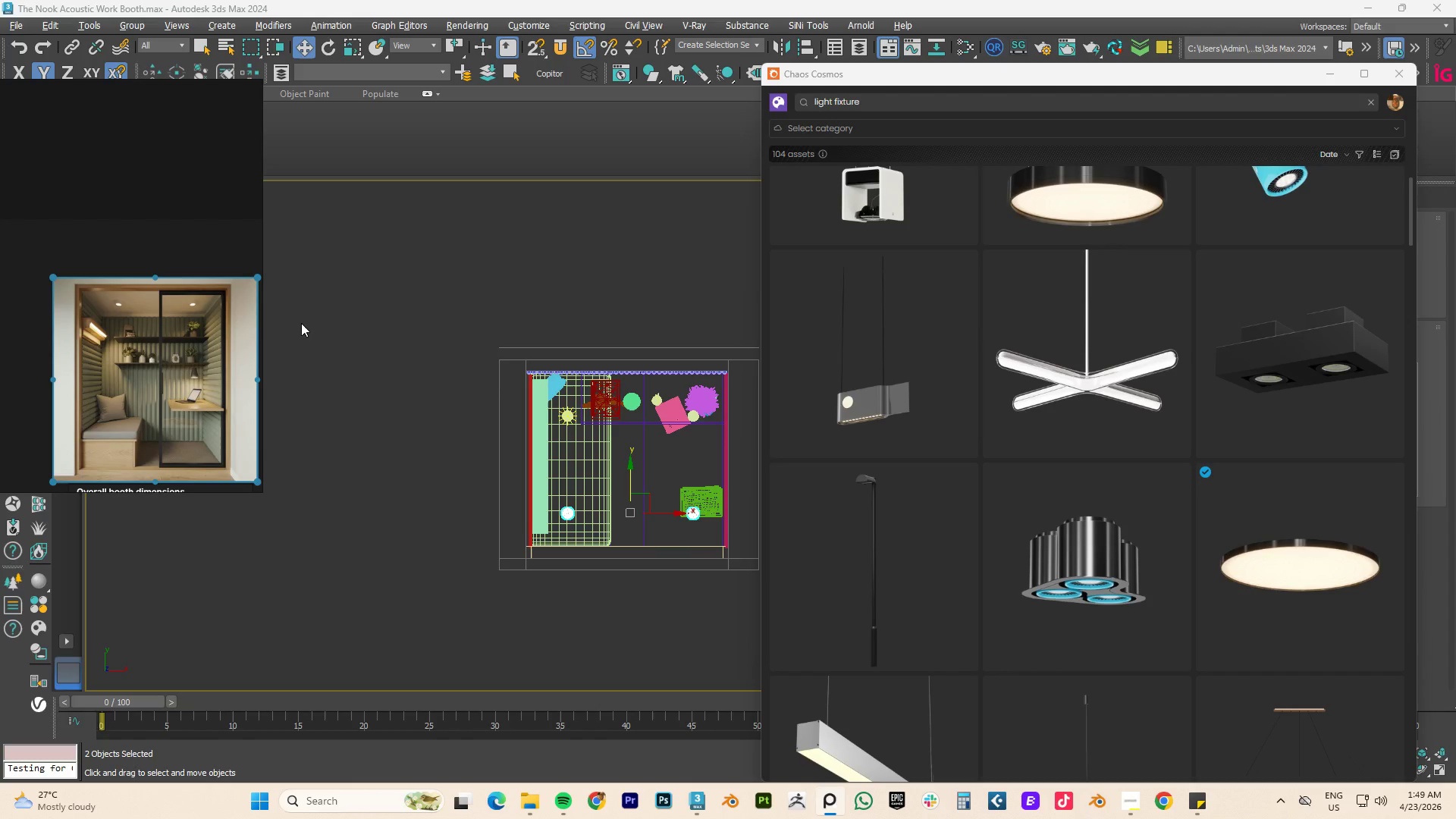 
scroll: coordinate [634, 390], scroll_direction: up, amount: 1.0
 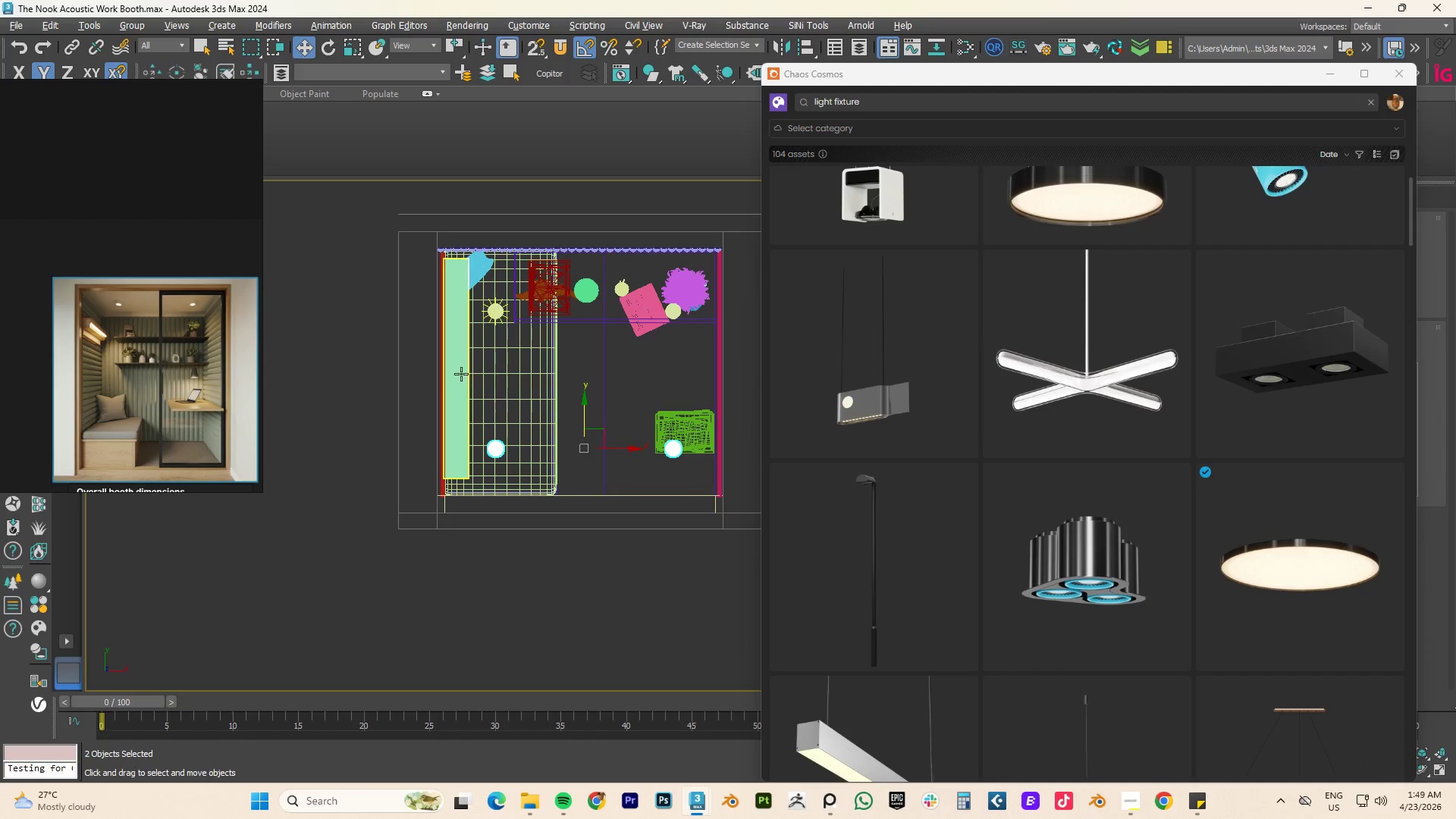 
scroll: coordinate [469, 314], scroll_direction: down, amount: 1.0
 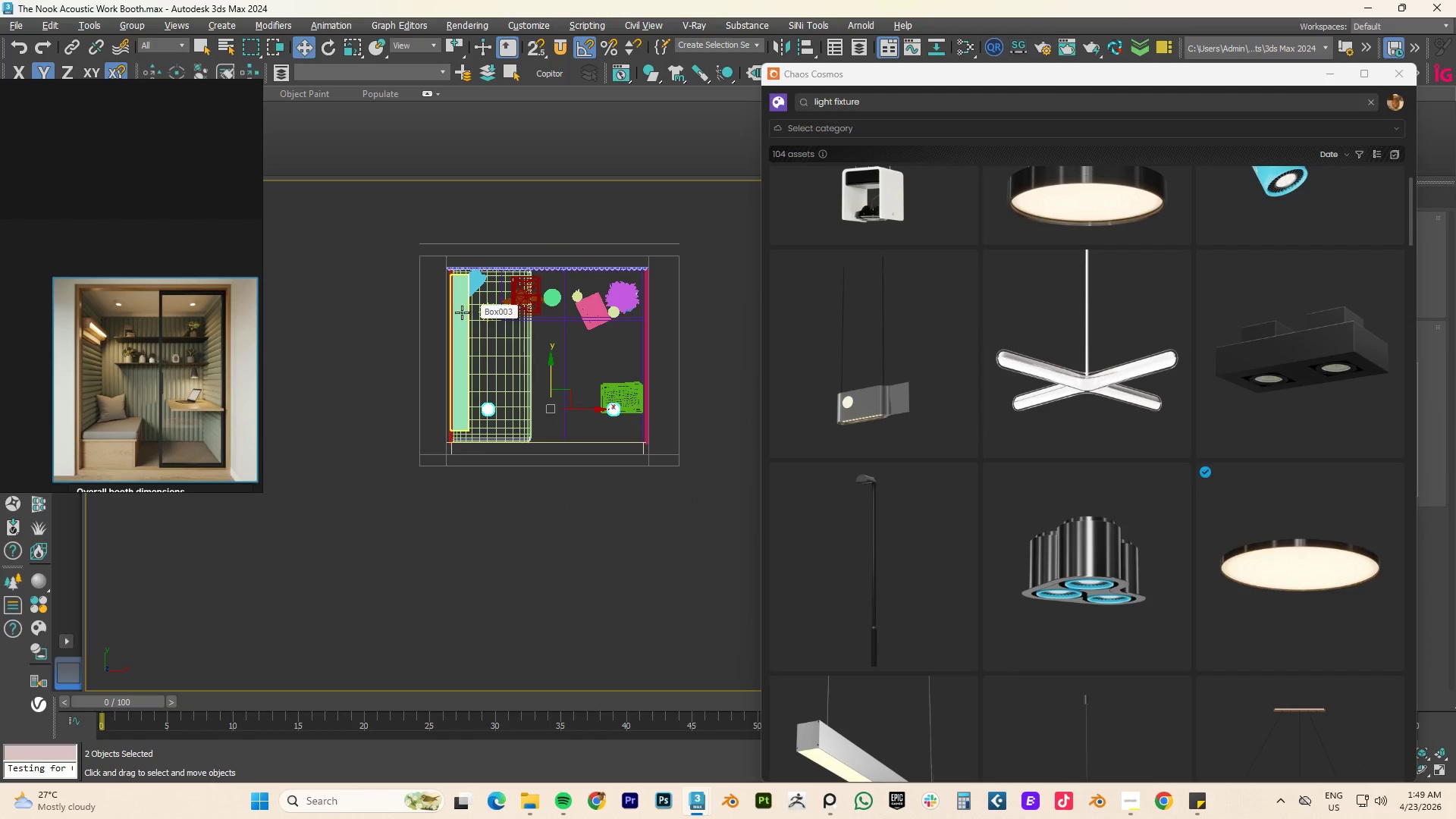 
left_click([462, 312])
 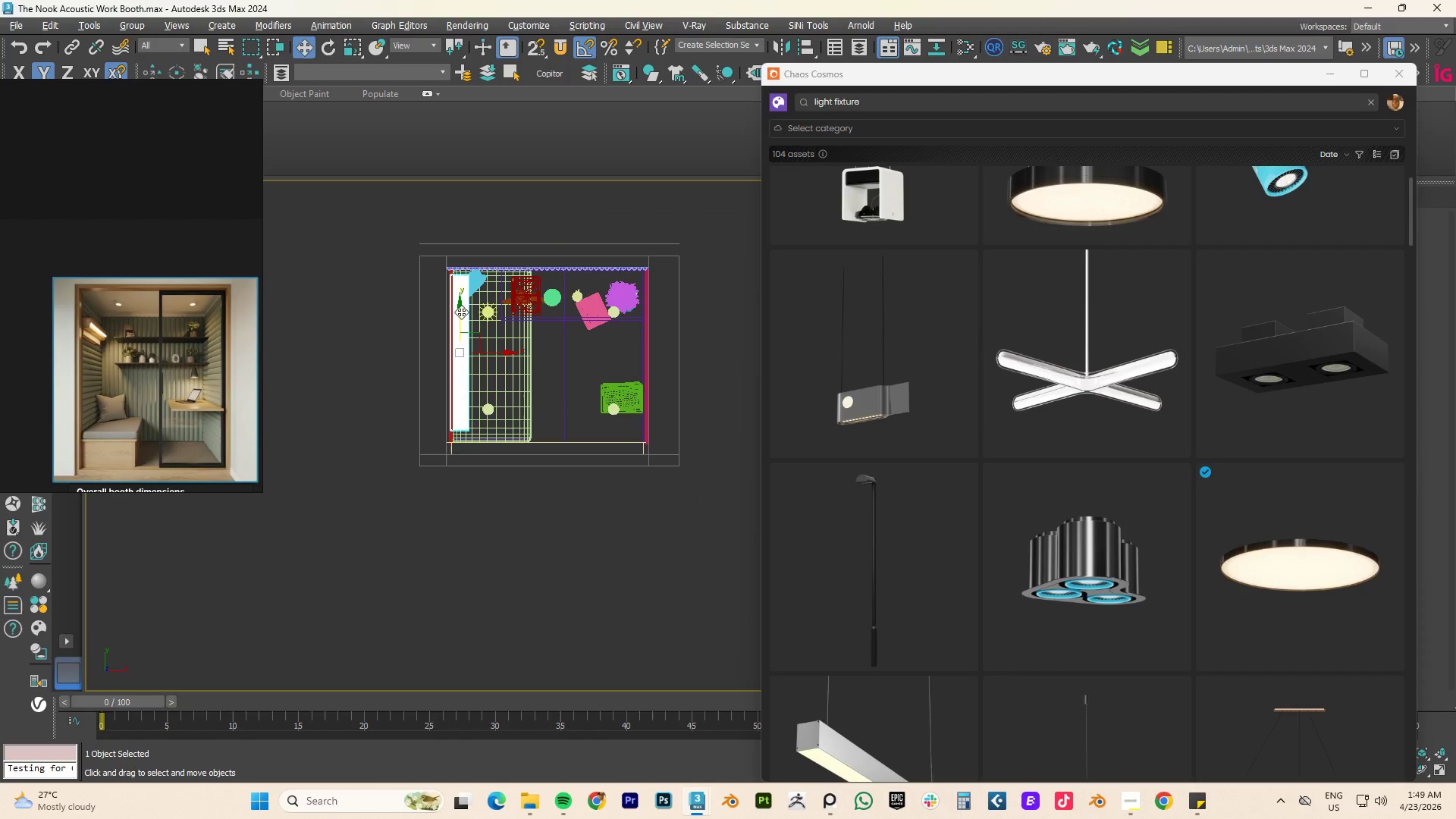 
type(rr)
 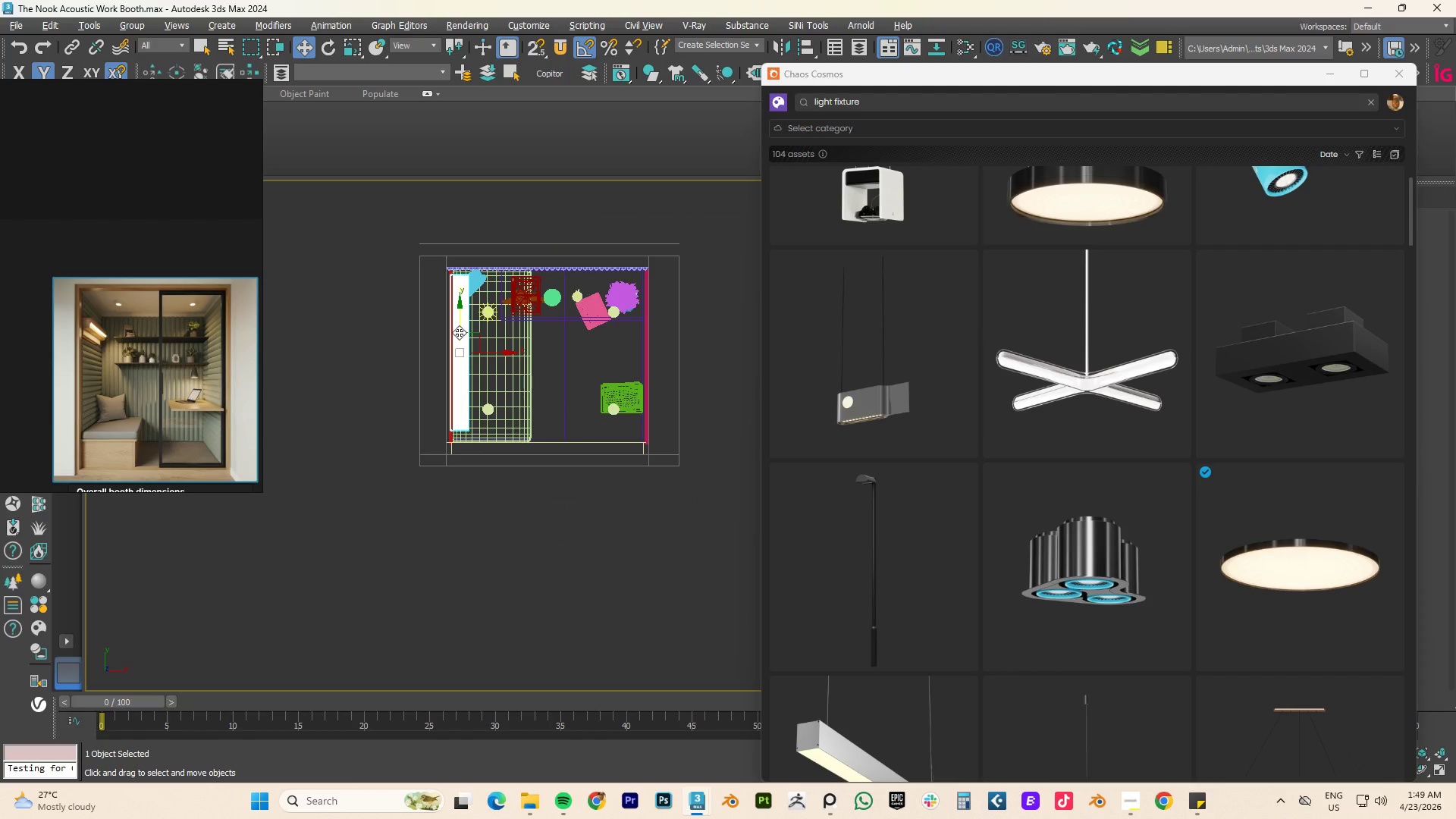 
key(E)
 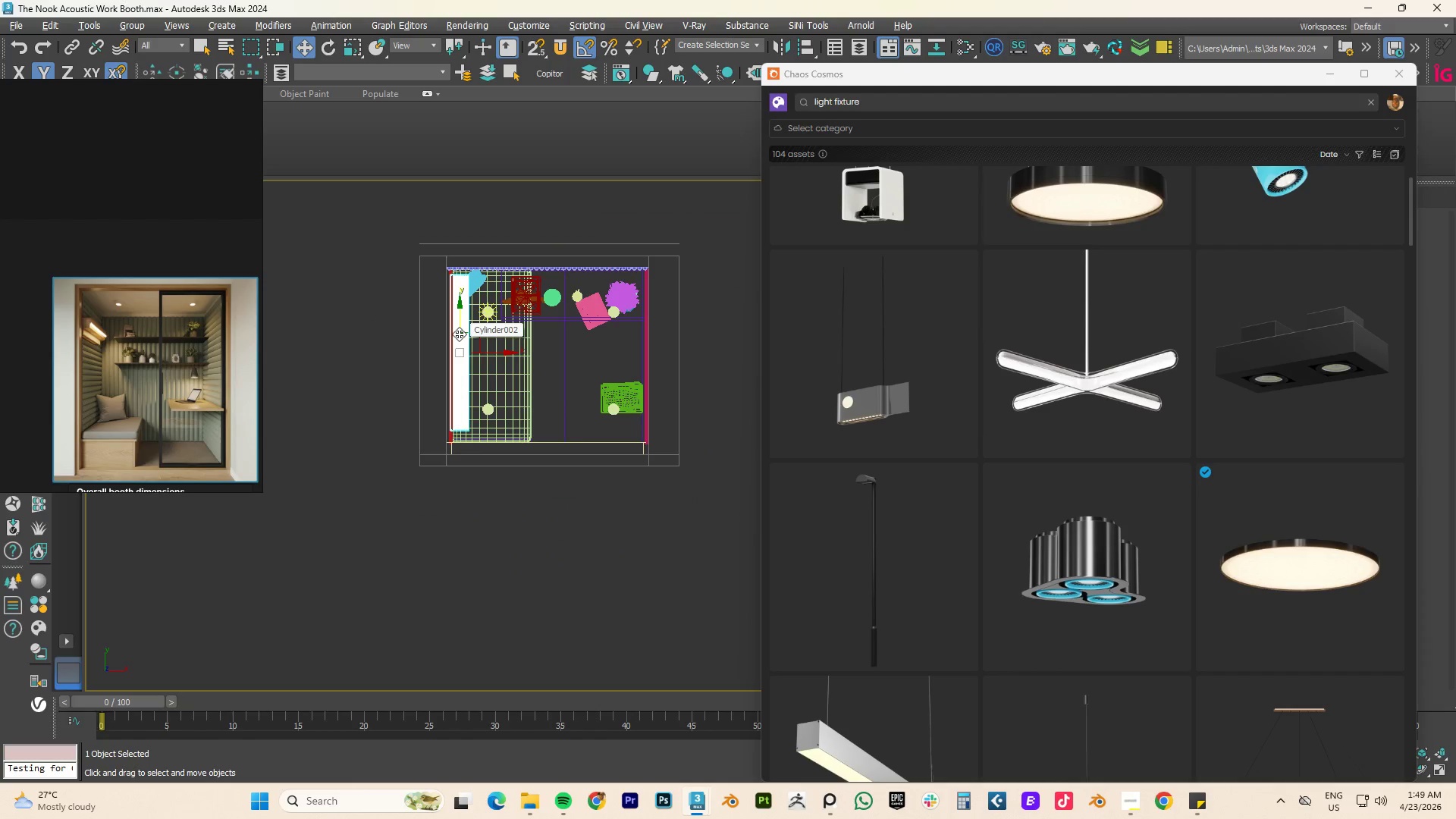 
left_click([459, 334])
 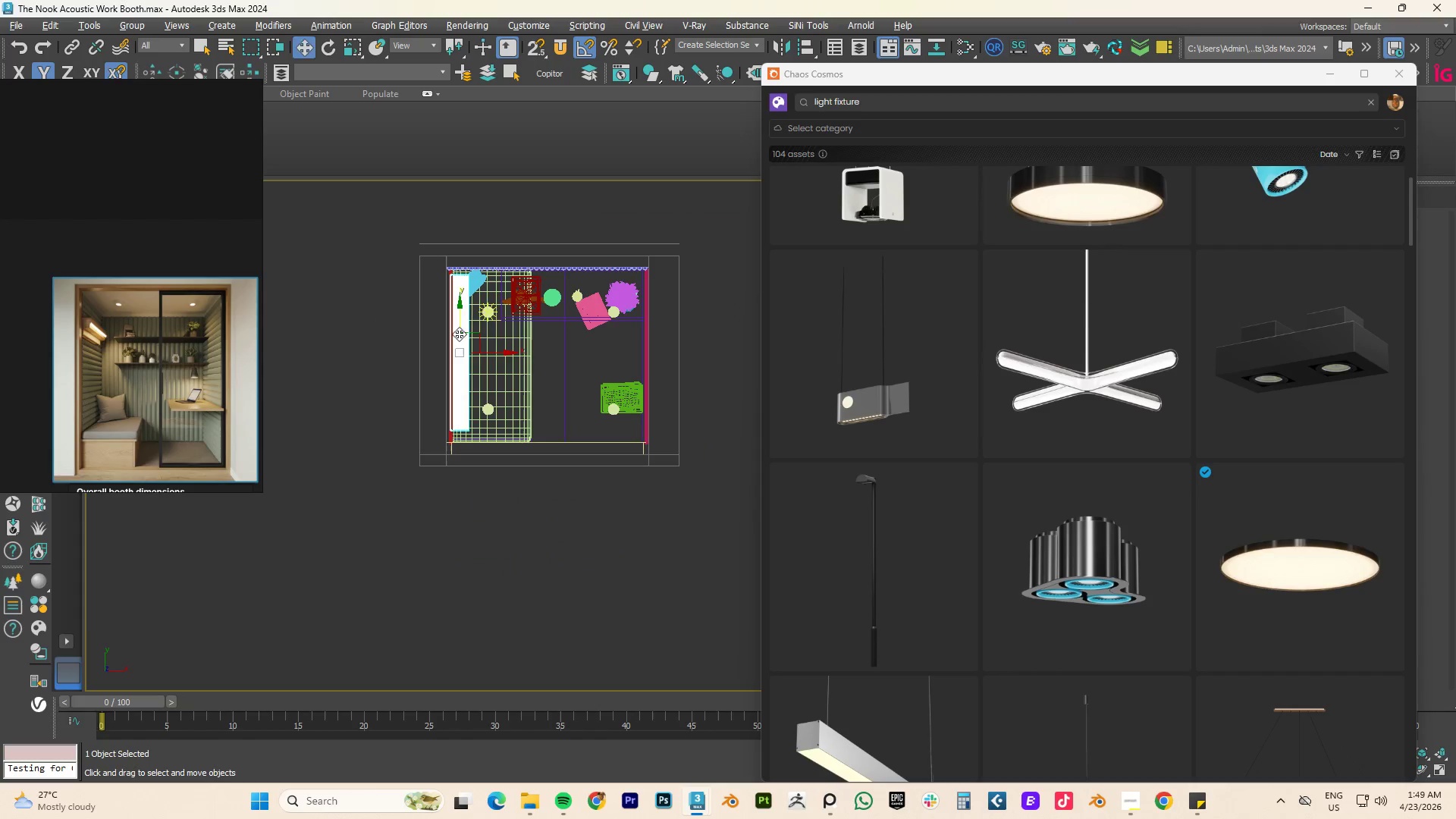 
key(R)
 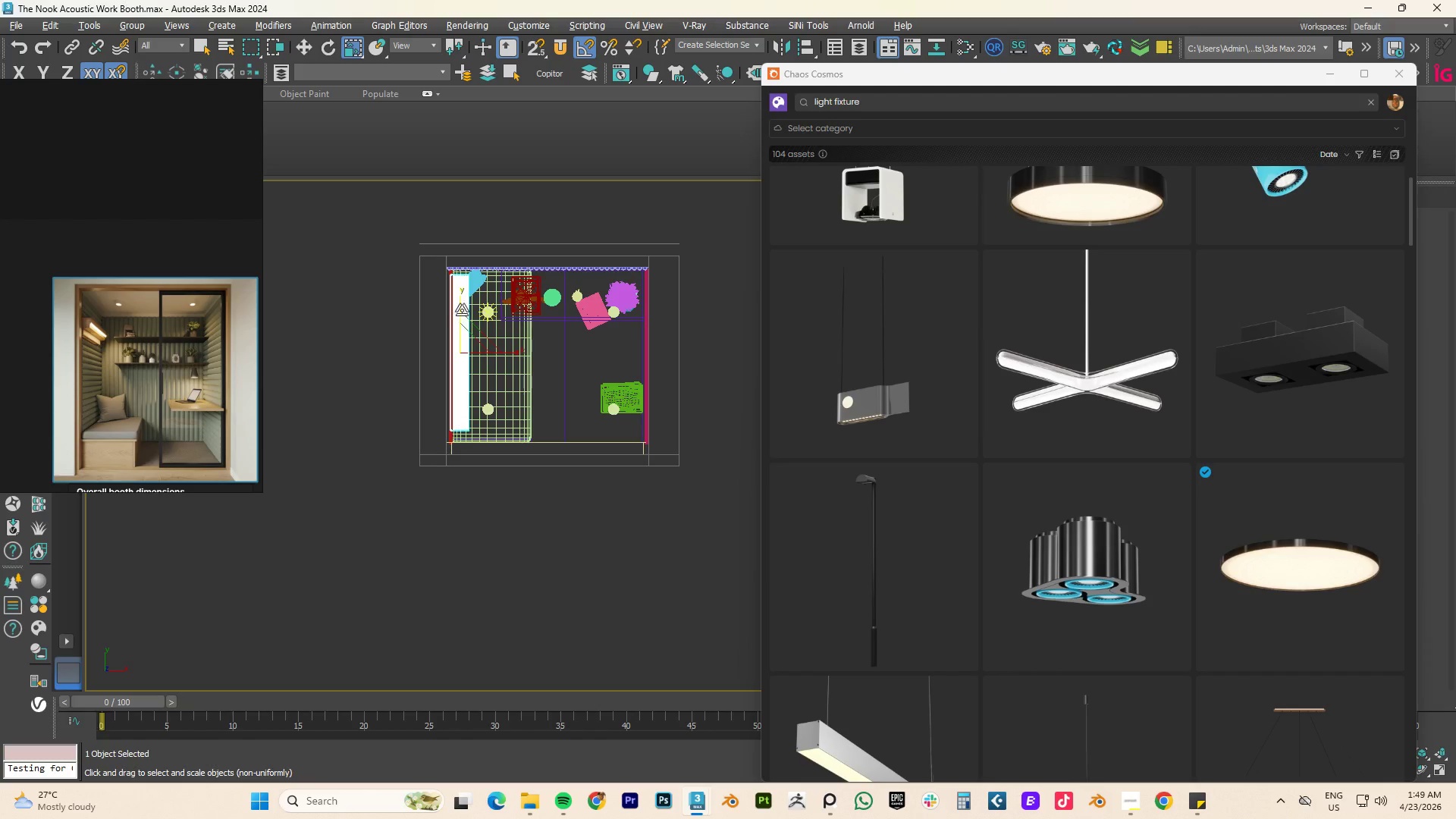 
left_click_drag(start_coordinate=[463, 304], to_coordinate=[462, 314])
 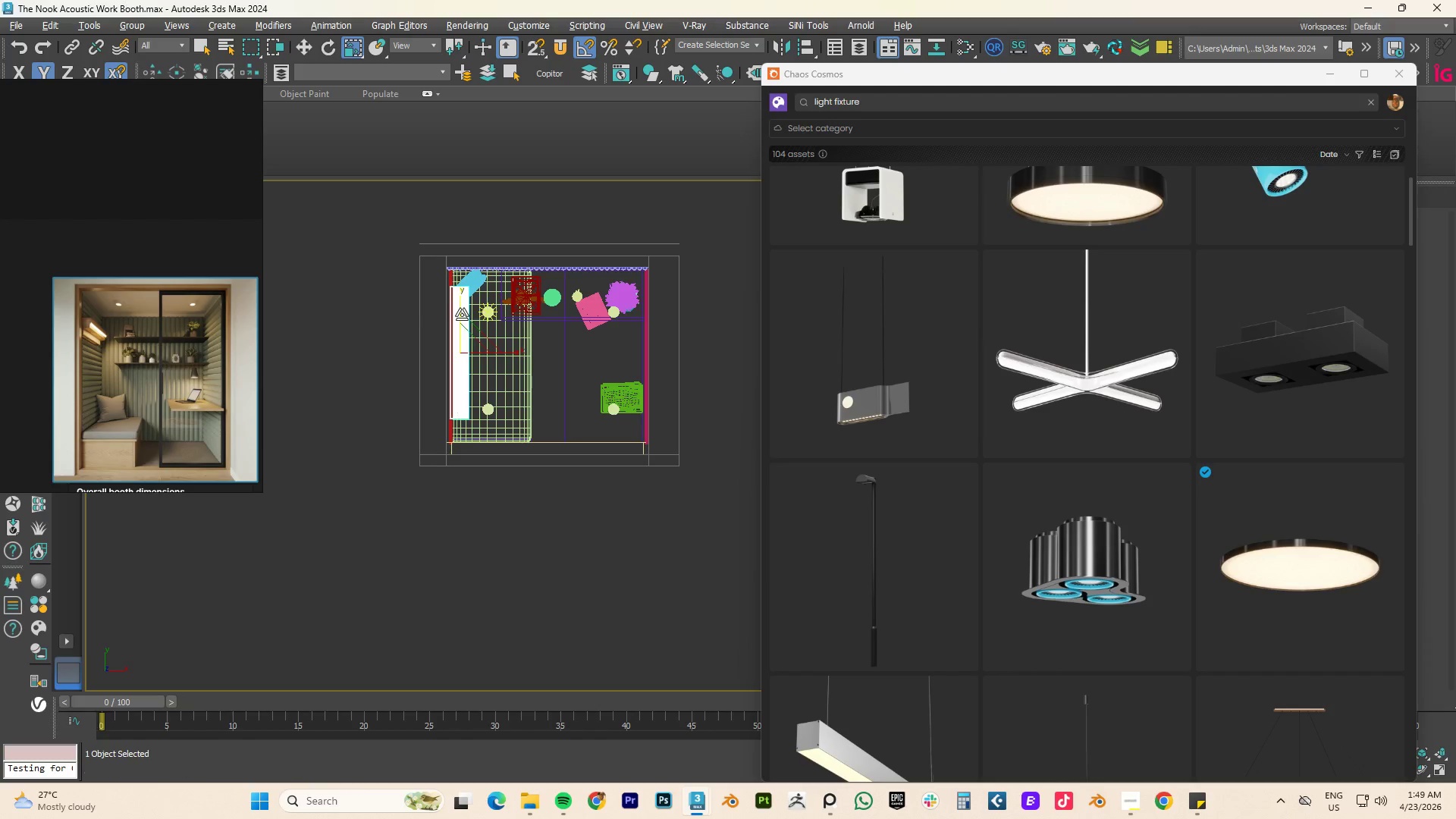 
key(E)
 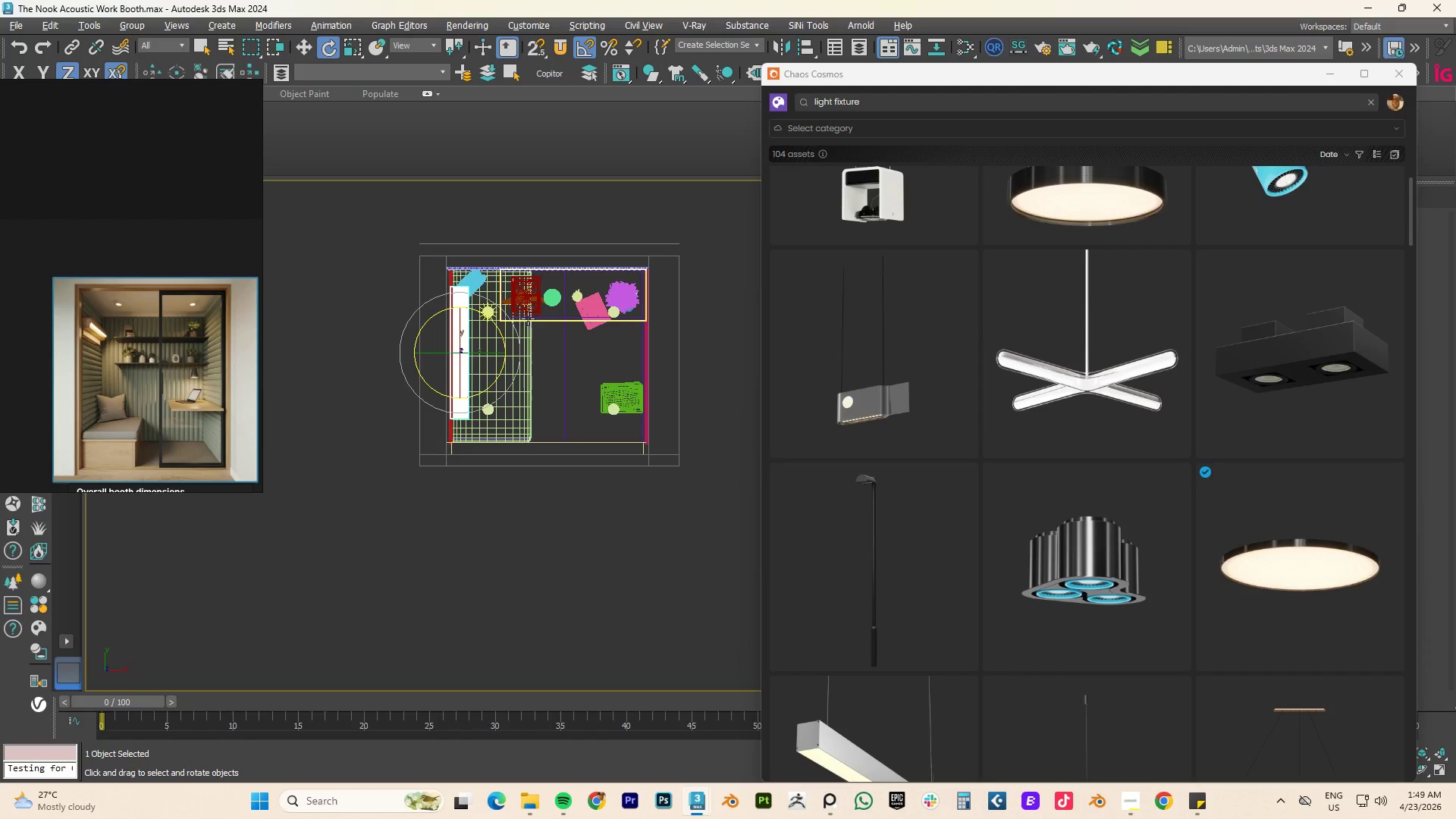 
key(W)
 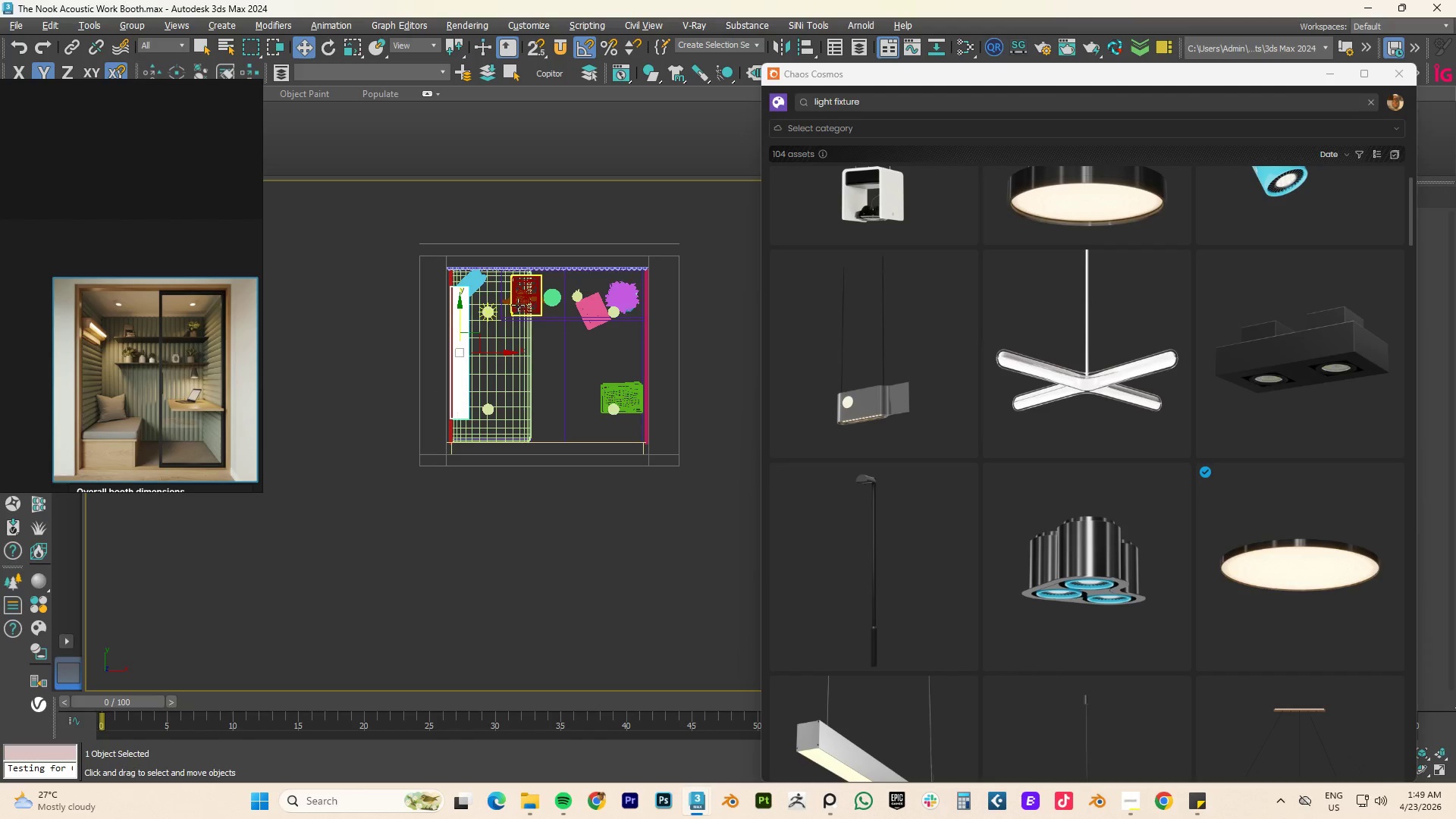 
scroll: coordinate [512, 295], scroll_direction: up, amount: 1.0
 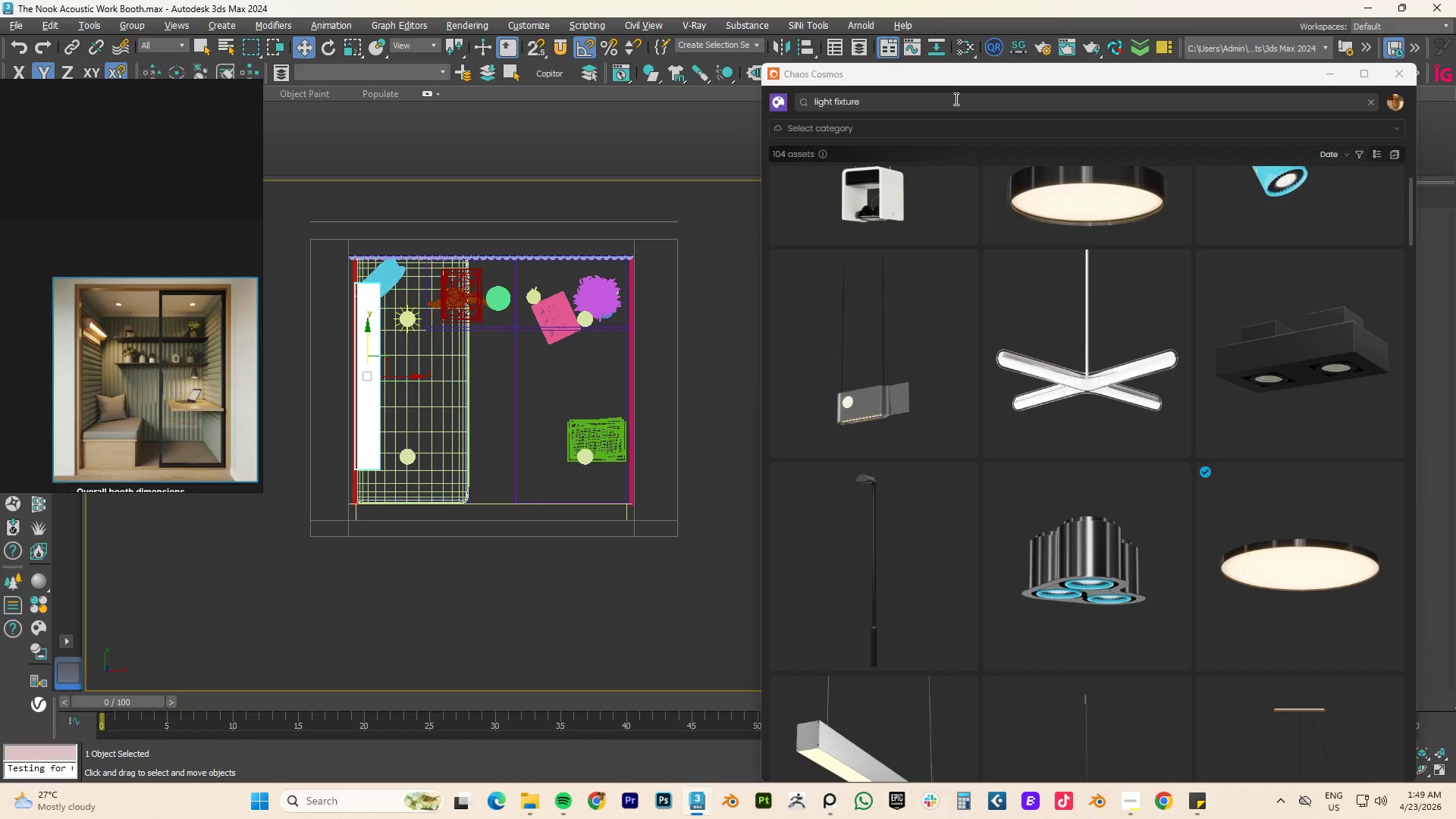 
wait(5.76)
 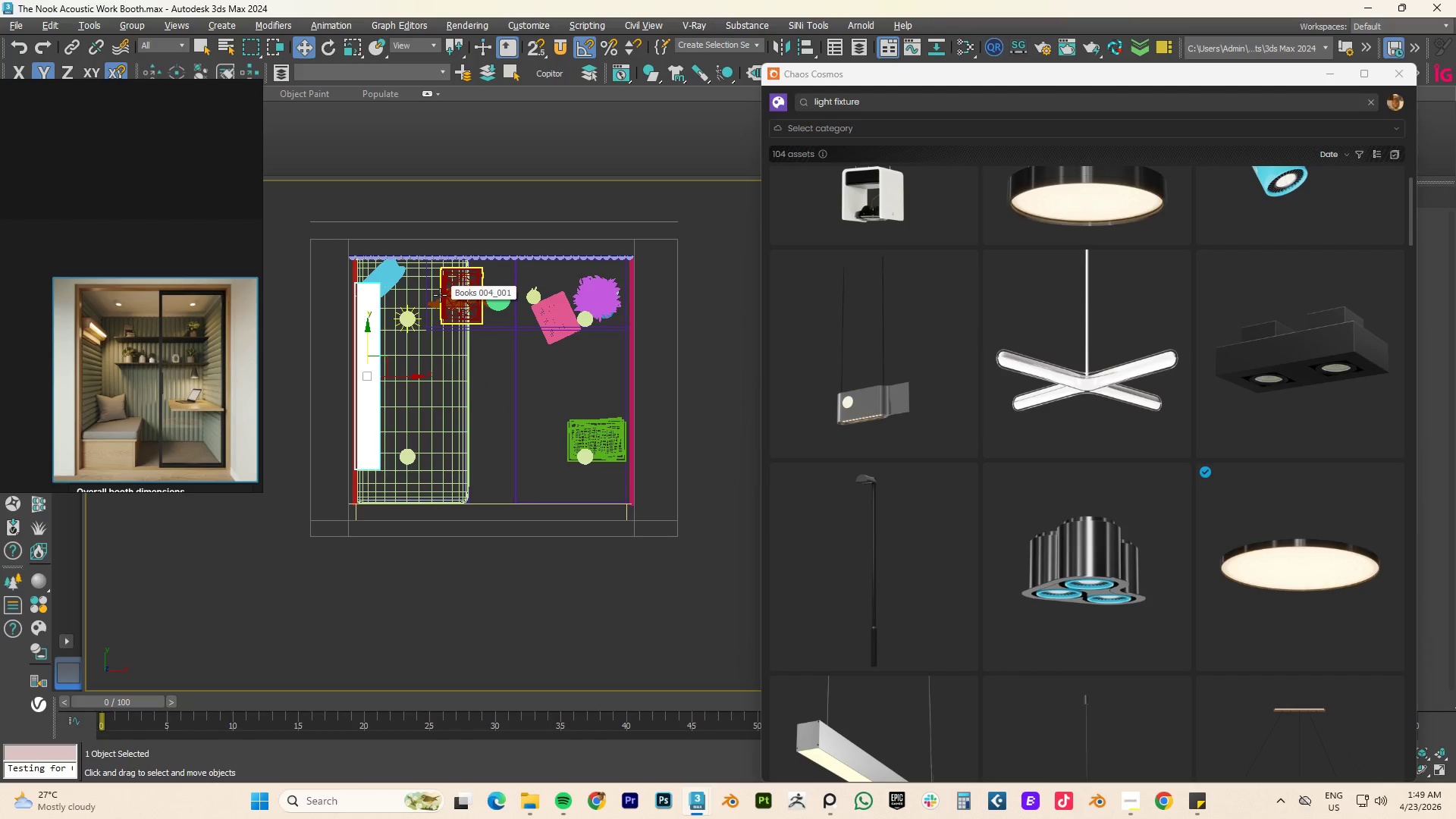 
left_click([1401, 74])
 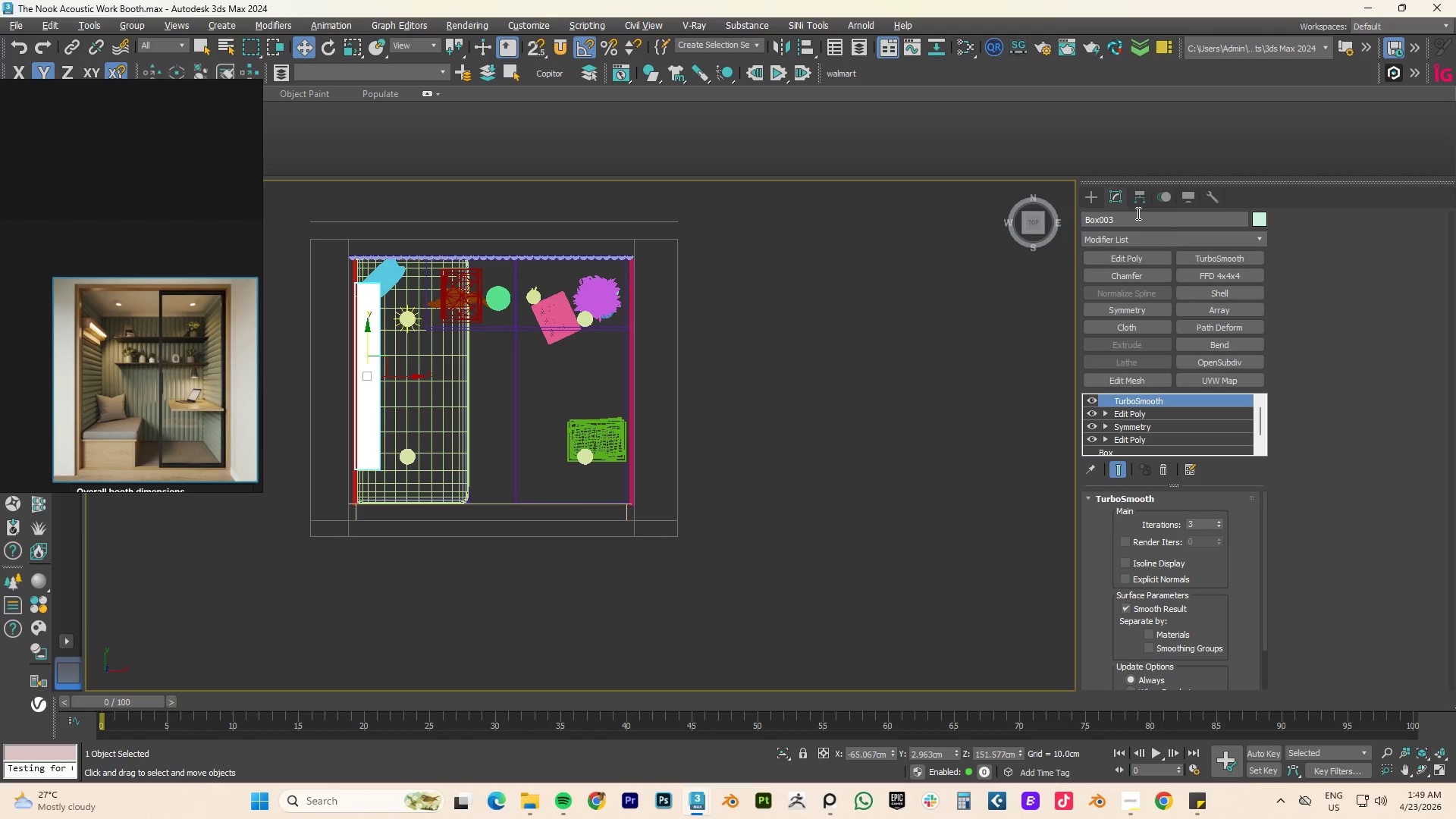 
left_click([1093, 192])
 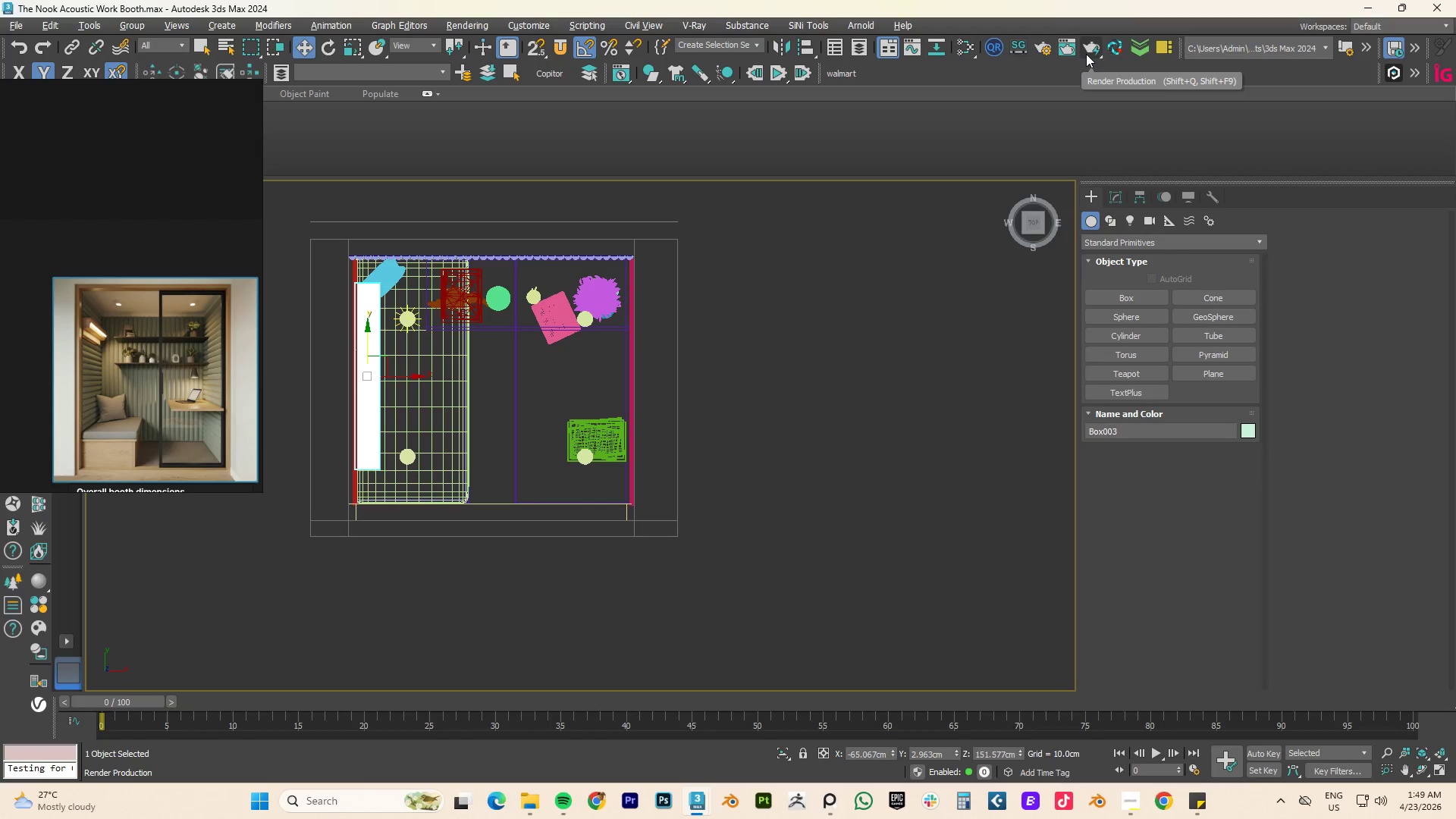 
left_click([1049, 52])
 